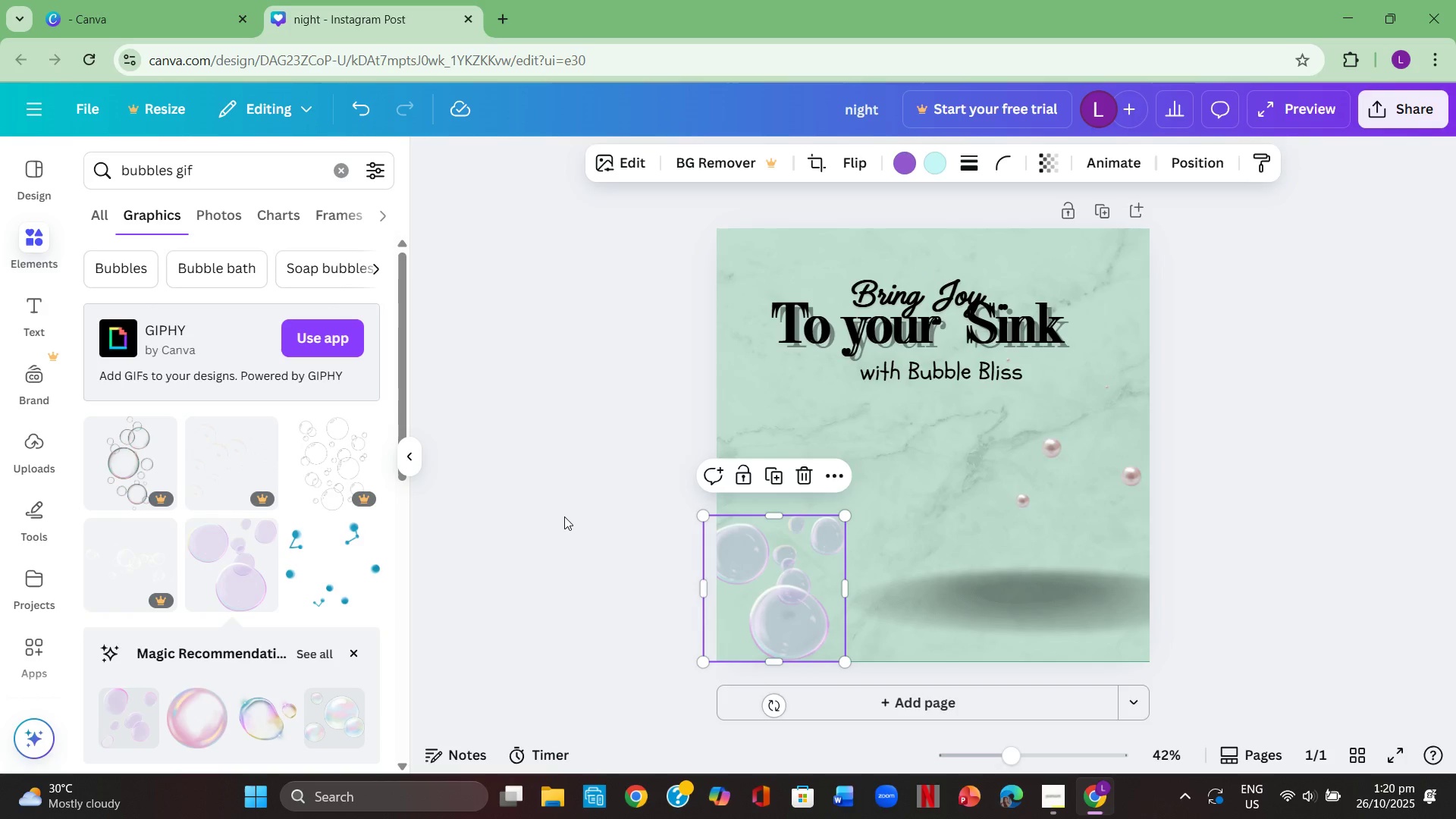 
left_click([564, 516])
 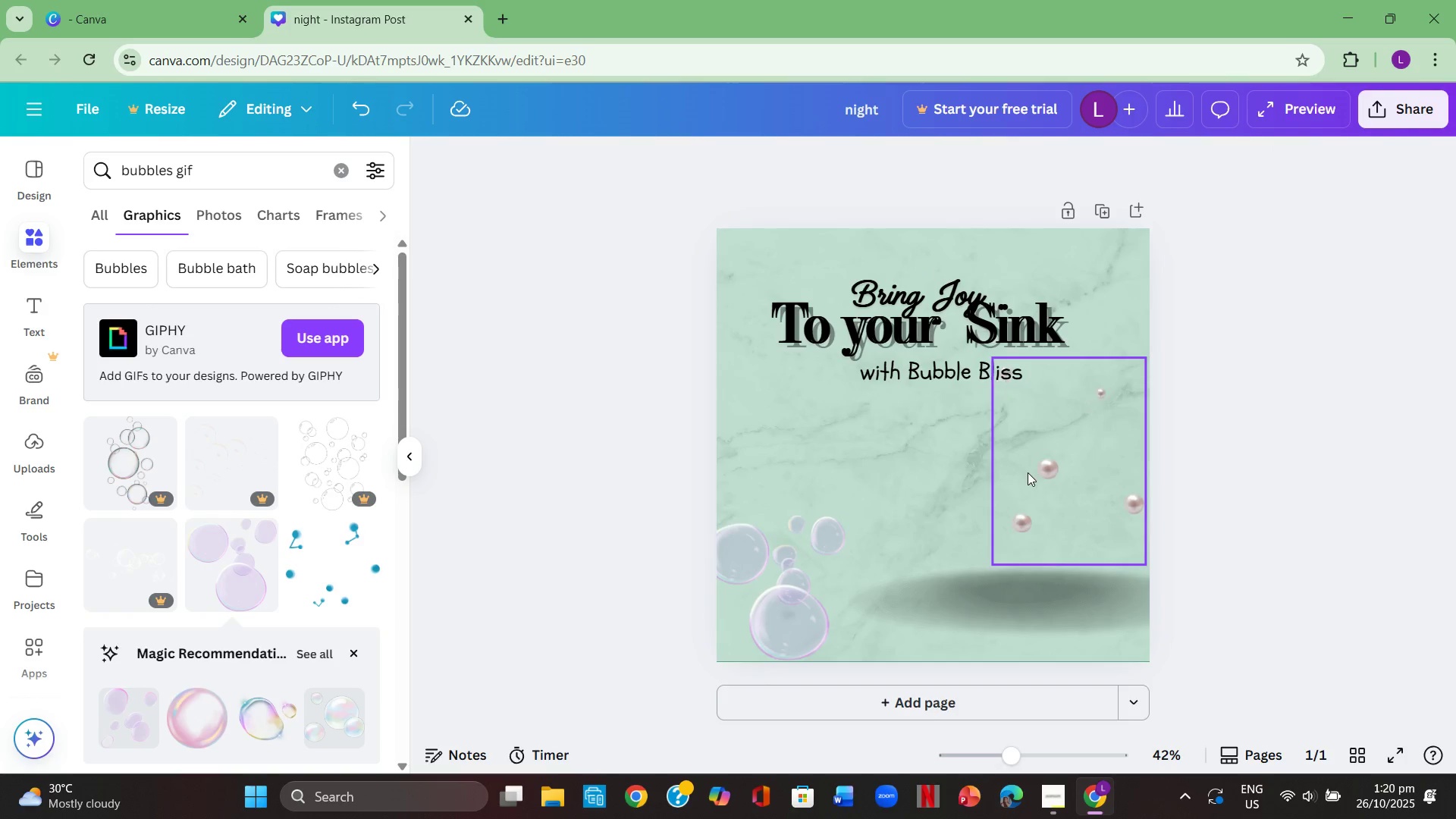 
scroll: coordinate [250, 676], scroll_direction: down, amount: 5.0
 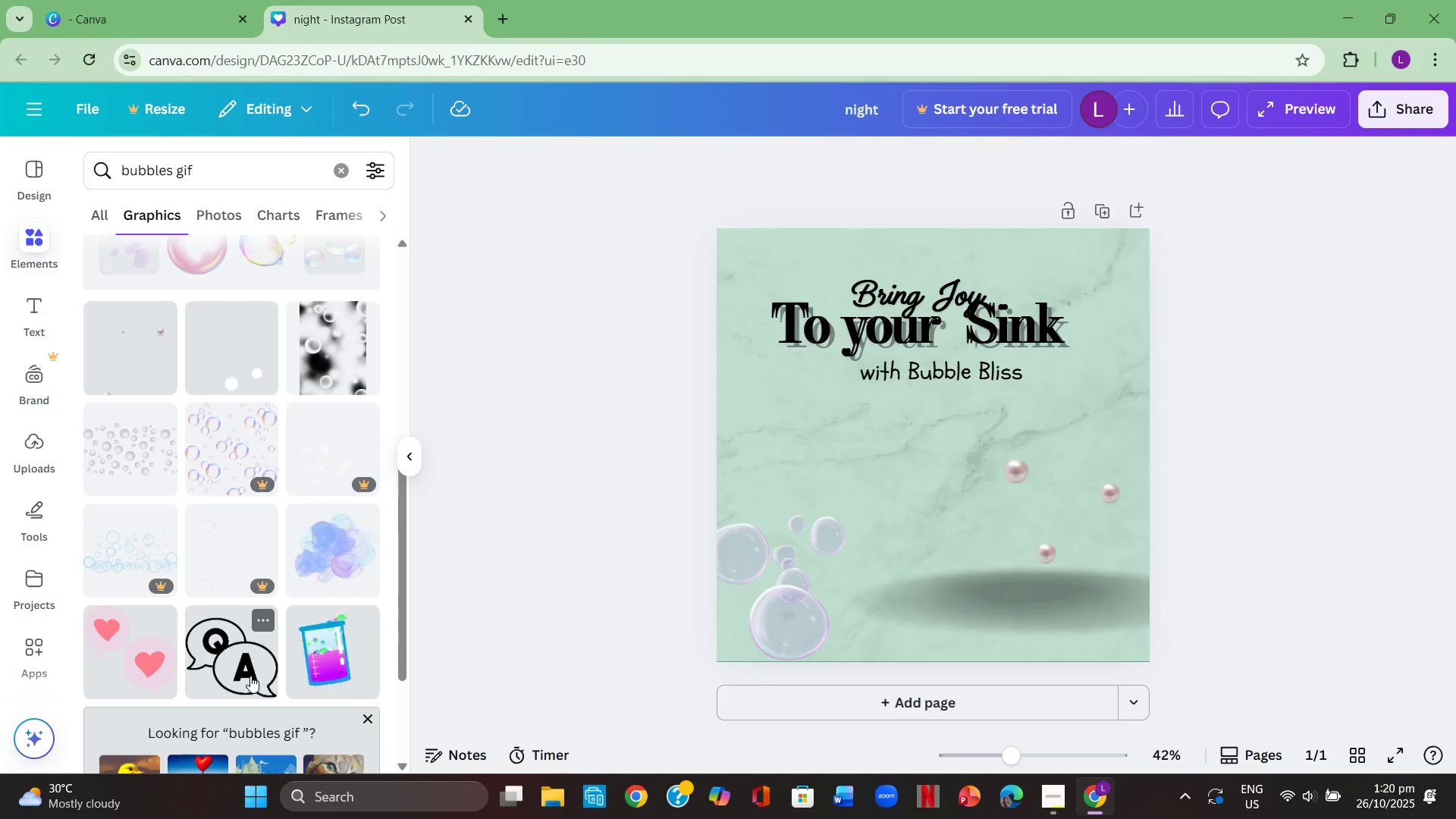 
scroll: coordinate [250, 676], scroll_direction: up, amount: 1.0
 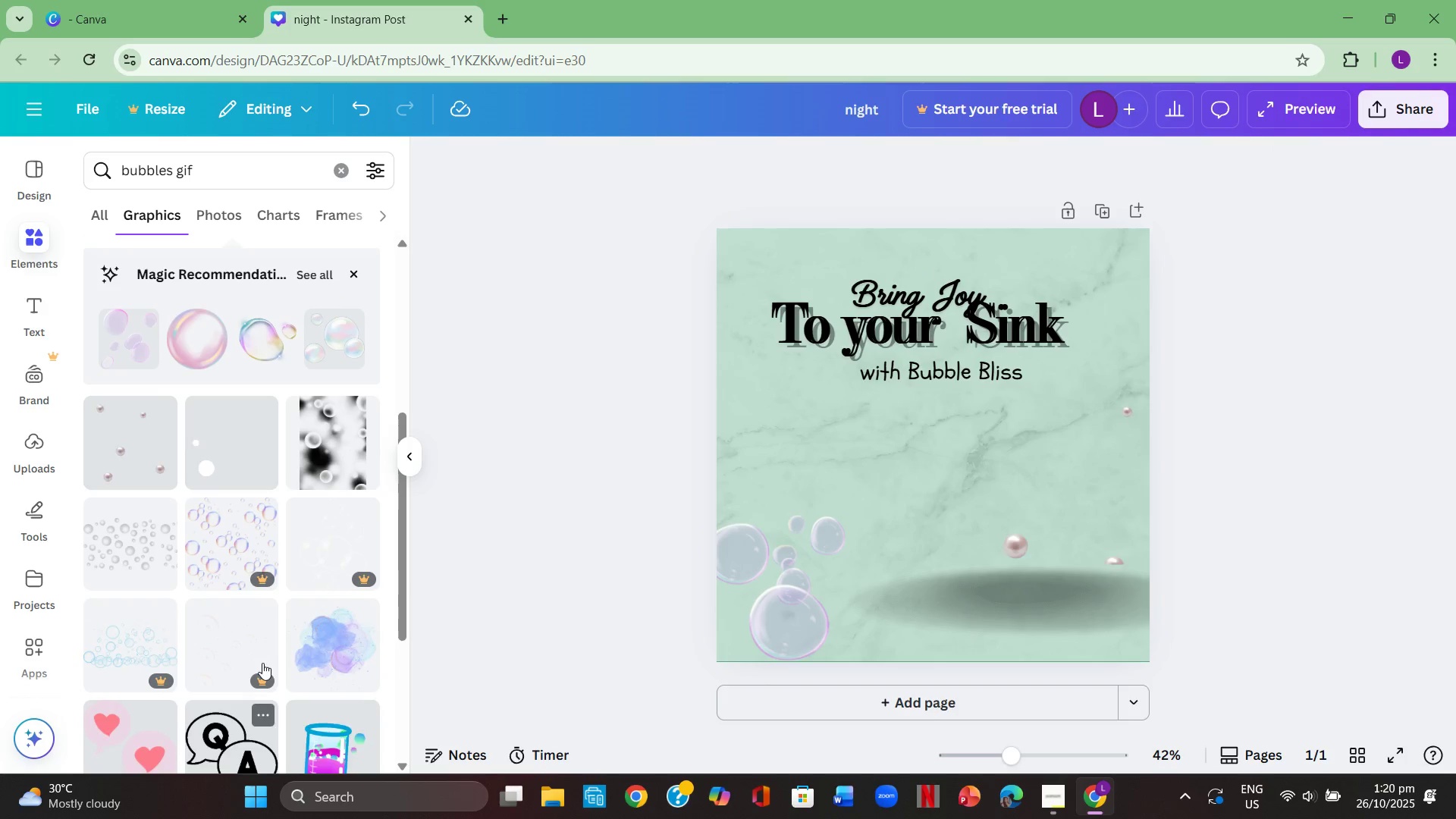 
mouse_move([290, 654])
 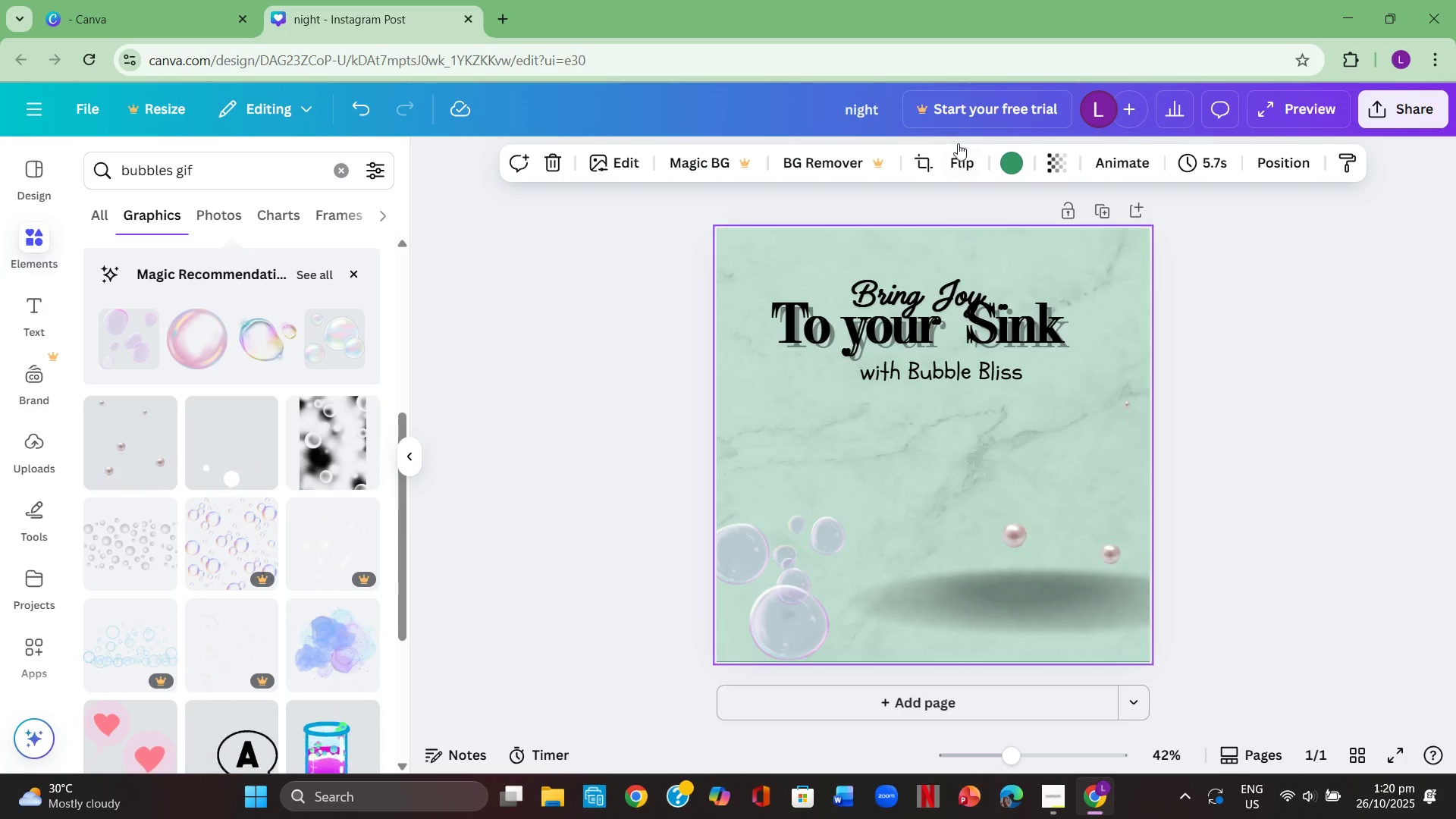 
left_click([1021, 163])
 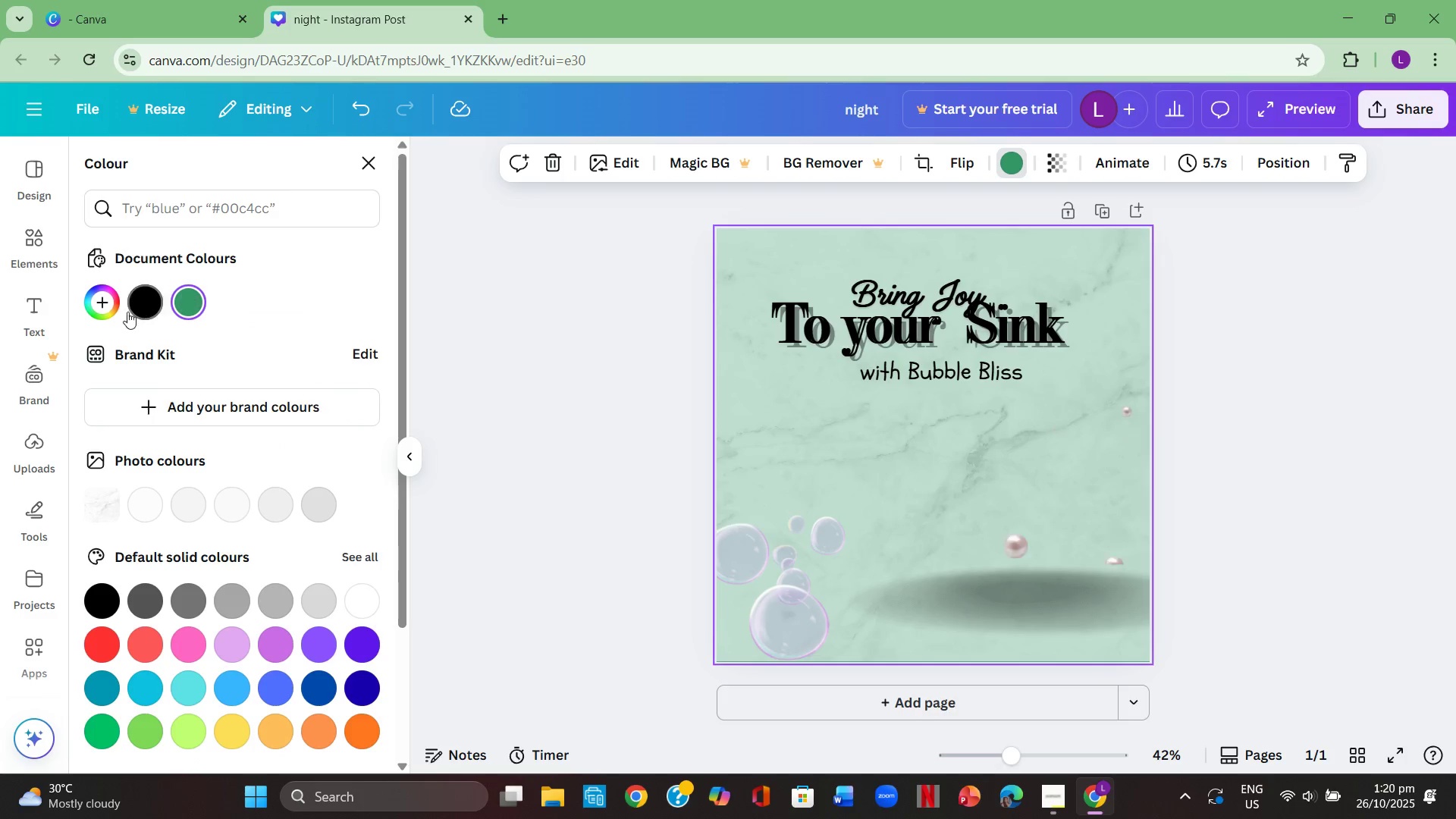 
left_click([105, 303])
 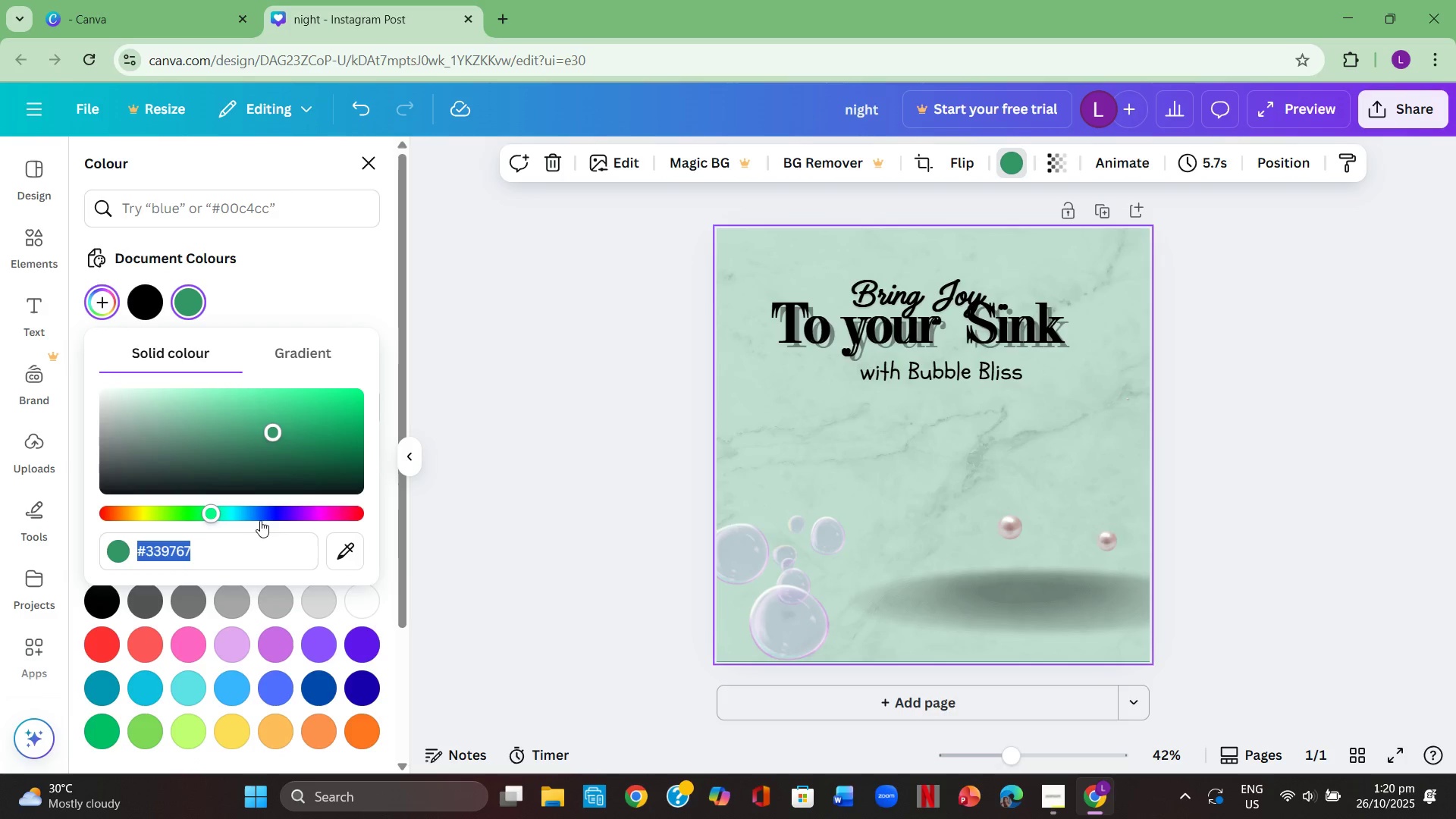 
left_click([257, 513])
 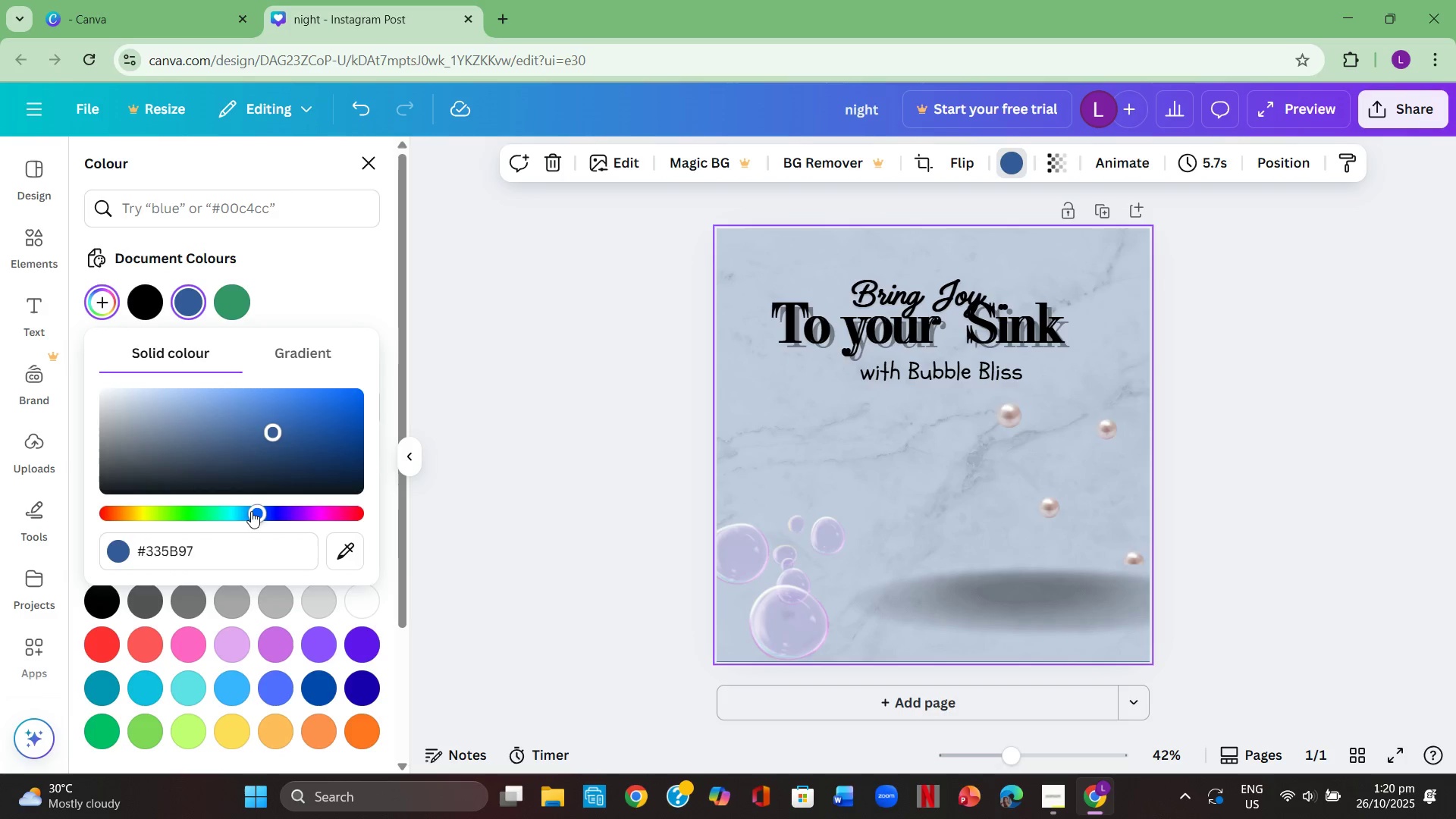 
left_click_drag(start_coordinate=[257, 511], to_coordinate=[249, 512])
 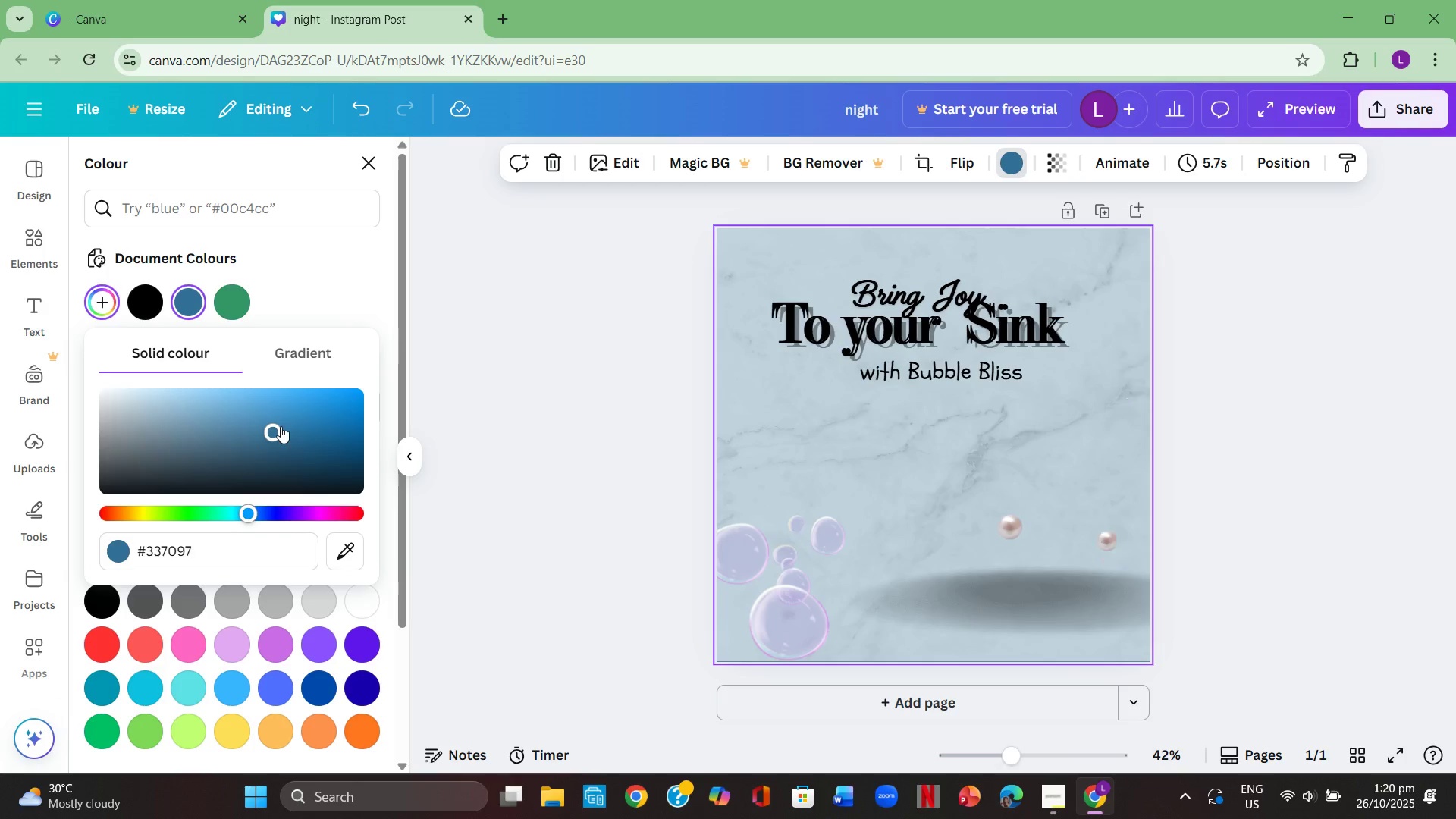 
left_click_drag(start_coordinate=[276, 426], to_coordinate=[298, 419])
 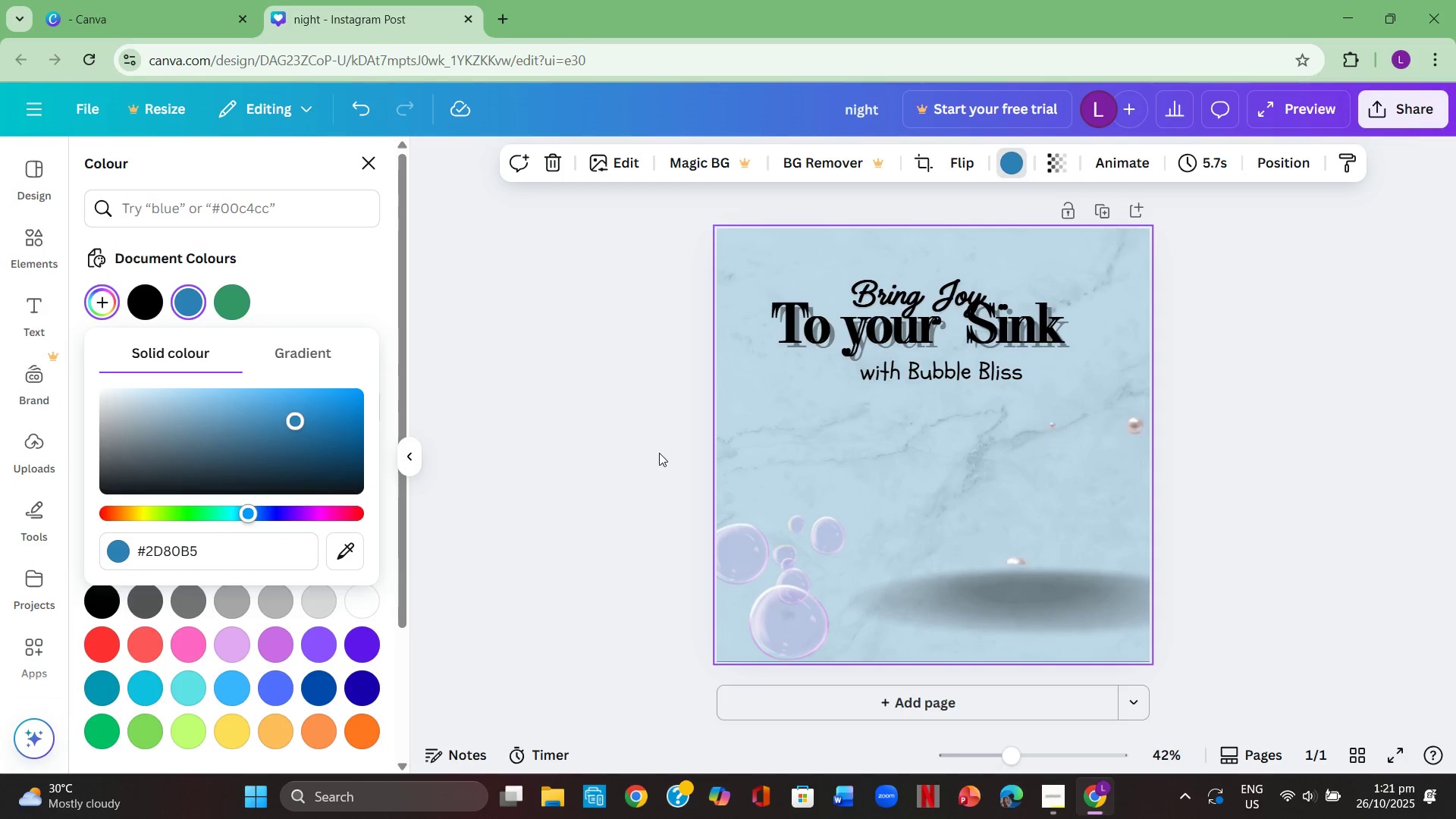 
left_click([658, 448])
 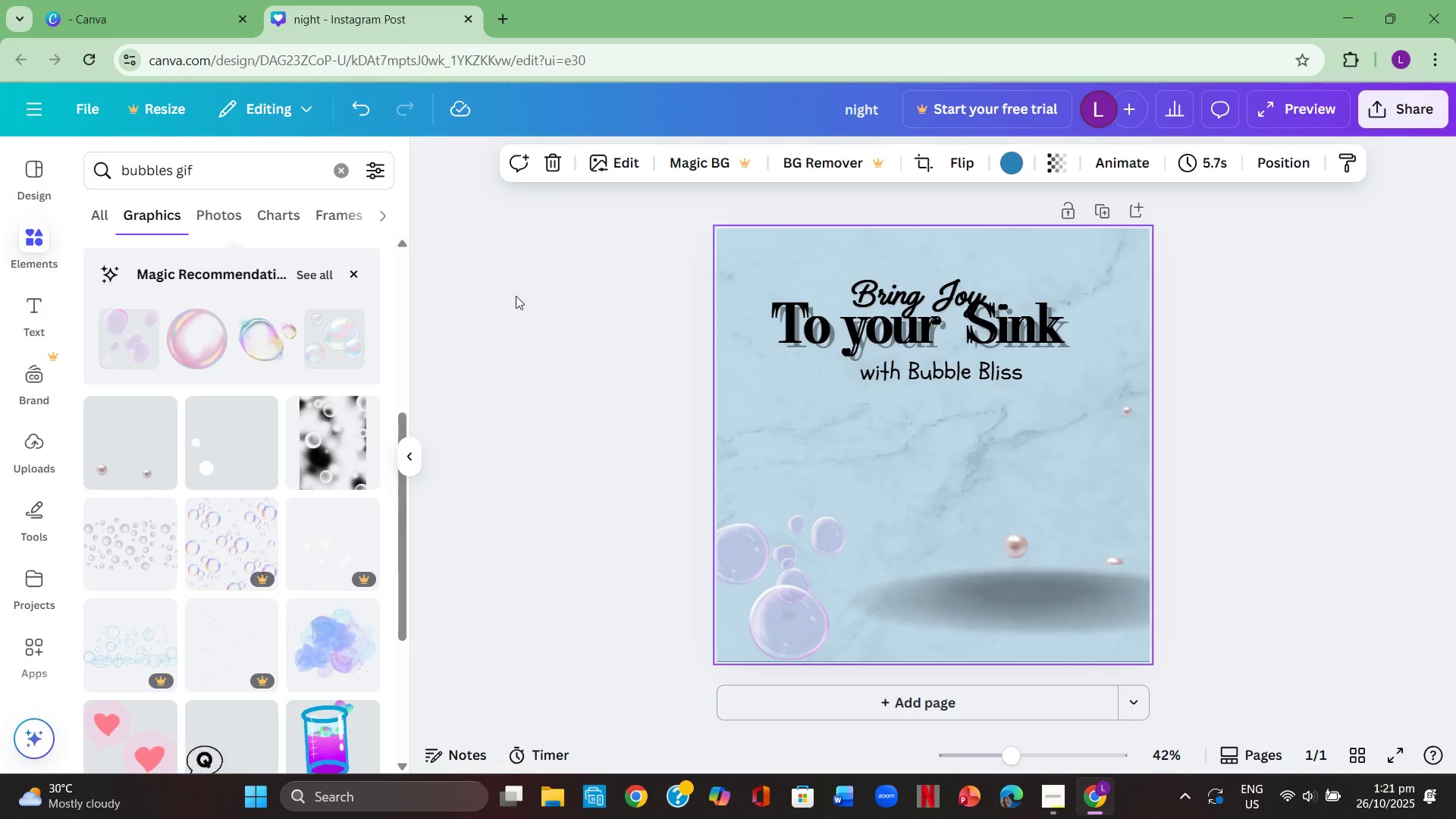 
left_click([583, 361])
 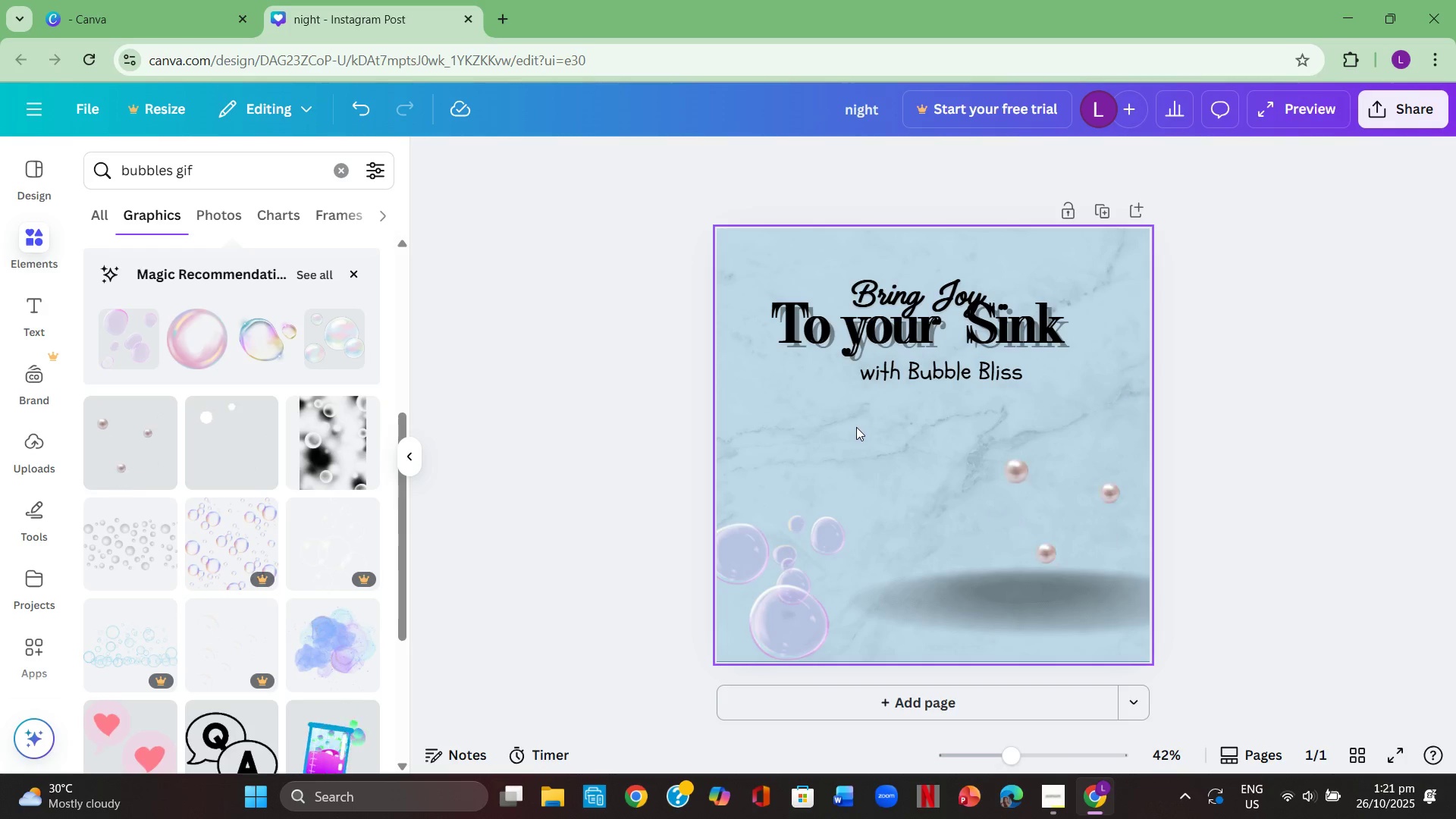 
left_click_drag(start_coordinate=[1051, 595], to_coordinate=[1053, 612])
 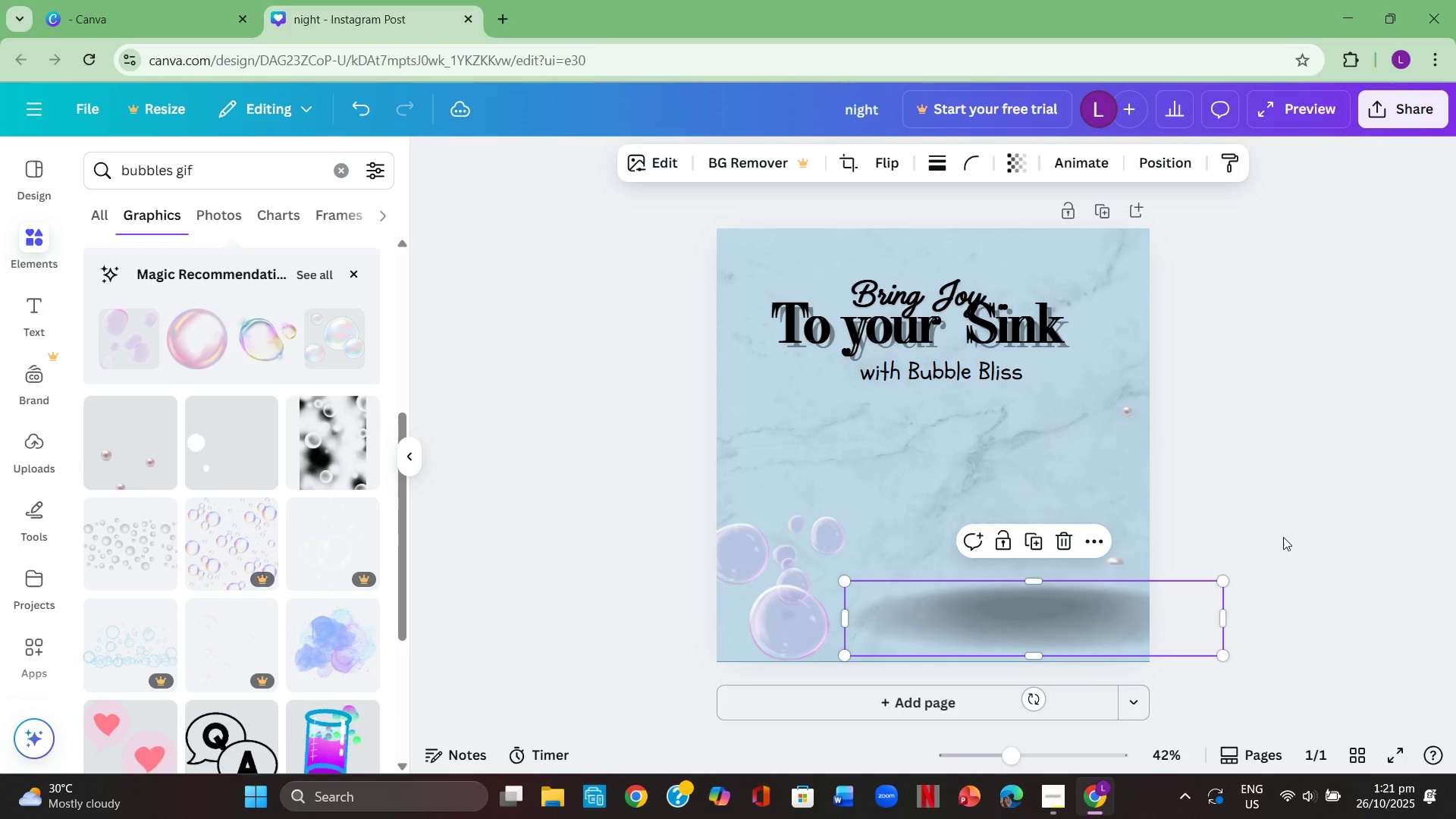 
left_click([1283, 537])
 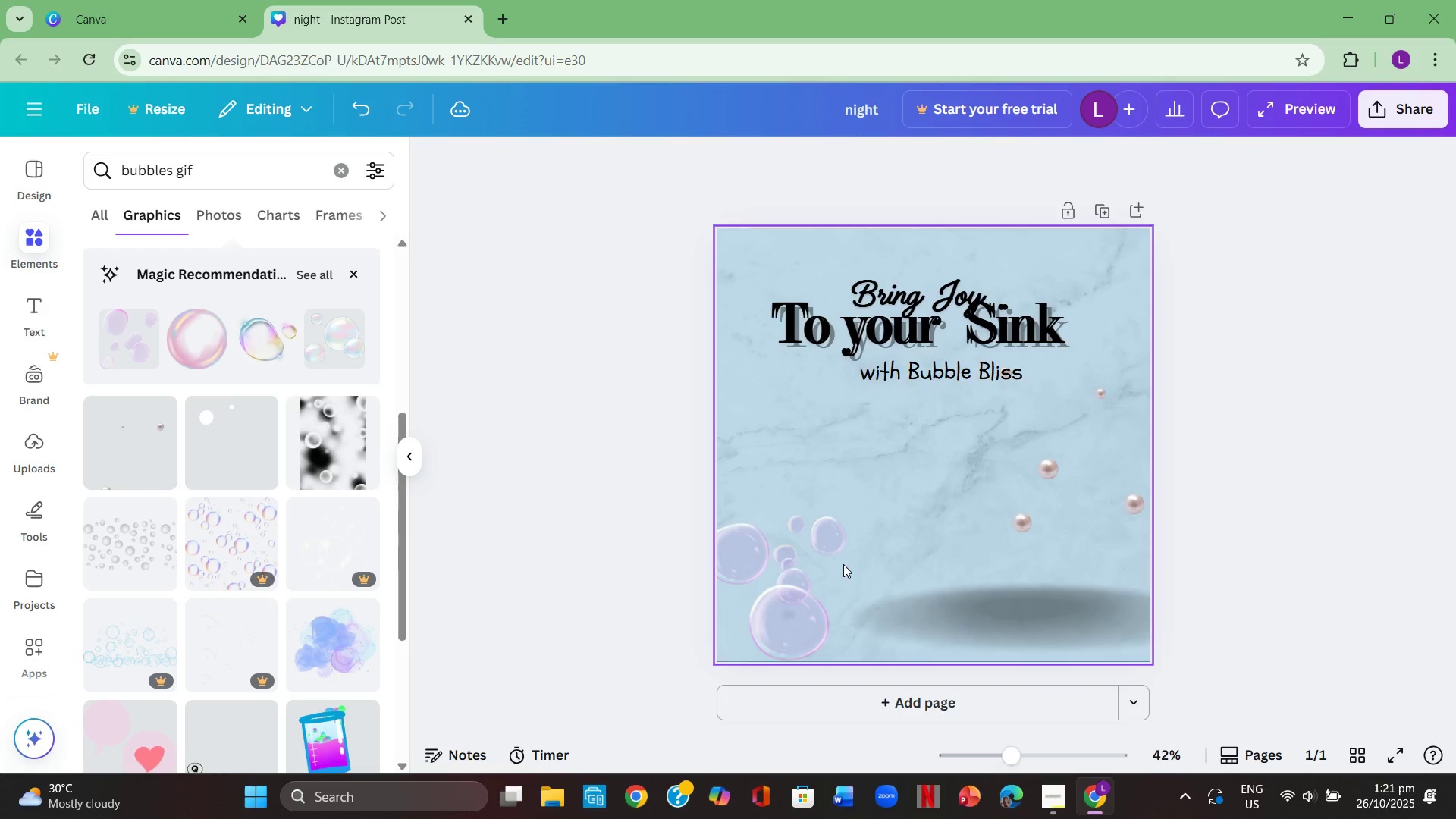 
left_click([778, 561])
 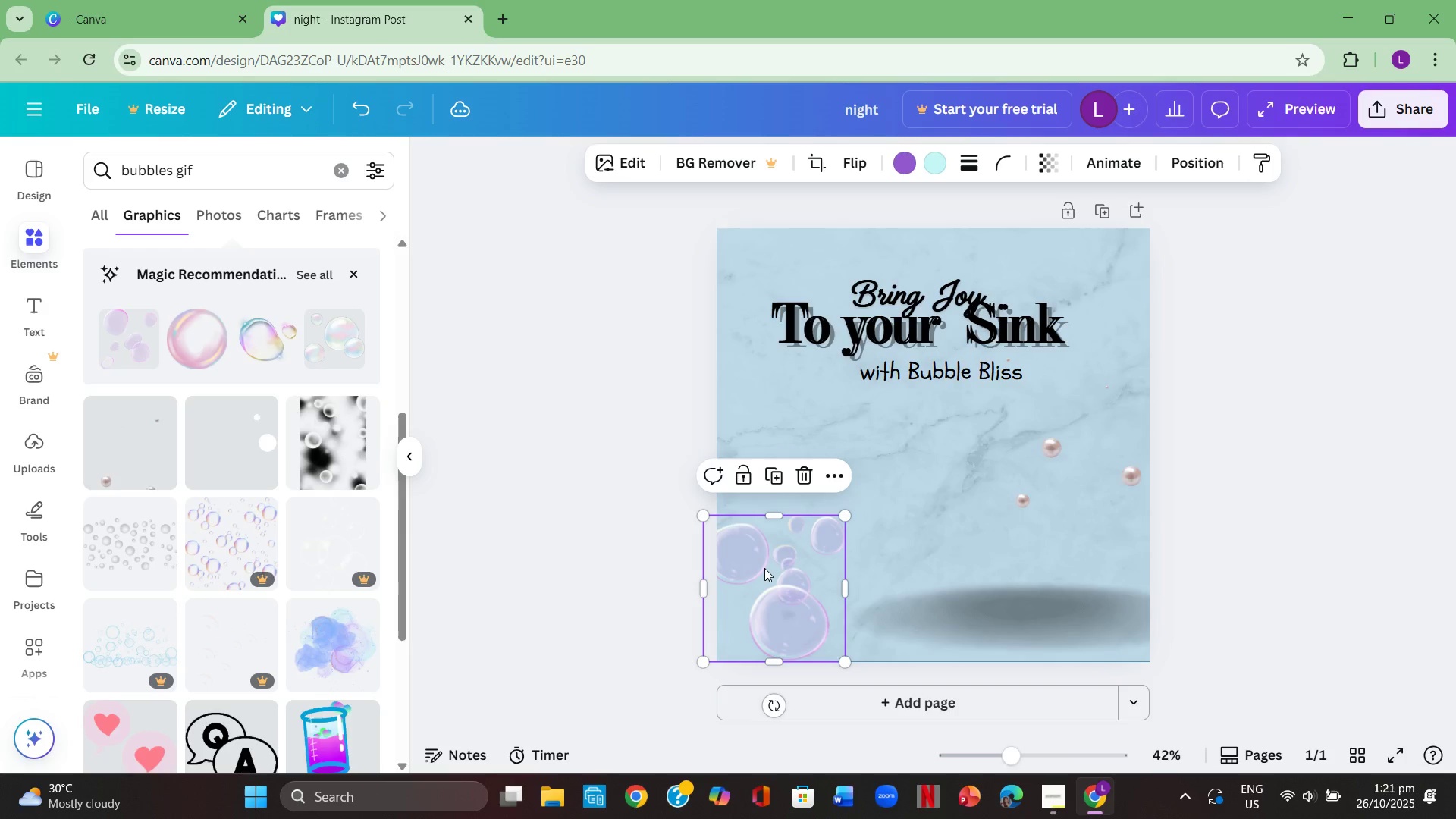 
key(Control+ControlLeft)
 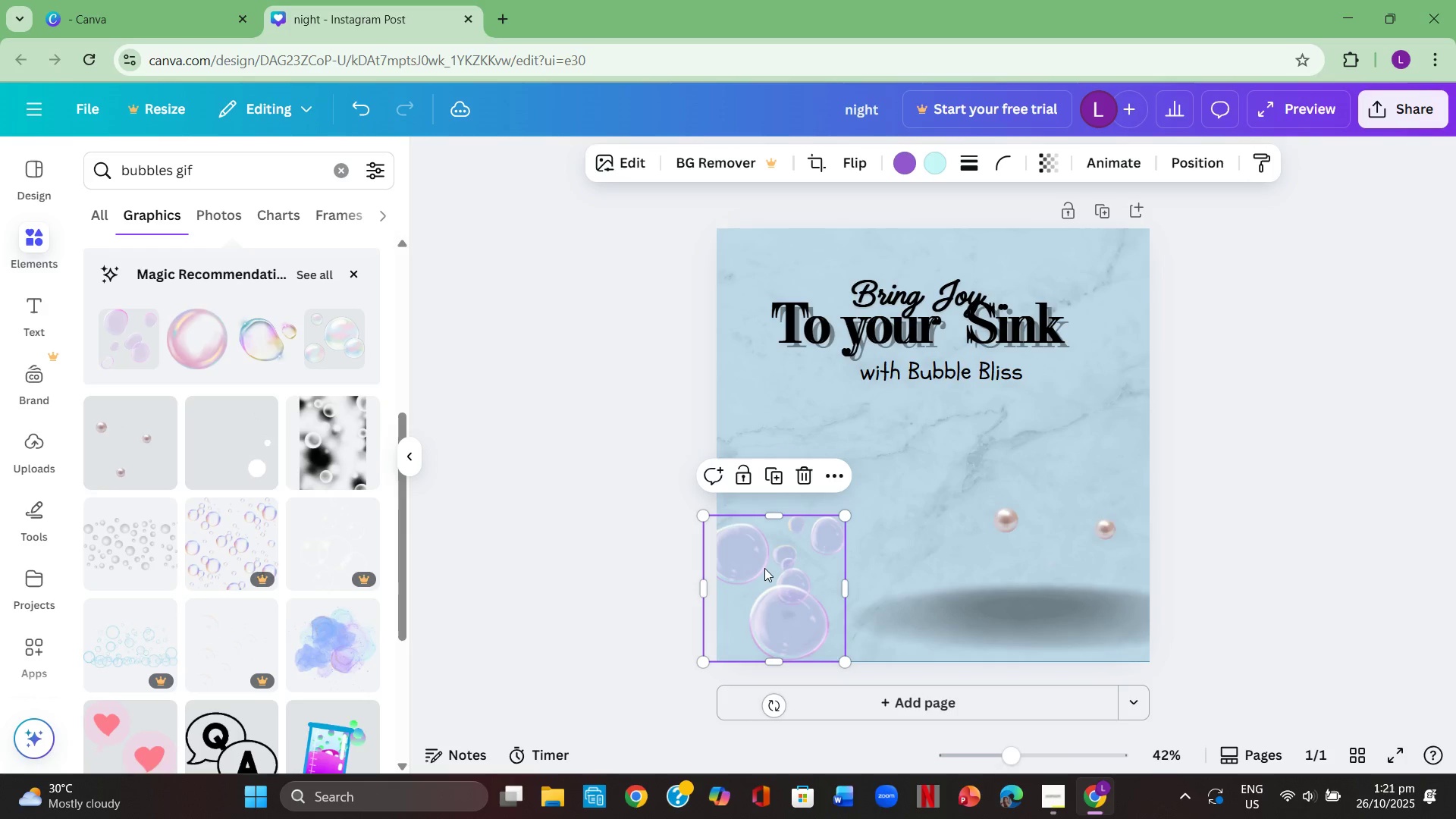 
key(Control+C)
 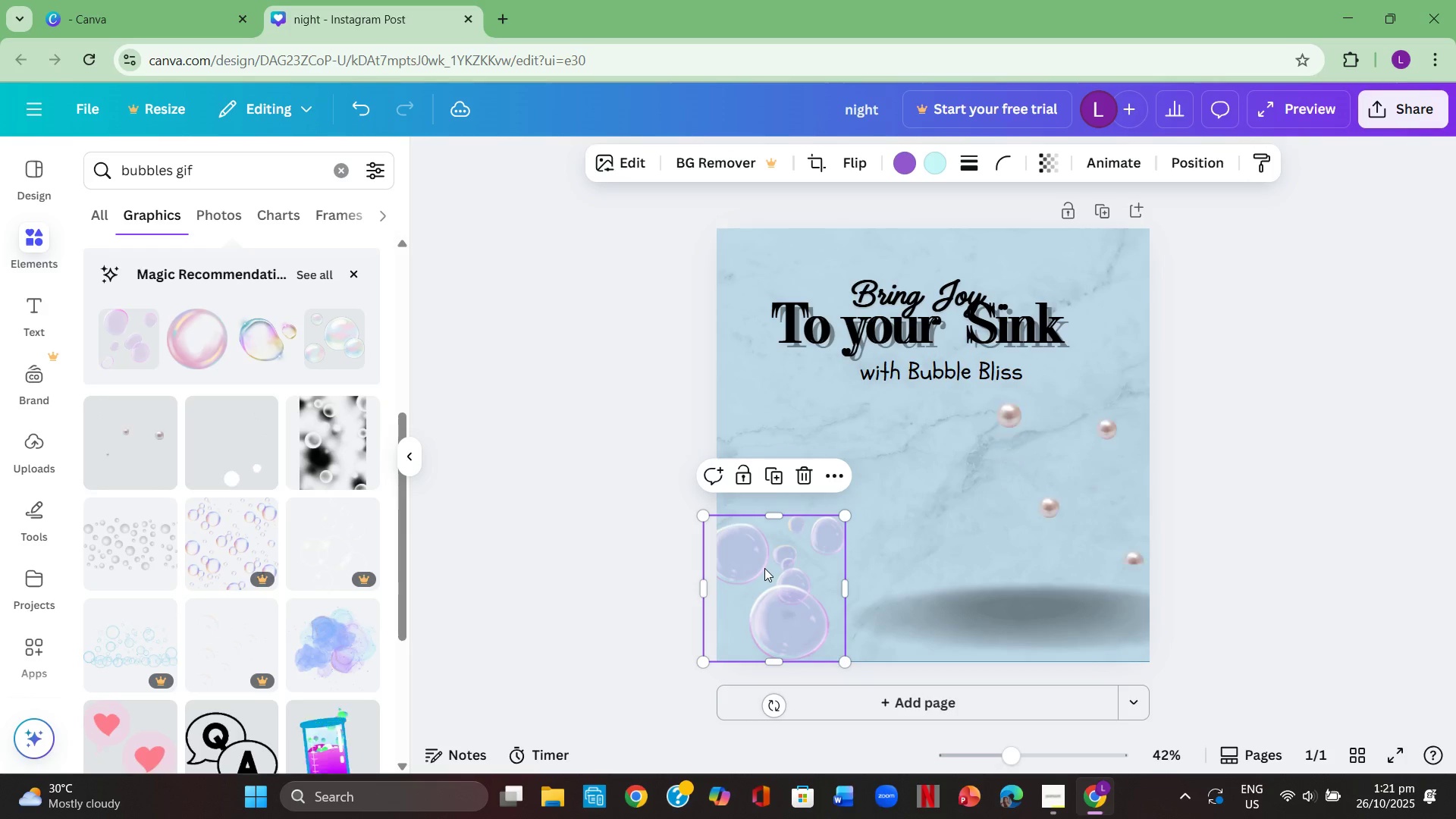 
key(Control+ControlLeft)
 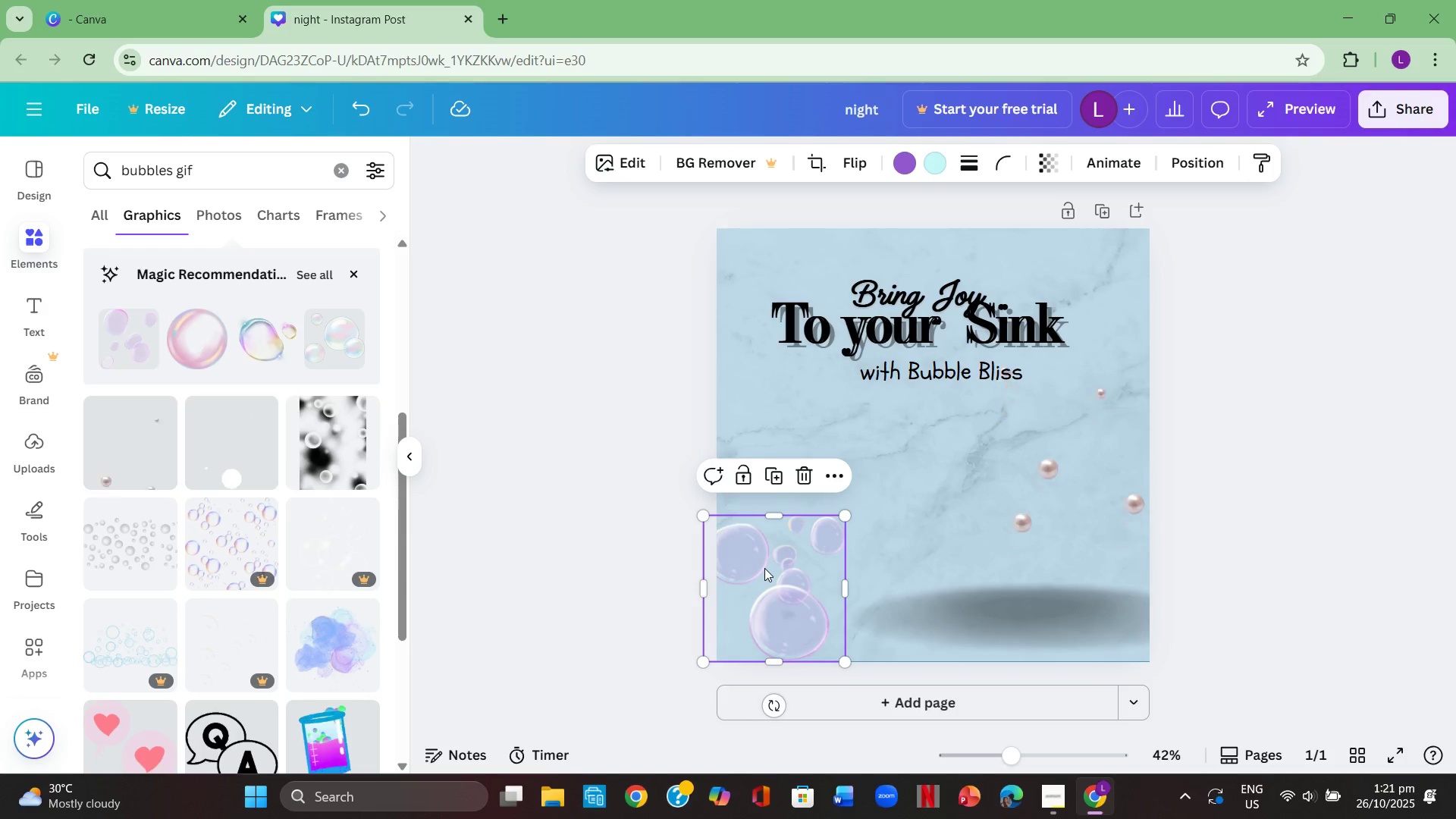 
key(Control+V)
 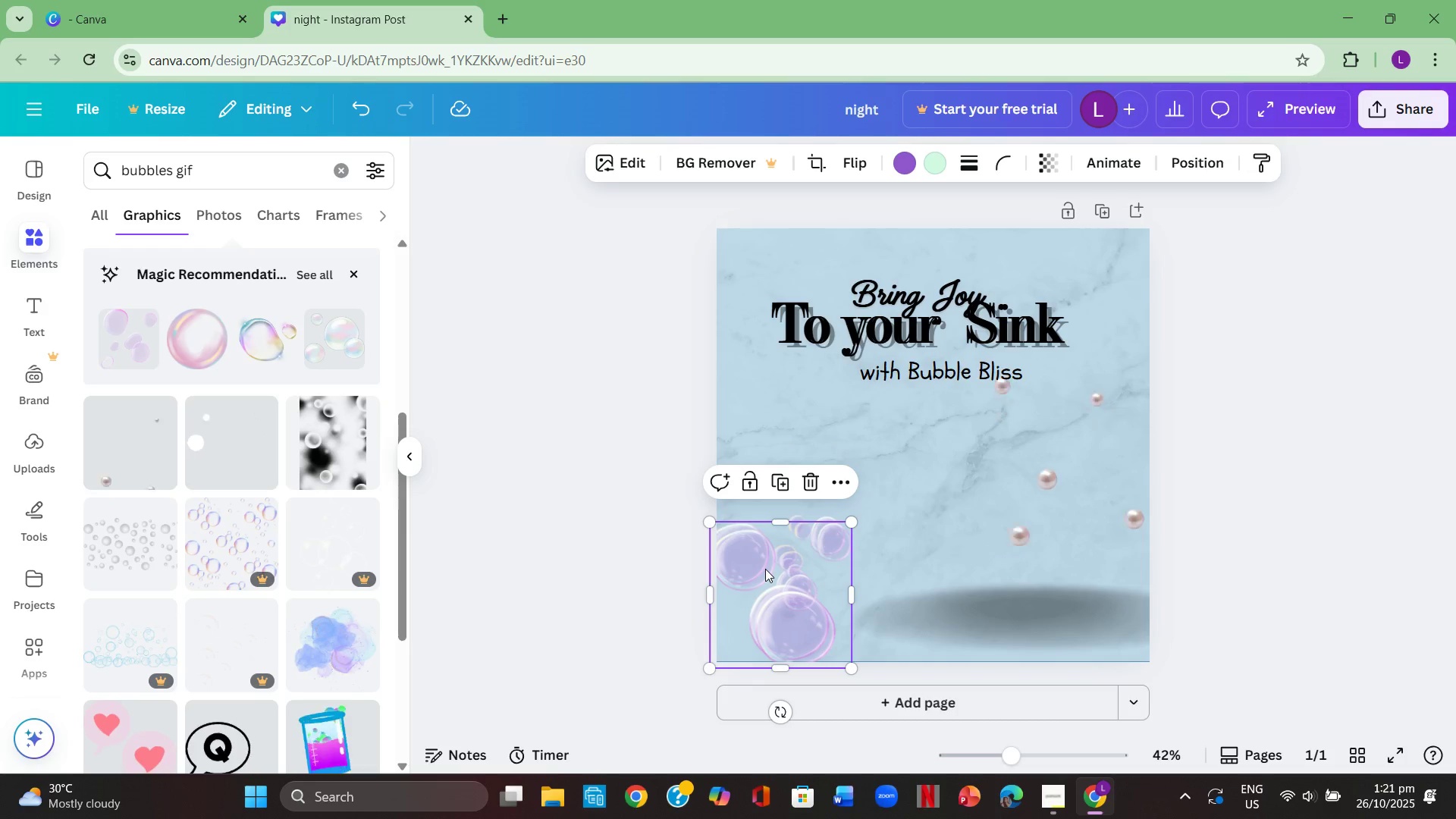 
left_click_drag(start_coordinate=[767, 569], to_coordinate=[1097, 278])
 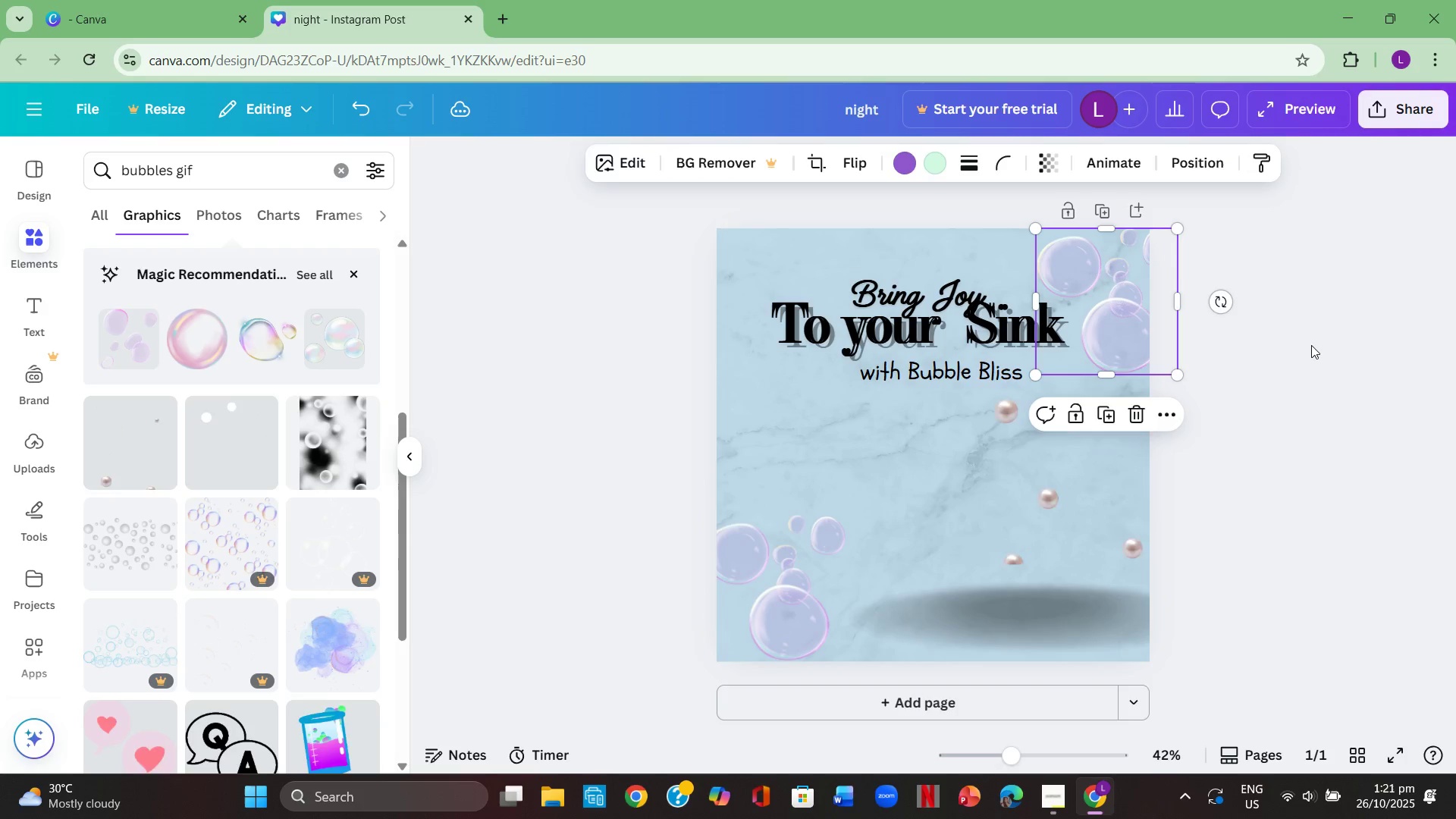 
left_click([1311, 345])
 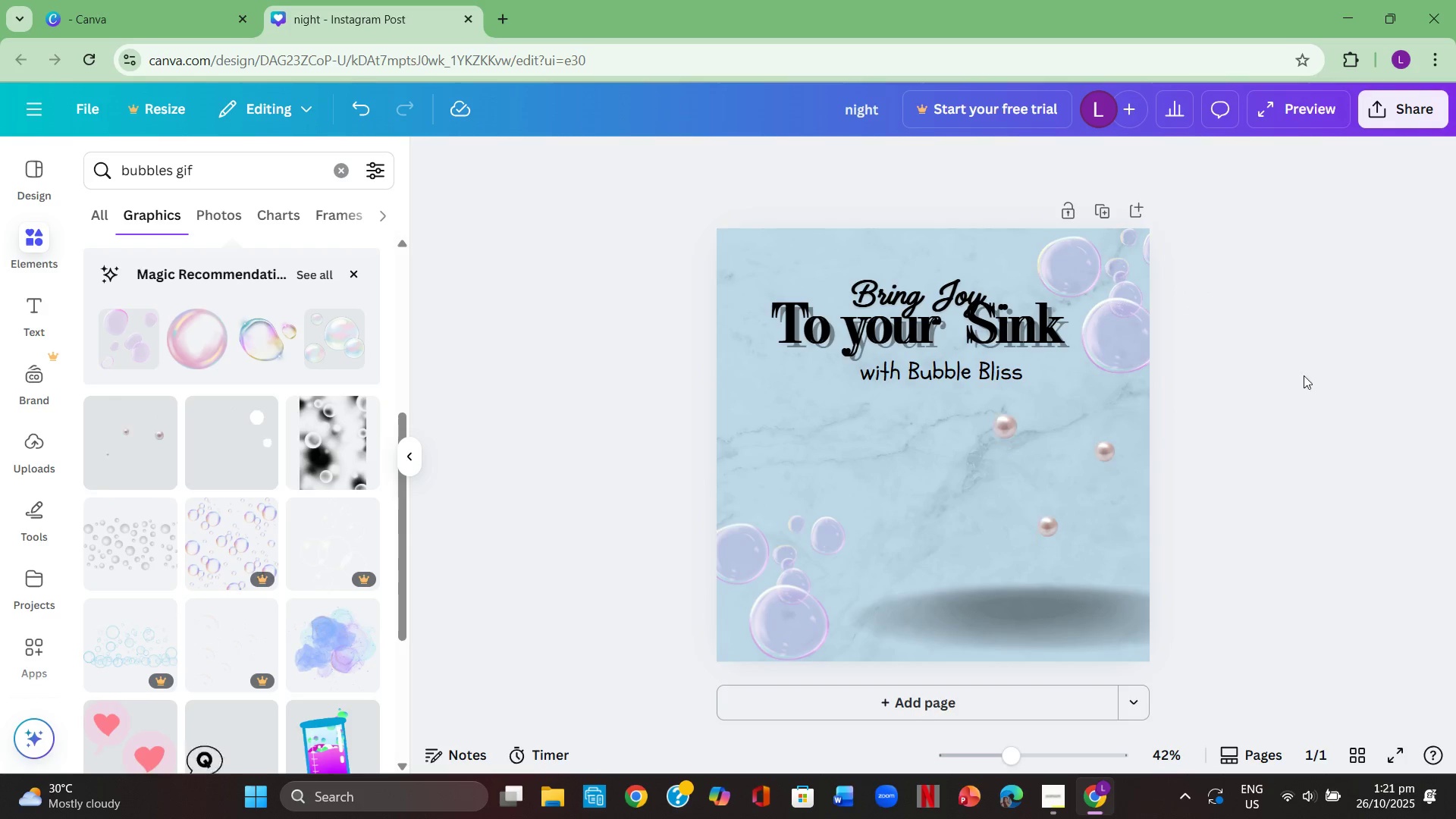 
left_click([1329, 453])
 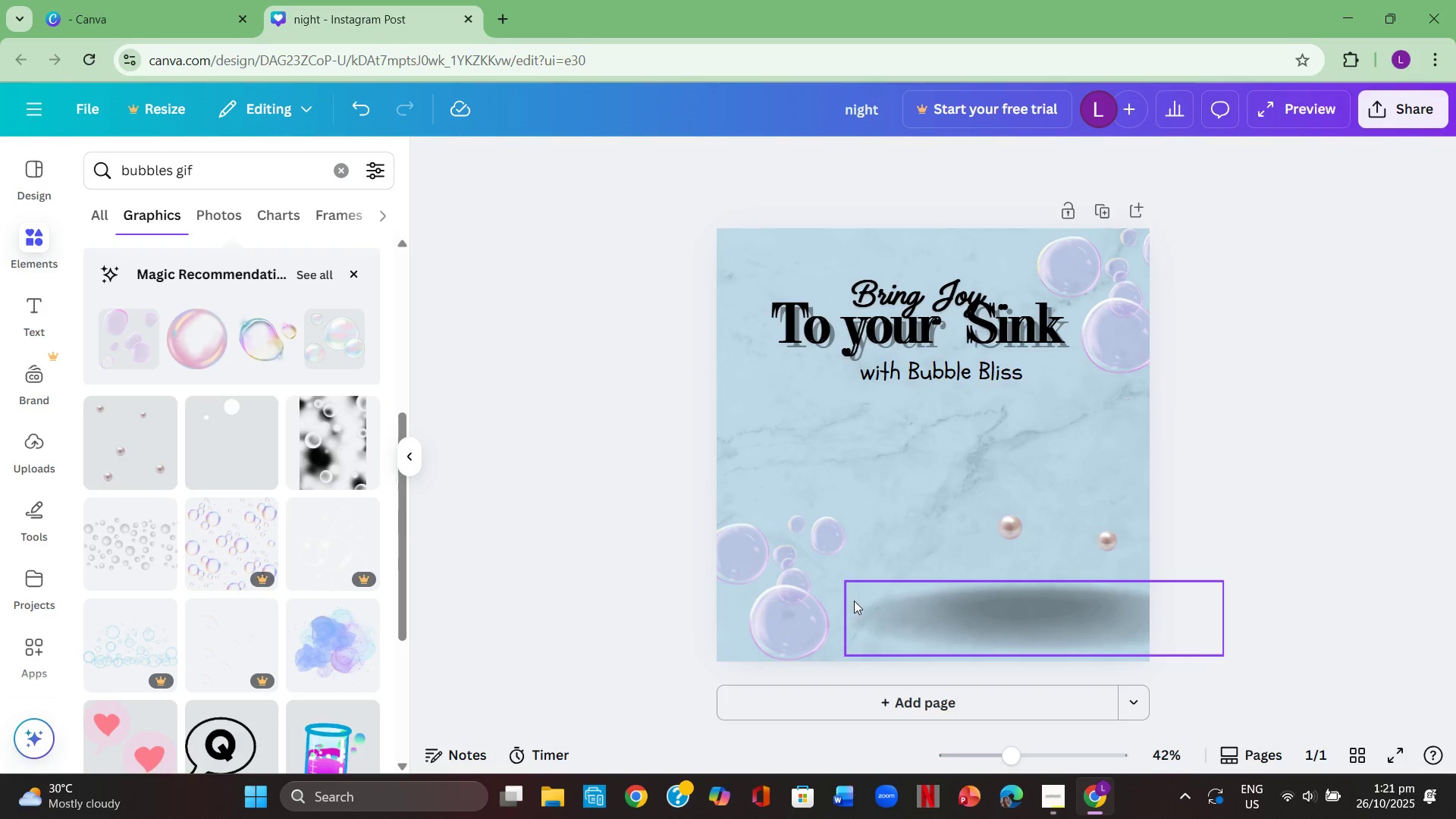 
scroll: coordinate [199, 588], scroll_direction: down, amount: 2.0
 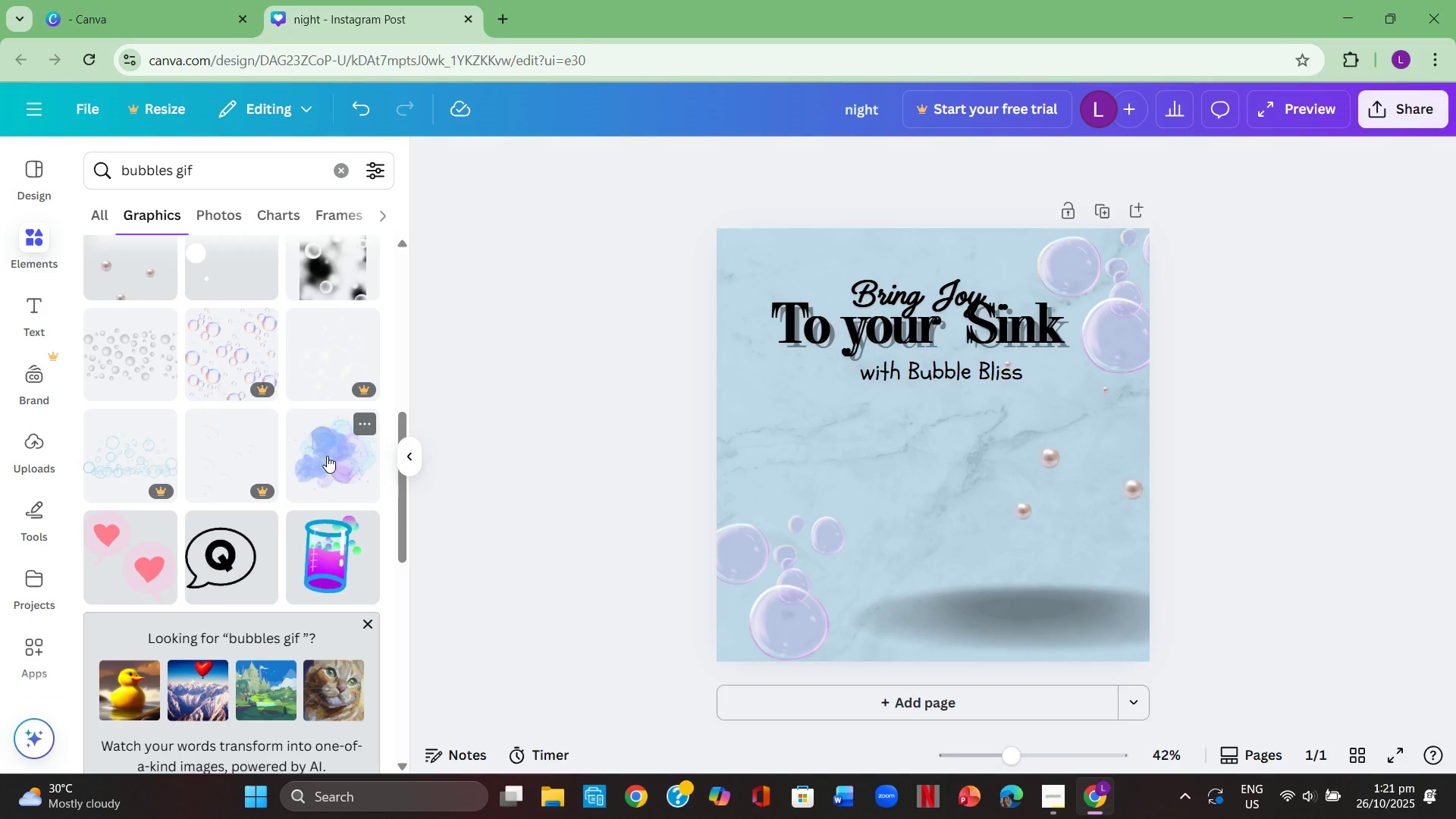 
left_click([327, 456])
 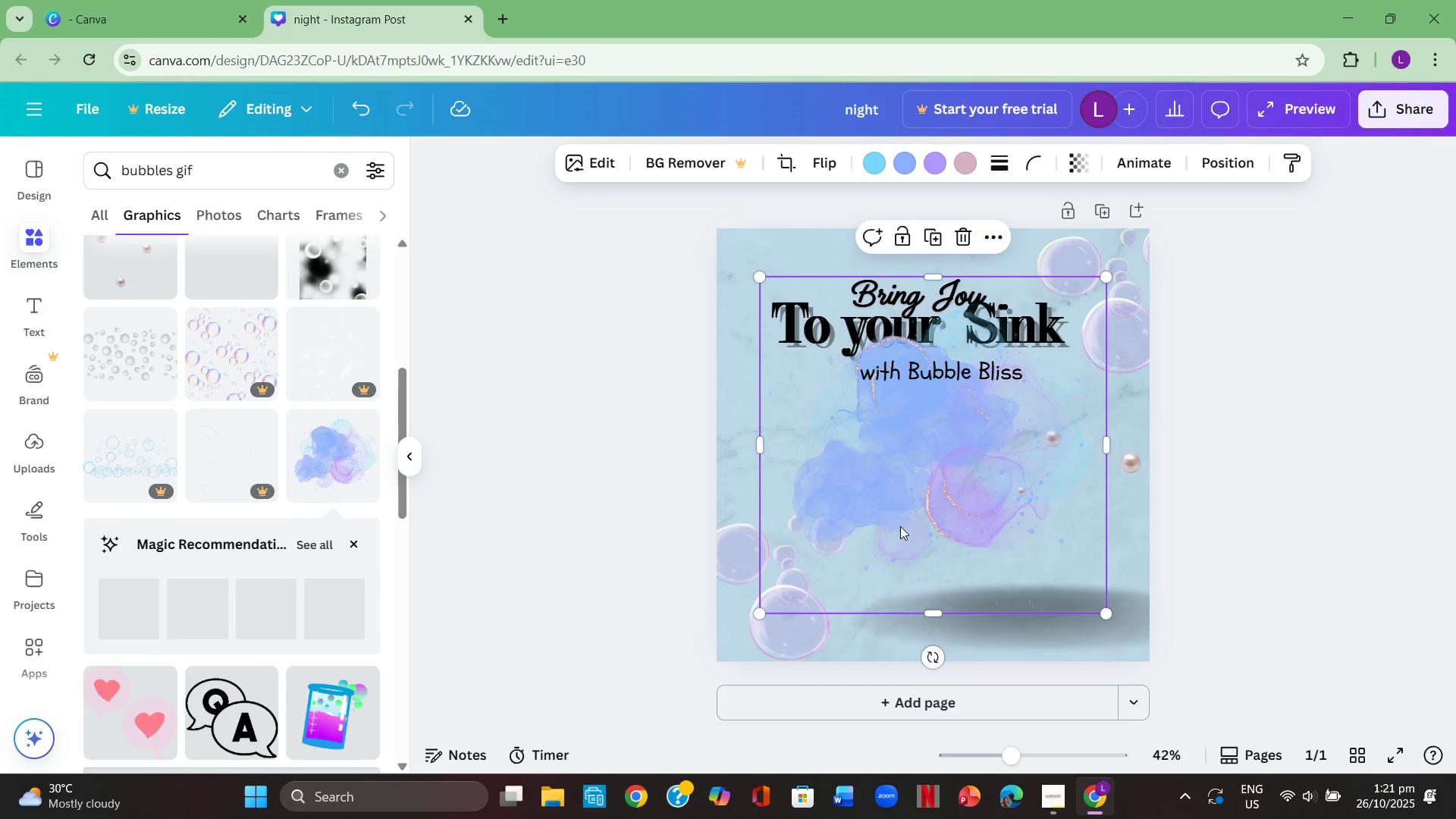 
left_click_drag(start_coordinate=[924, 497], to_coordinate=[1070, 620])
 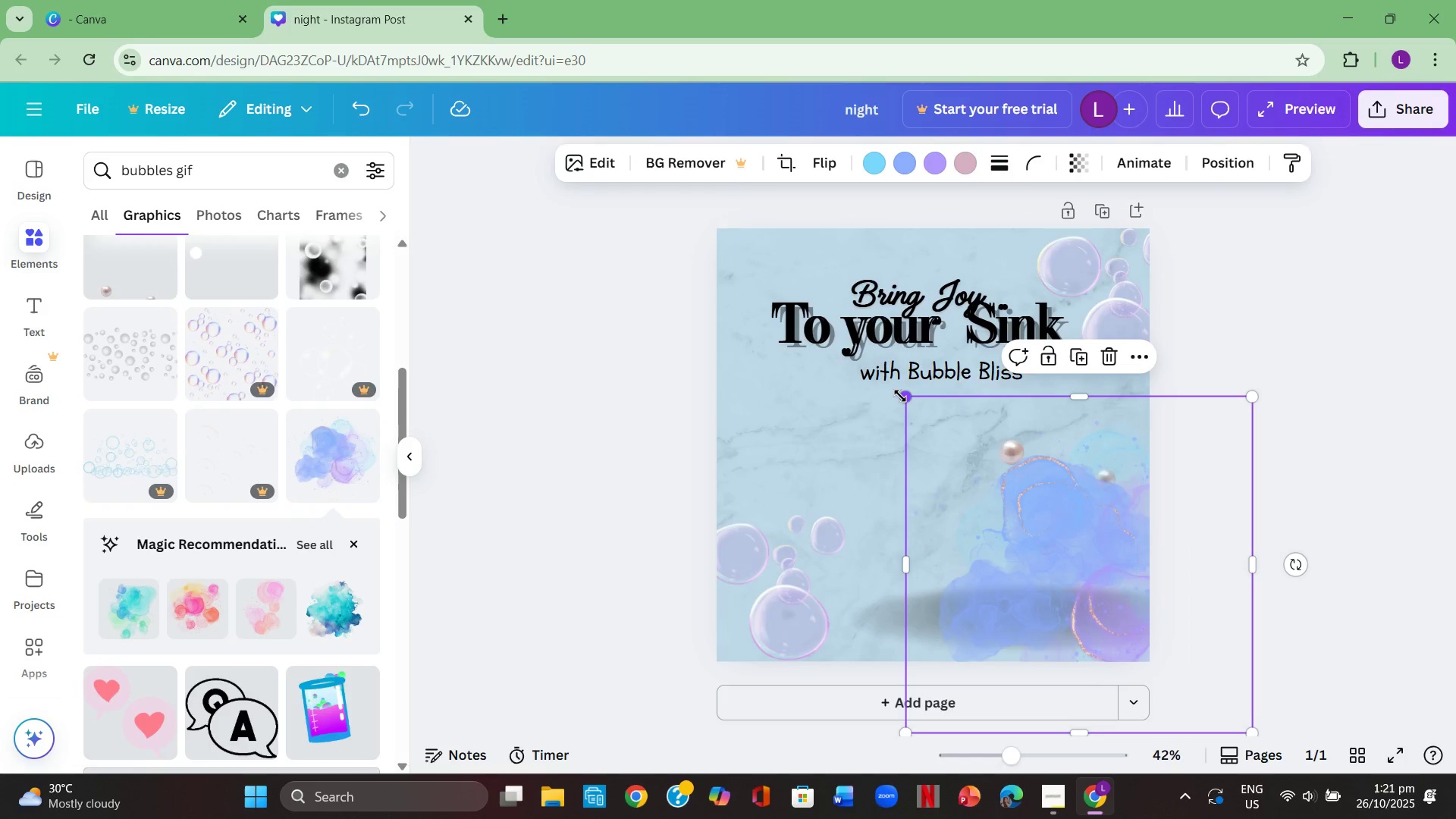 
left_click_drag(start_coordinate=[900, 396], to_coordinate=[980, 500])
 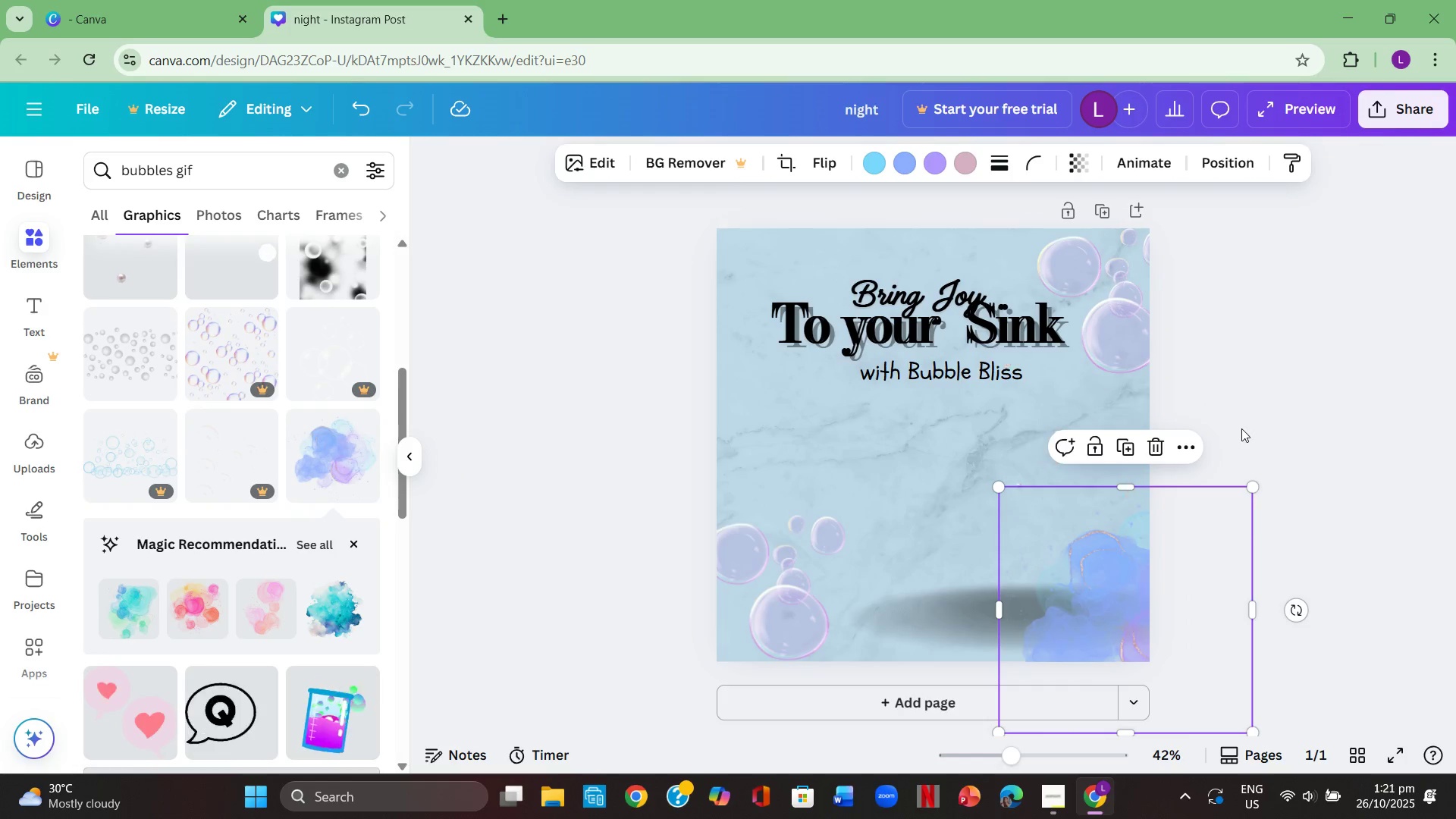 
left_click([1241, 428])
 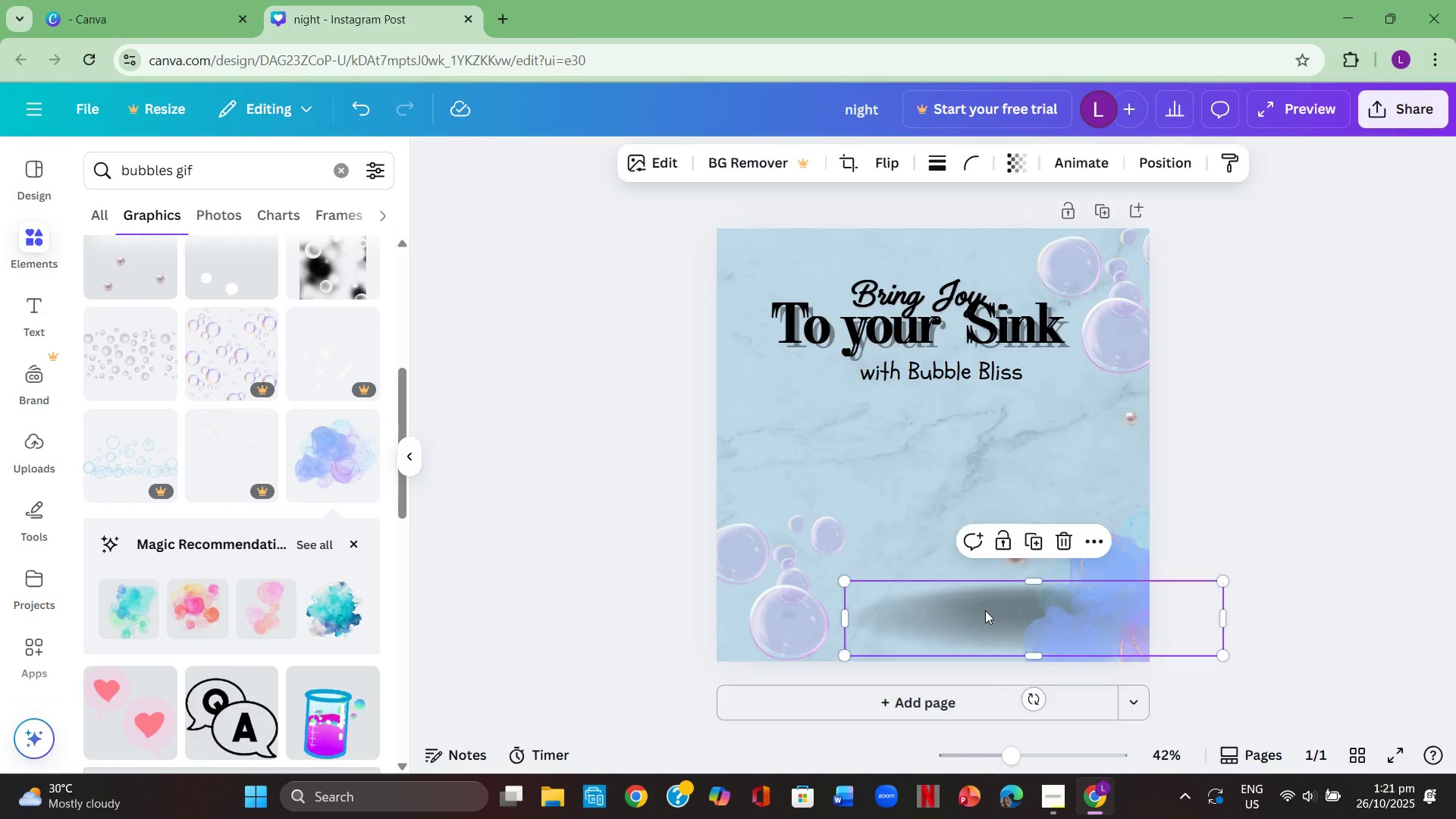 
left_click([985, 610])
 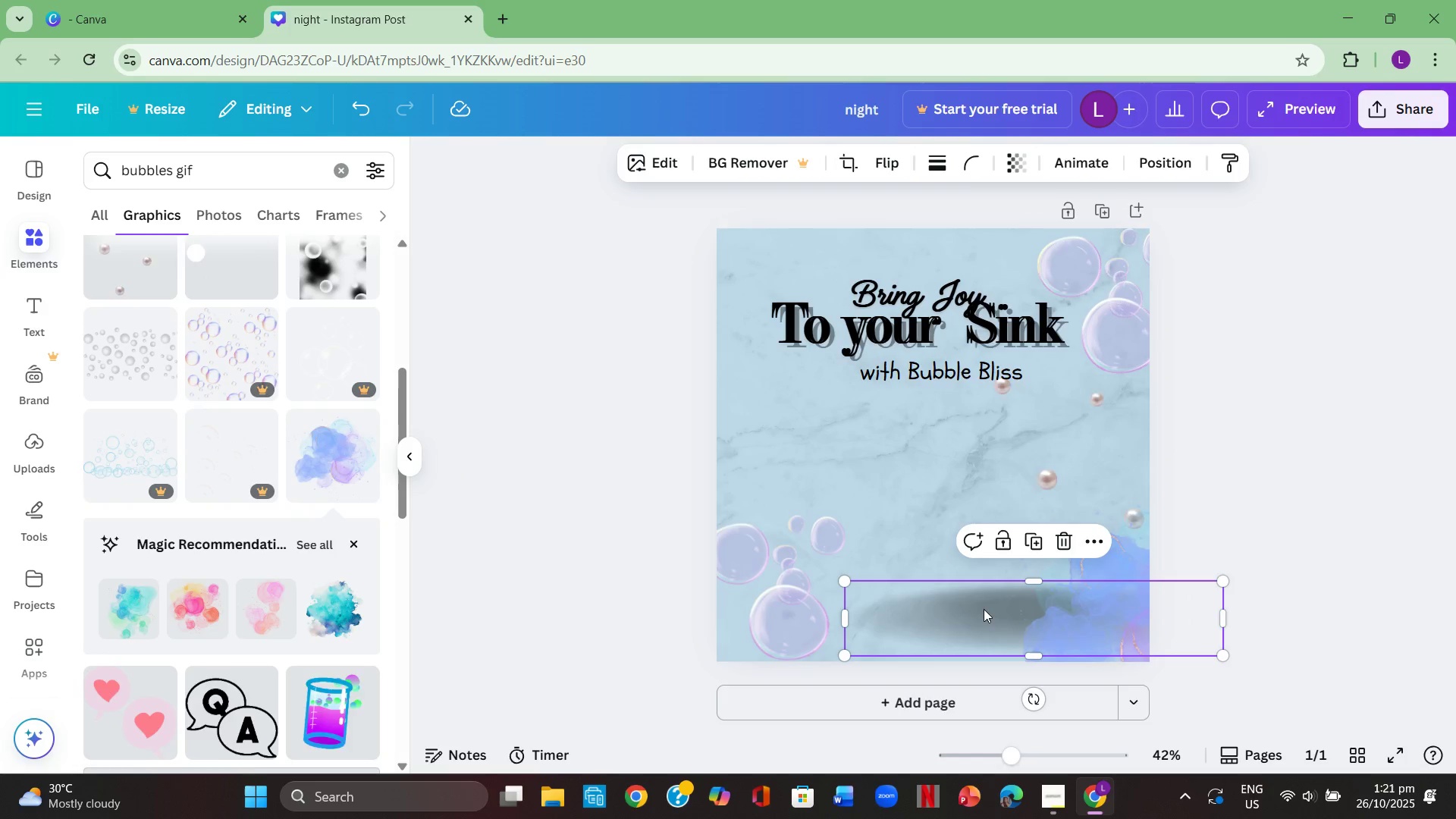 
right_click([984, 609])
 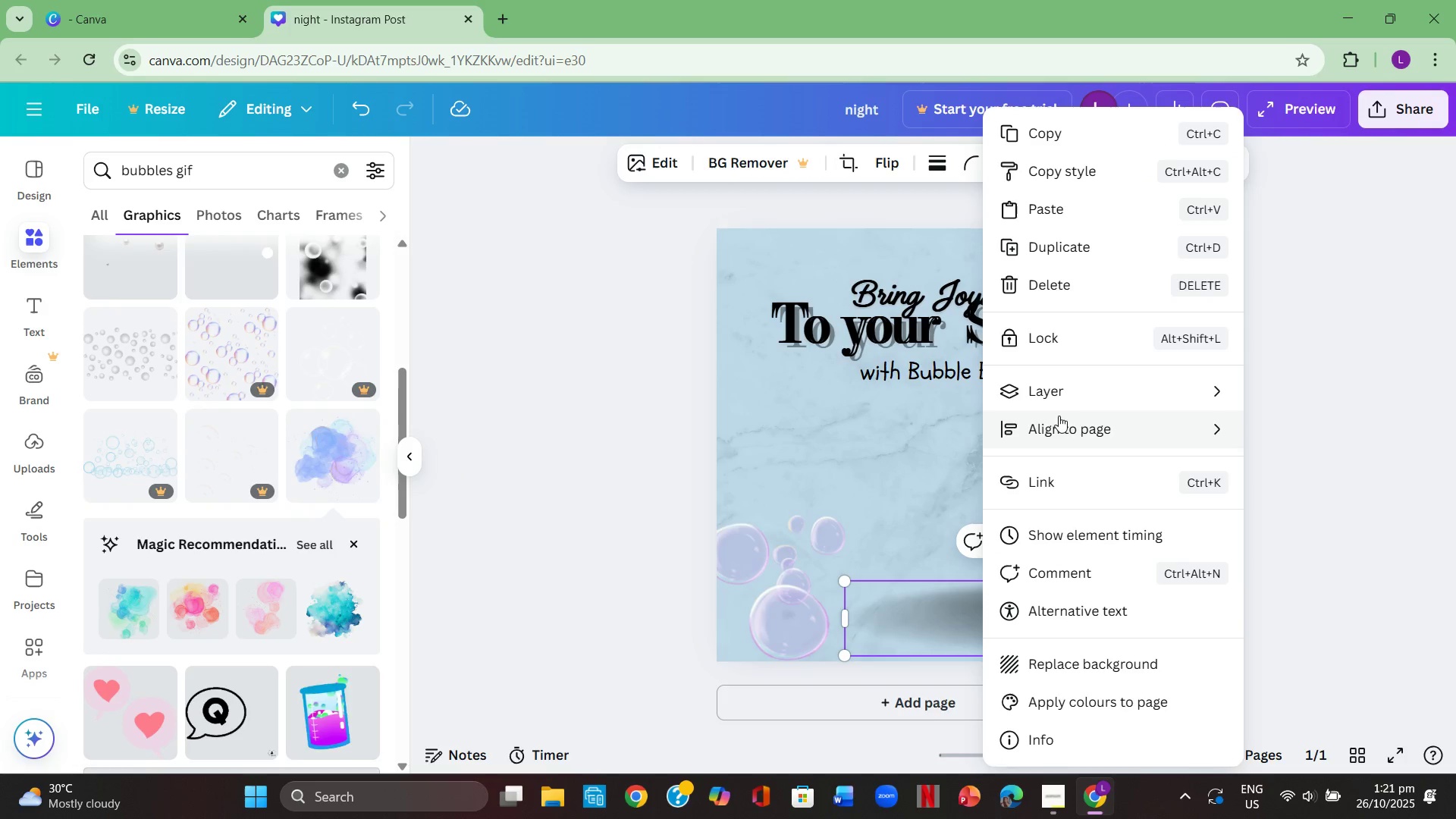 
left_click([1066, 392])
 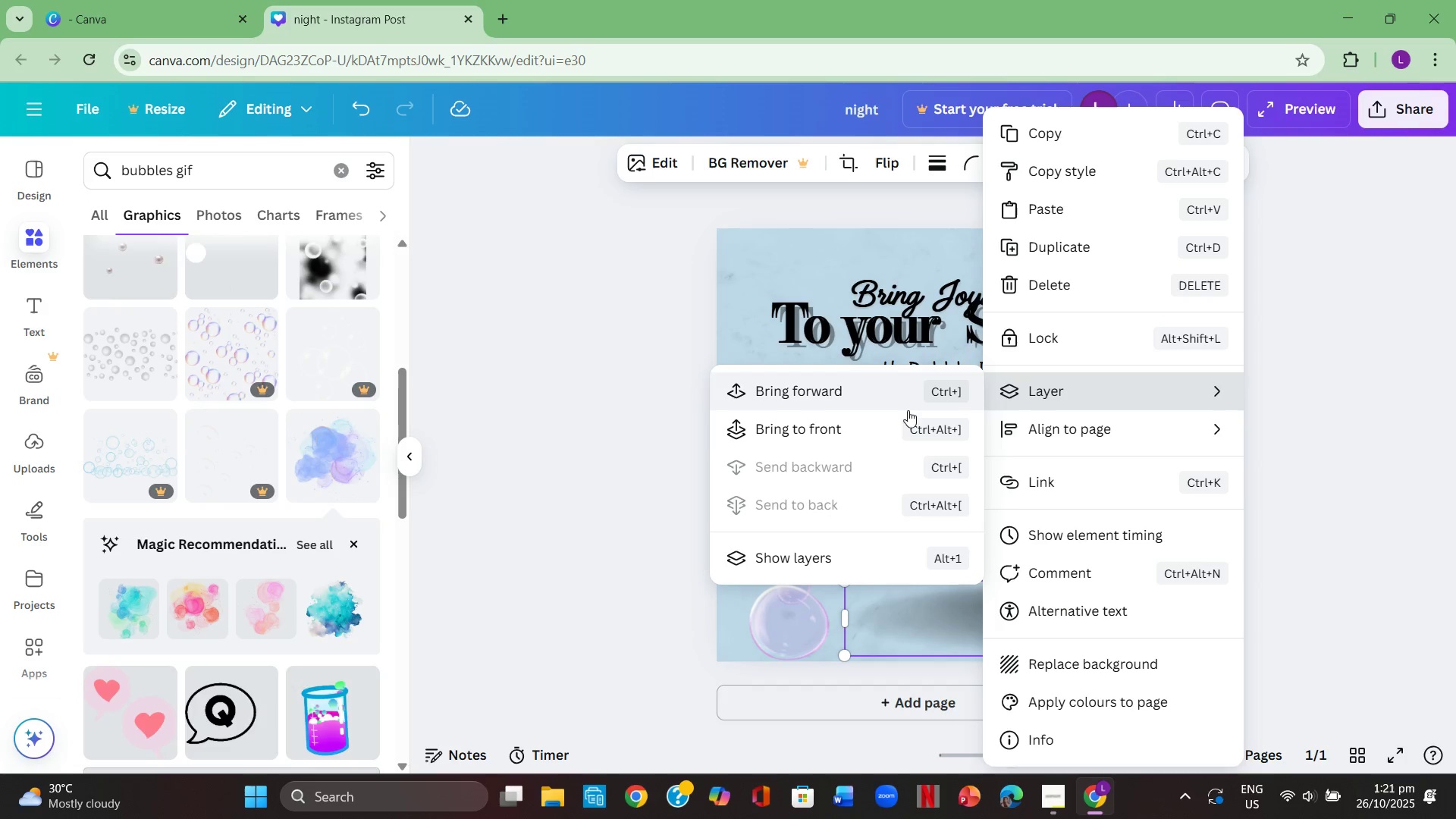 
left_click([876, 428])
 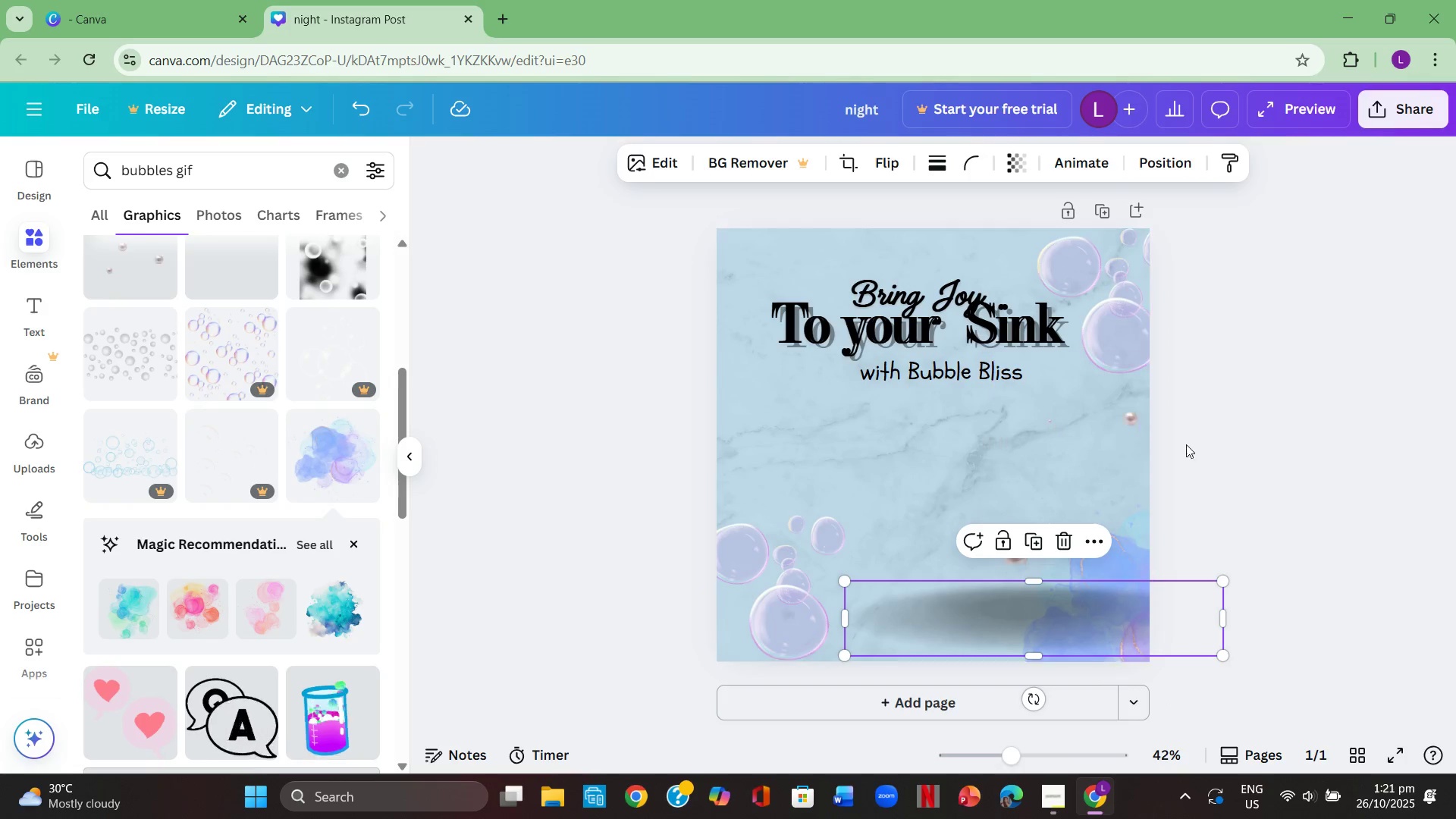 
left_click([1198, 444])
 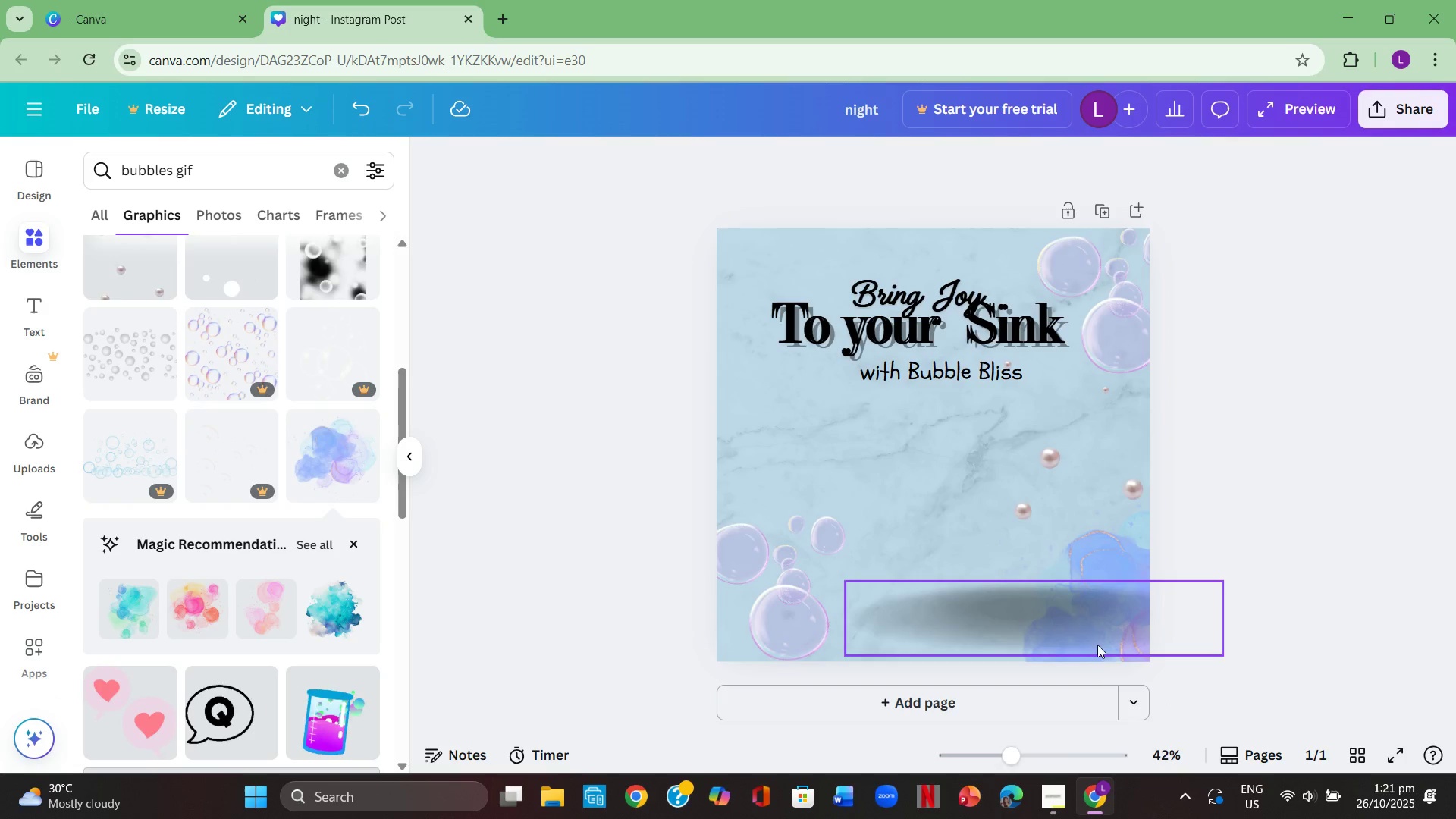 
left_click([981, 593])
 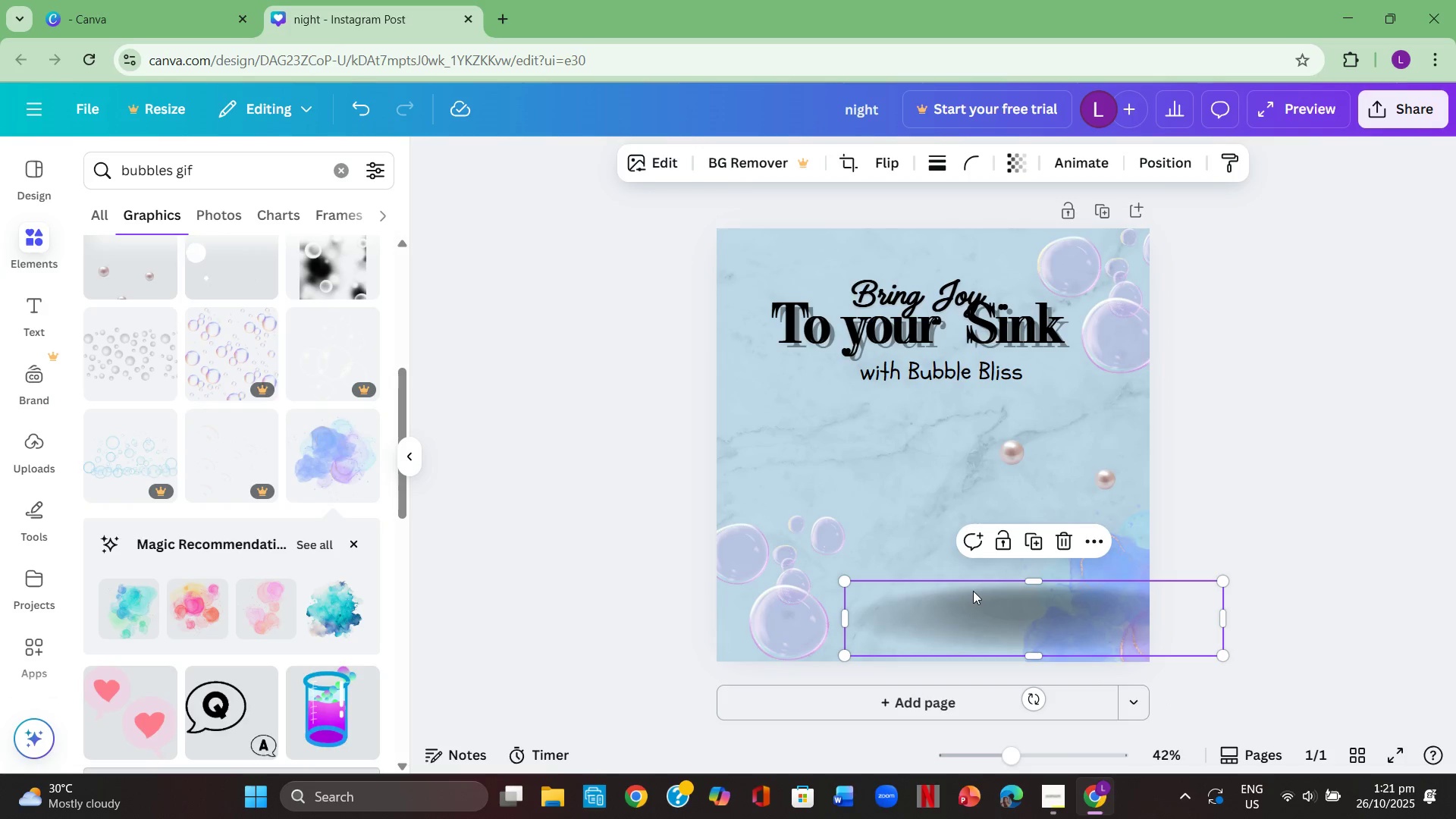 
left_click_drag(start_coordinate=[971, 595], to_coordinate=[958, 578])
 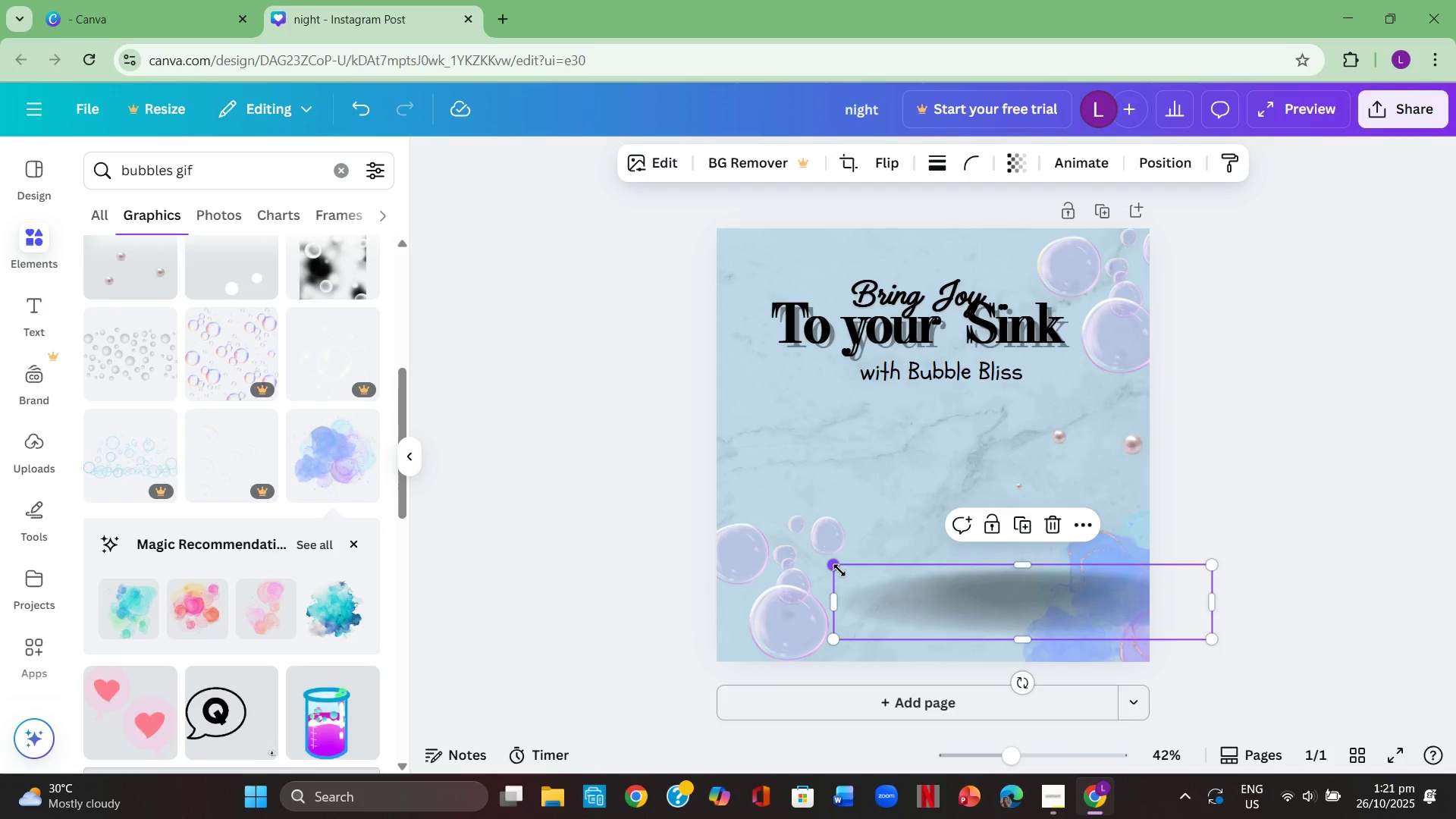 
left_click_drag(start_coordinate=[833, 564], to_coordinate=[969, 593])
 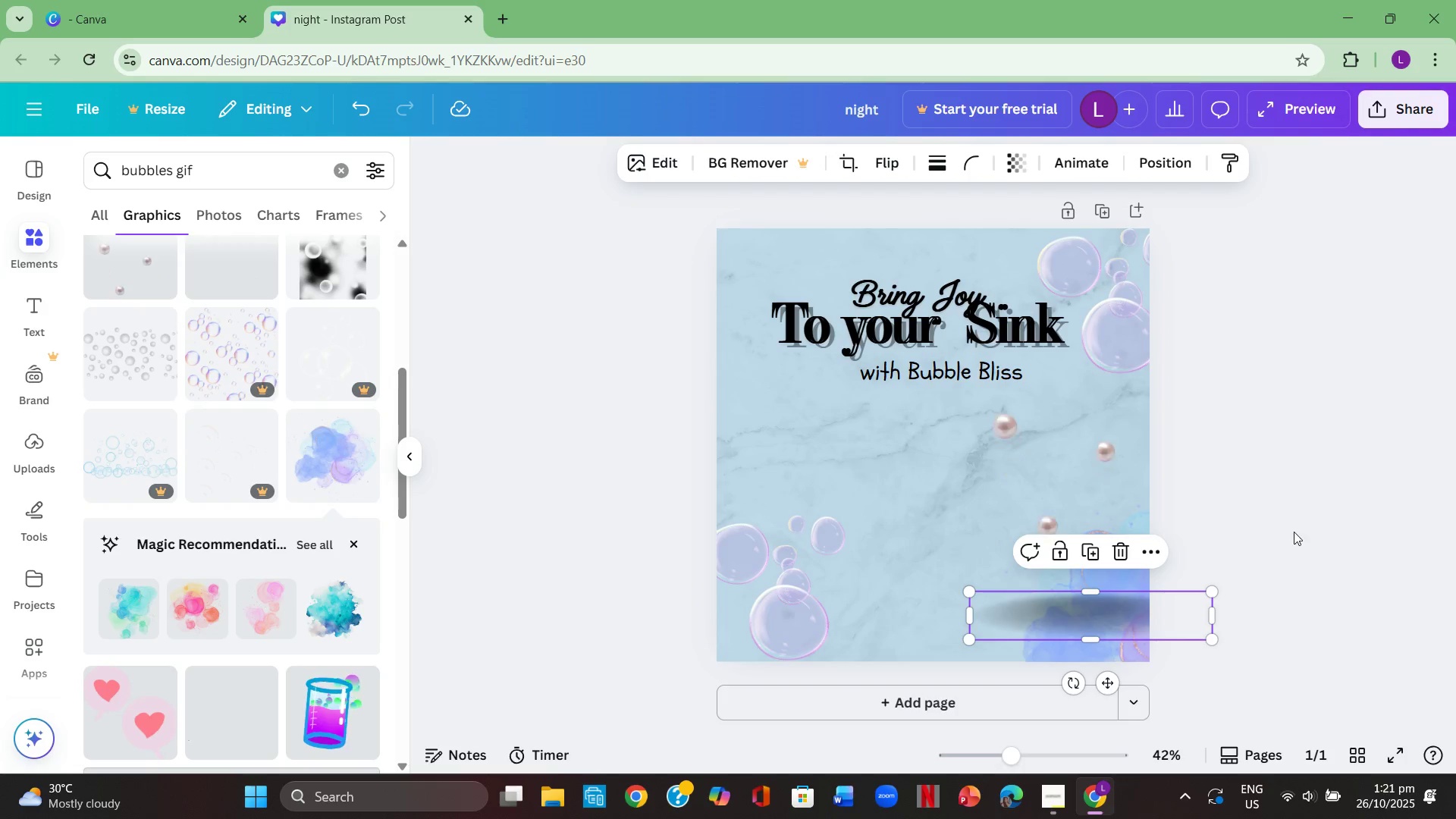 
left_click([1294, 532])
 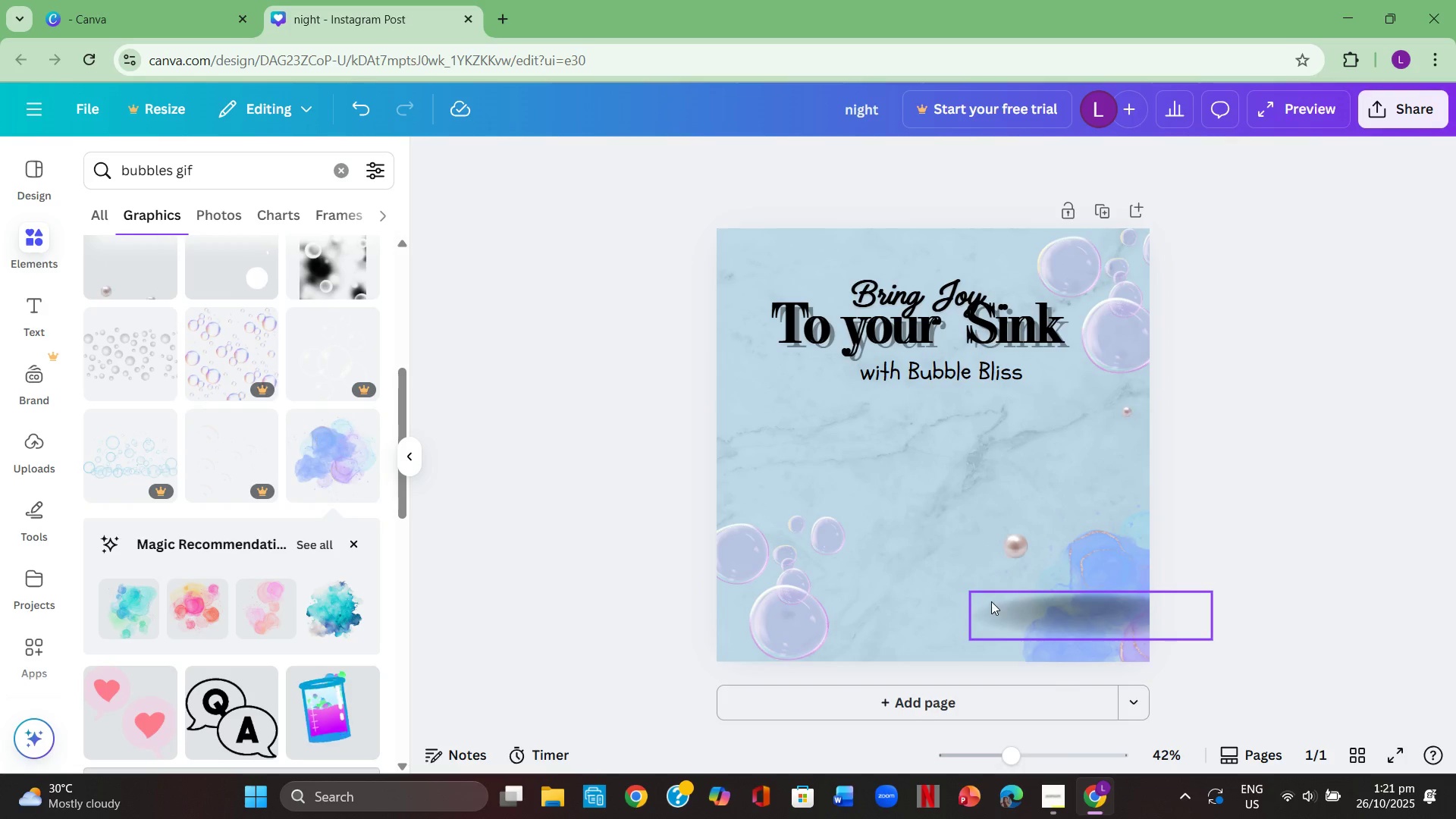 
left_click([1046, 615])
 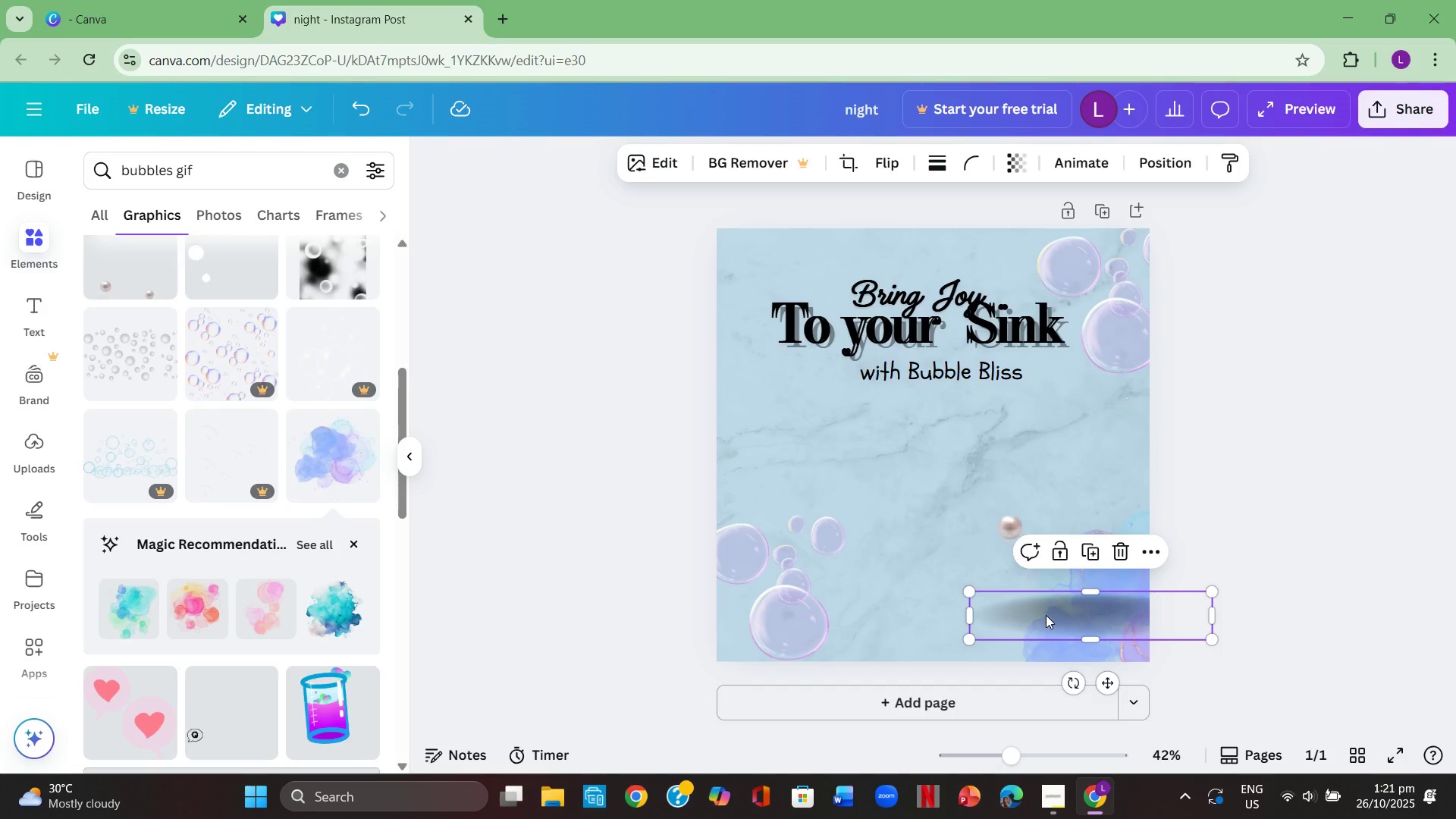 
key(Backspace)
 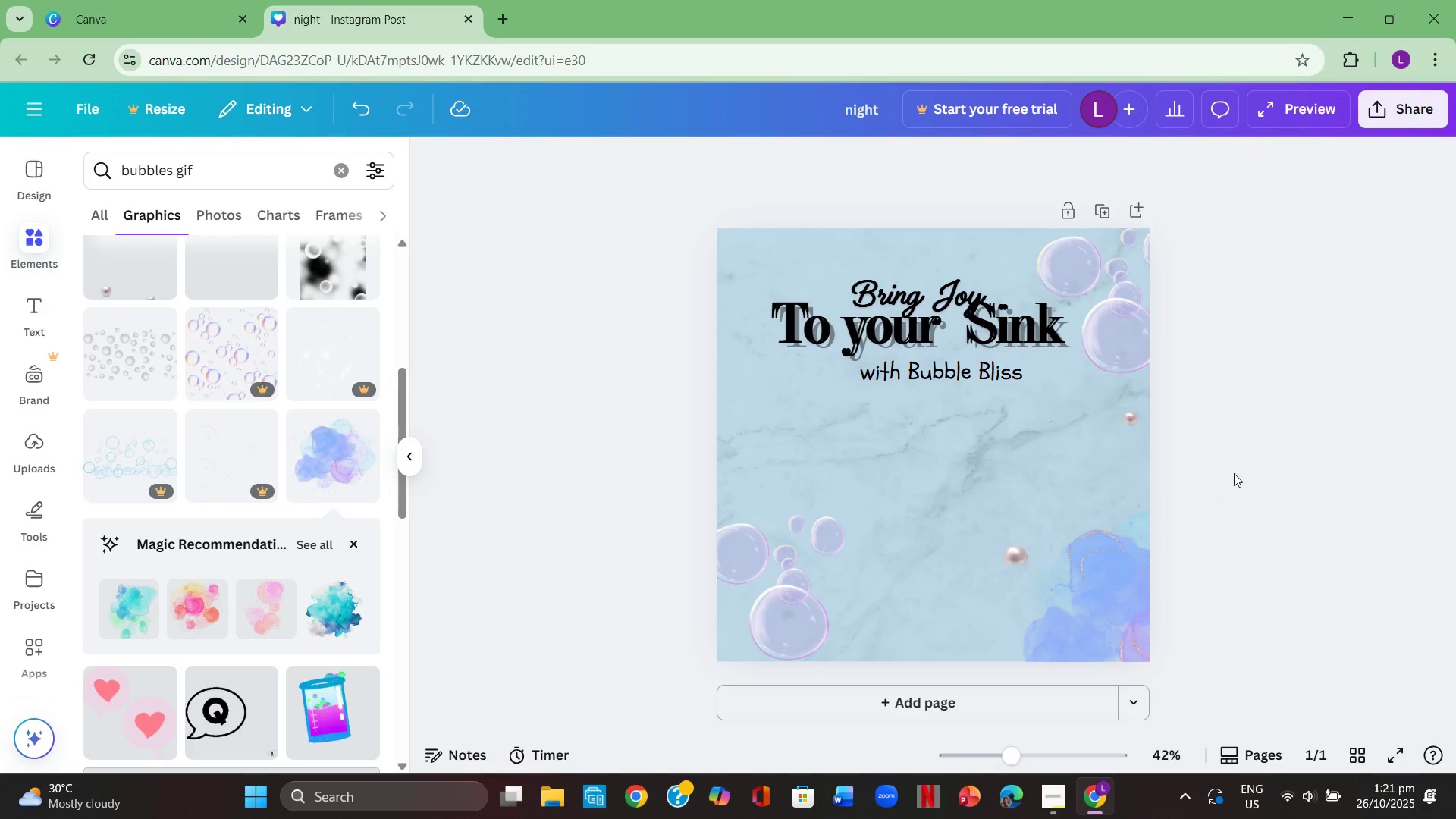 
left_click([1235, 473])
 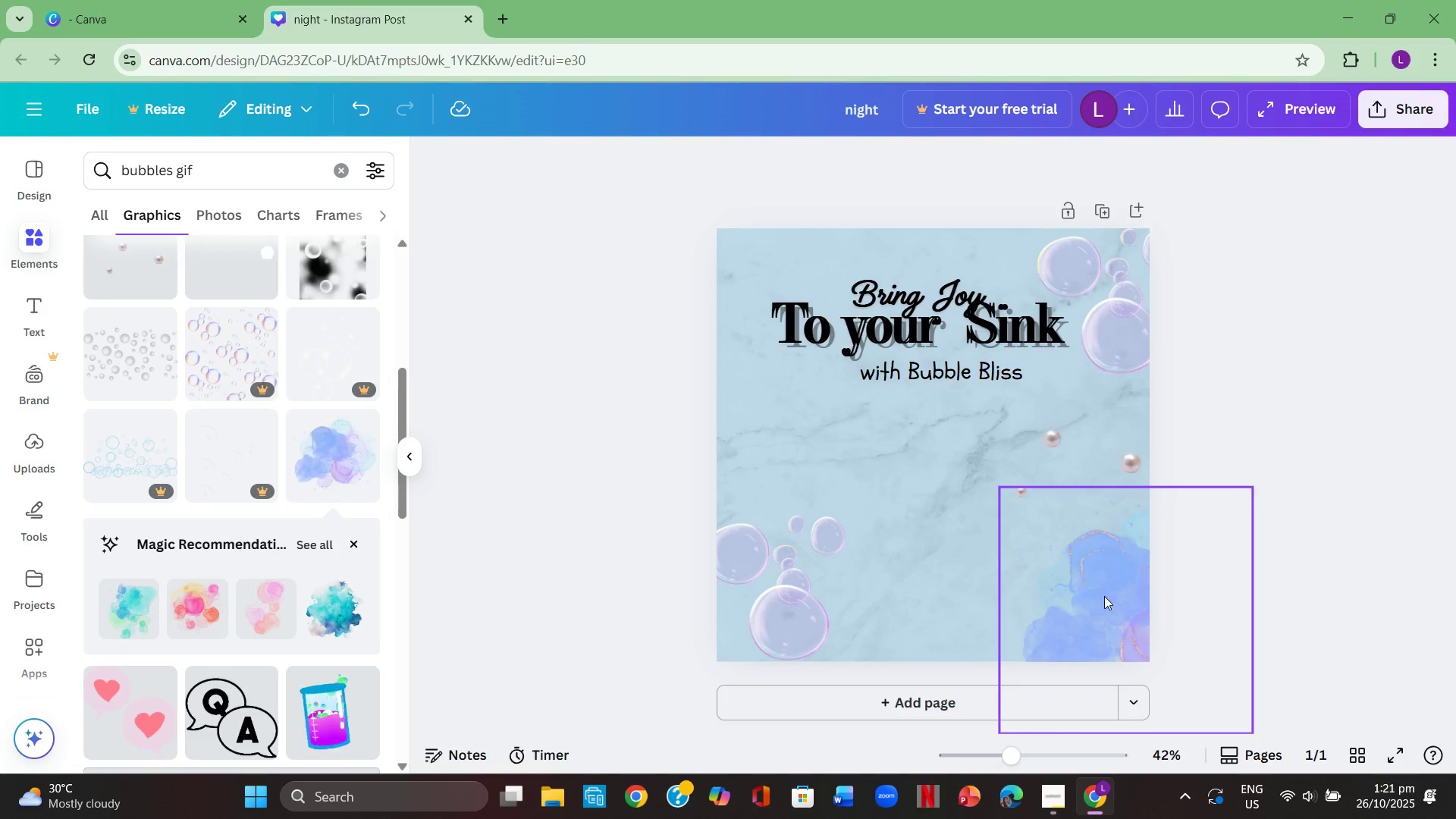 
left_click([1104, 596])
 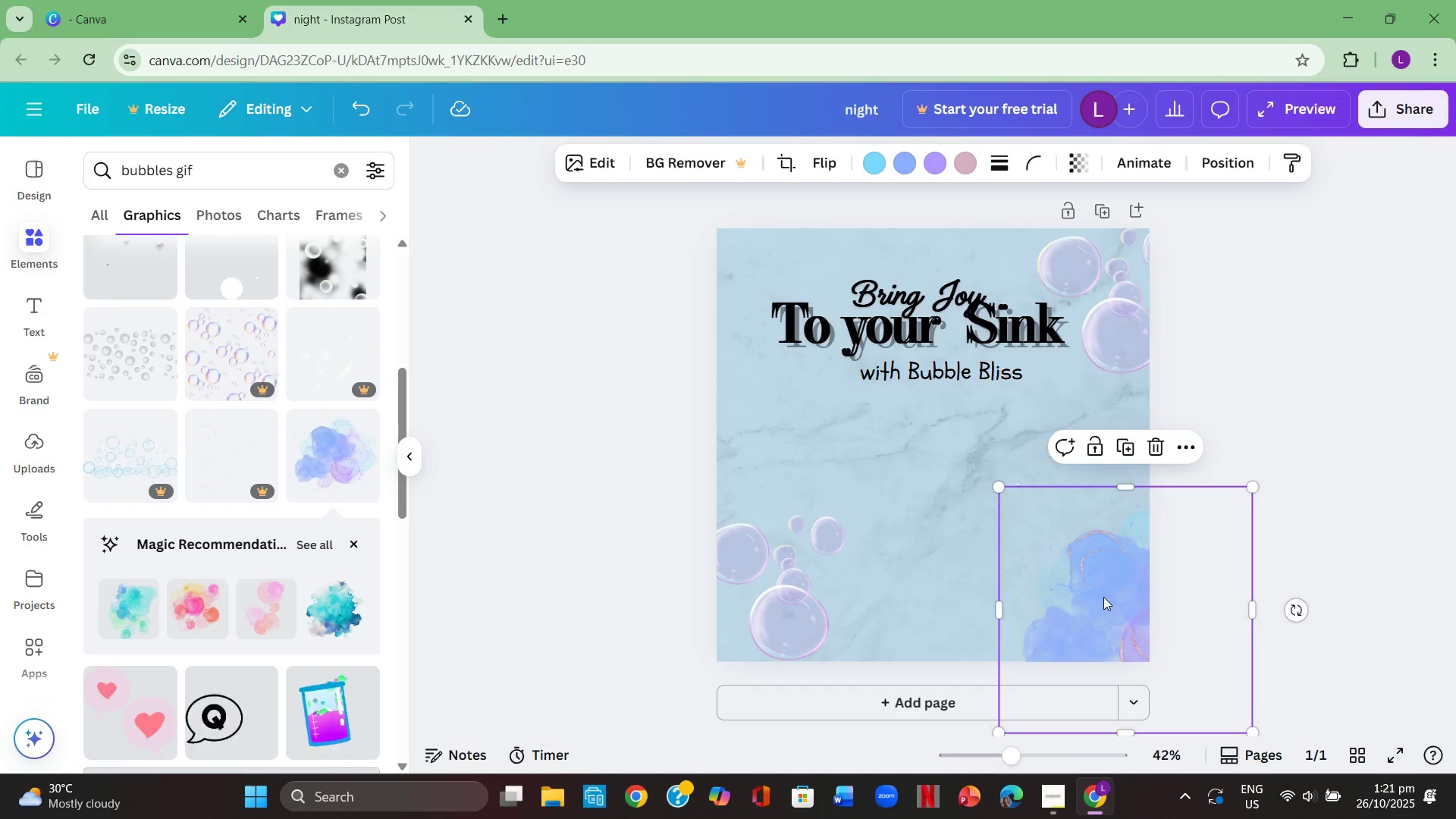 
key(Control+ControlLeft)
 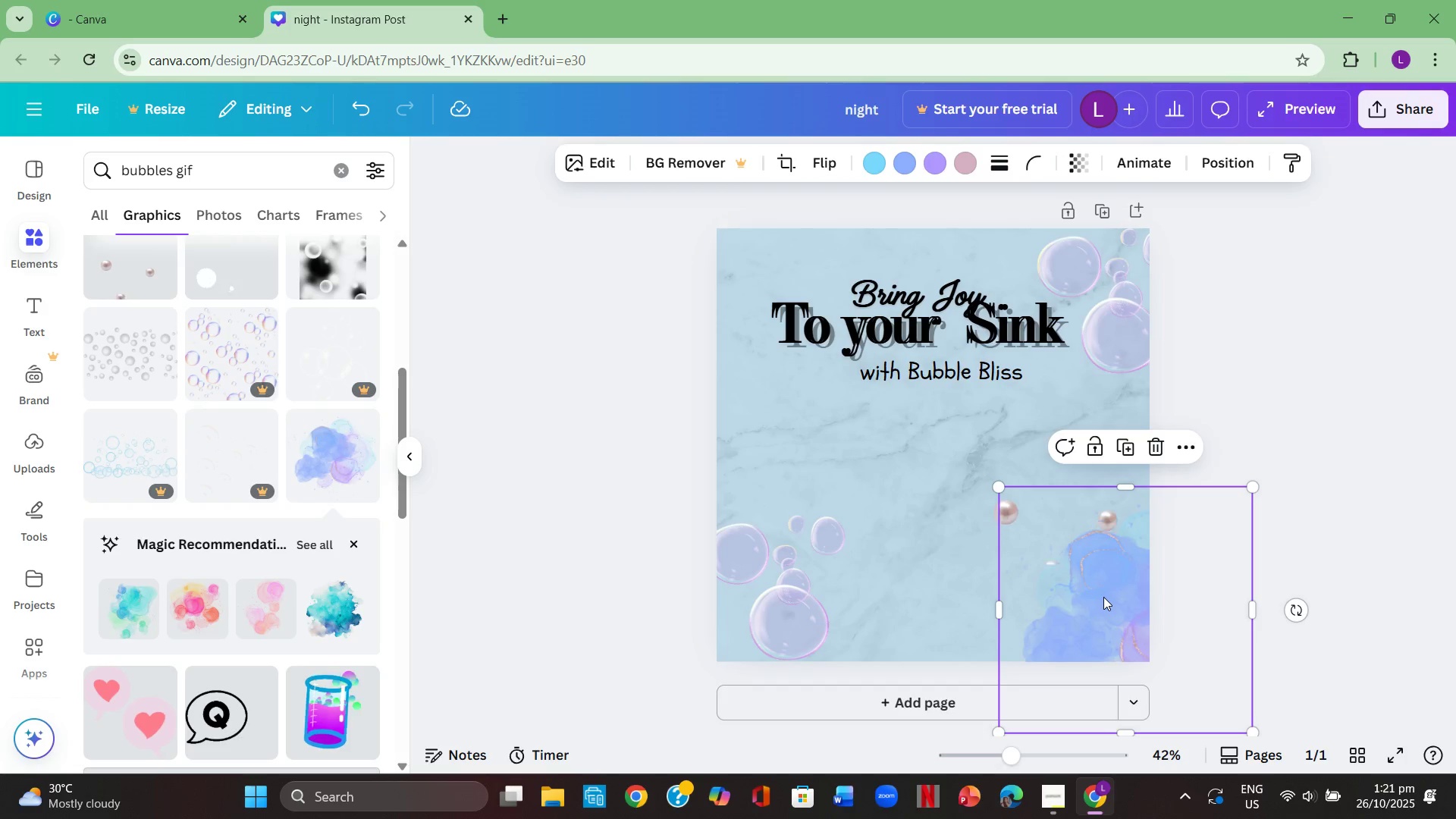 
key(Control+C)
 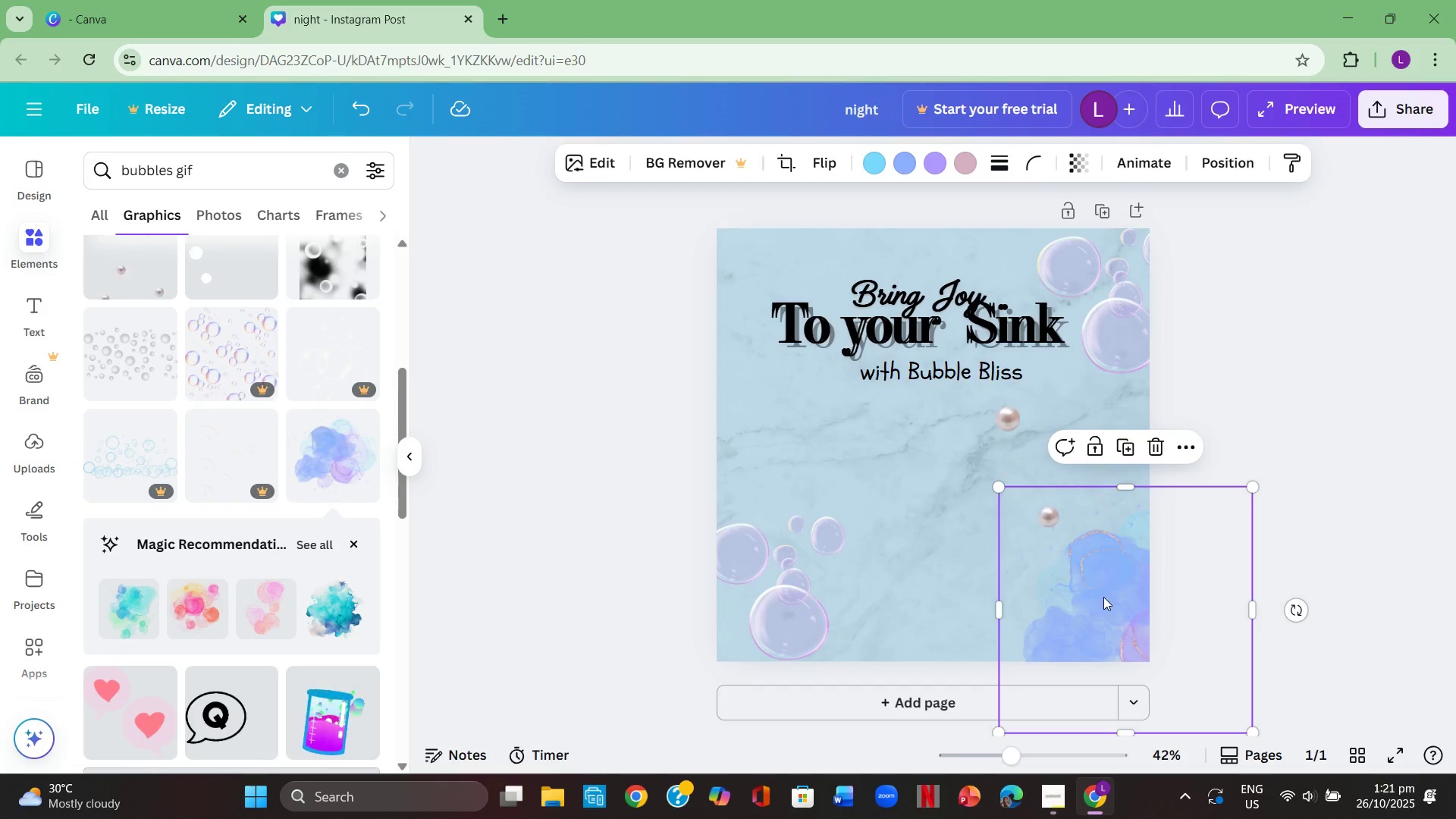 
key(Control+ControlLeft)
 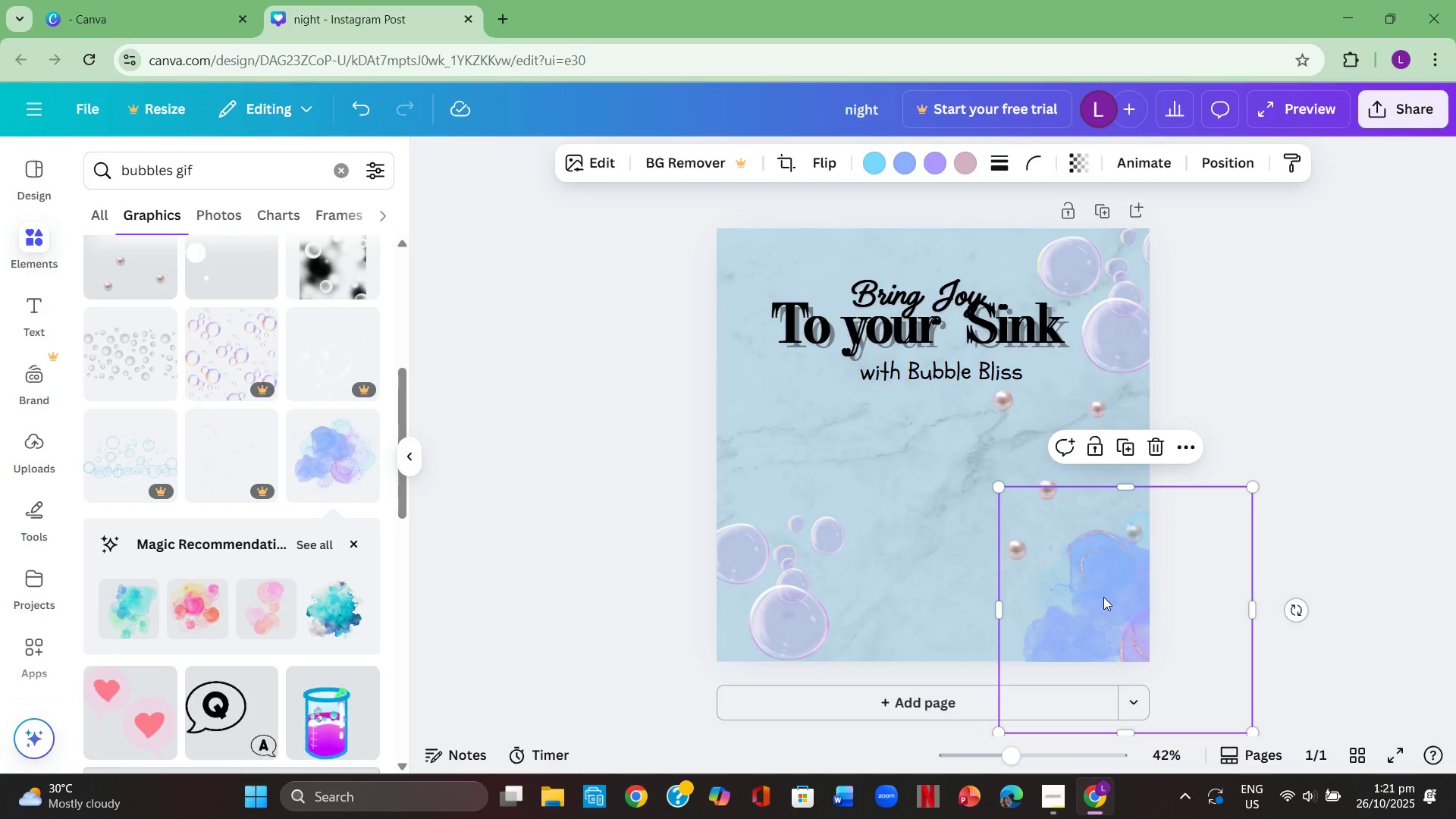 
key(Control+V)
 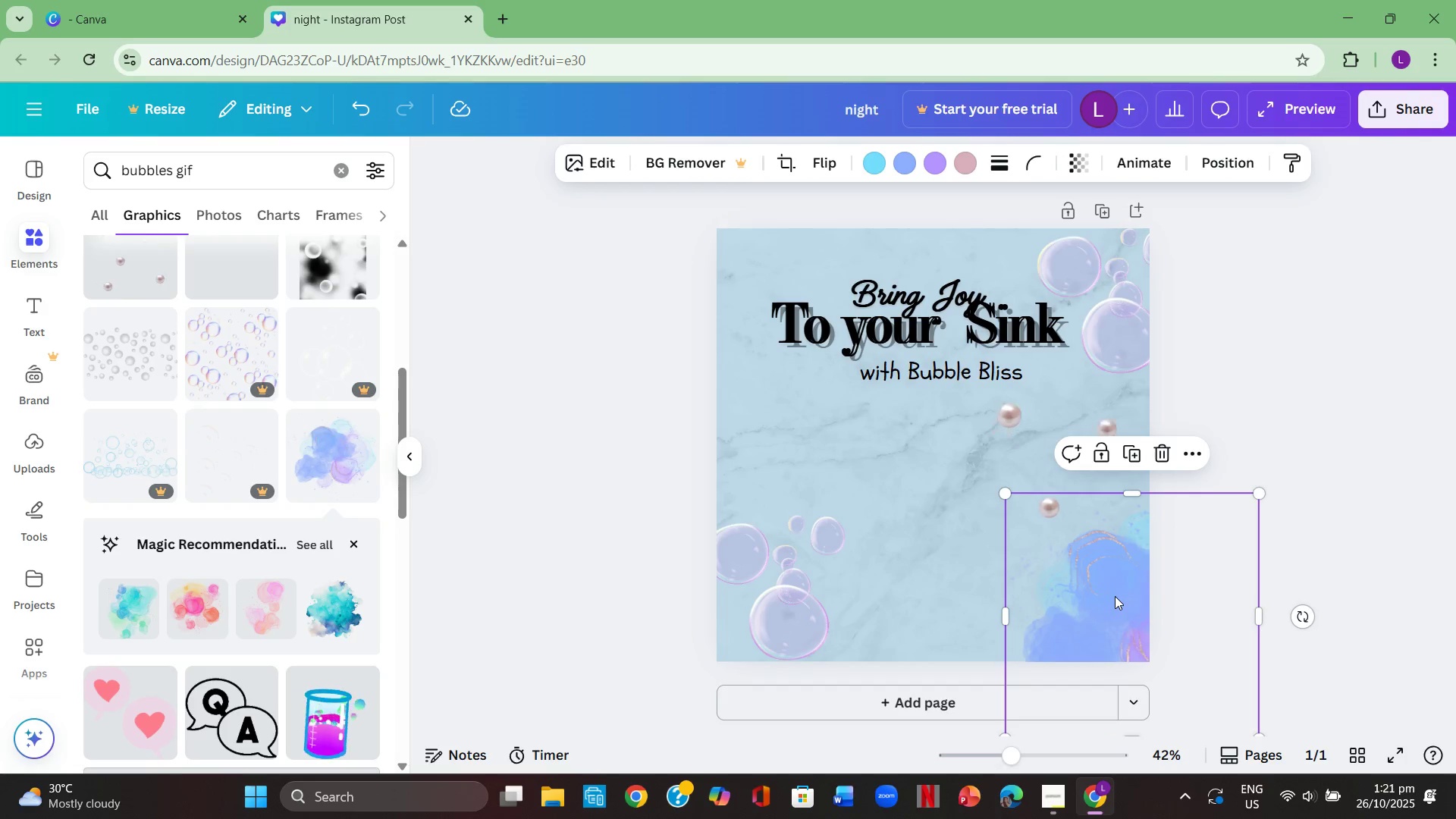 
left_click_drag(start_coordinate=[1084, 588], to_coordinate=[1074, 469])
 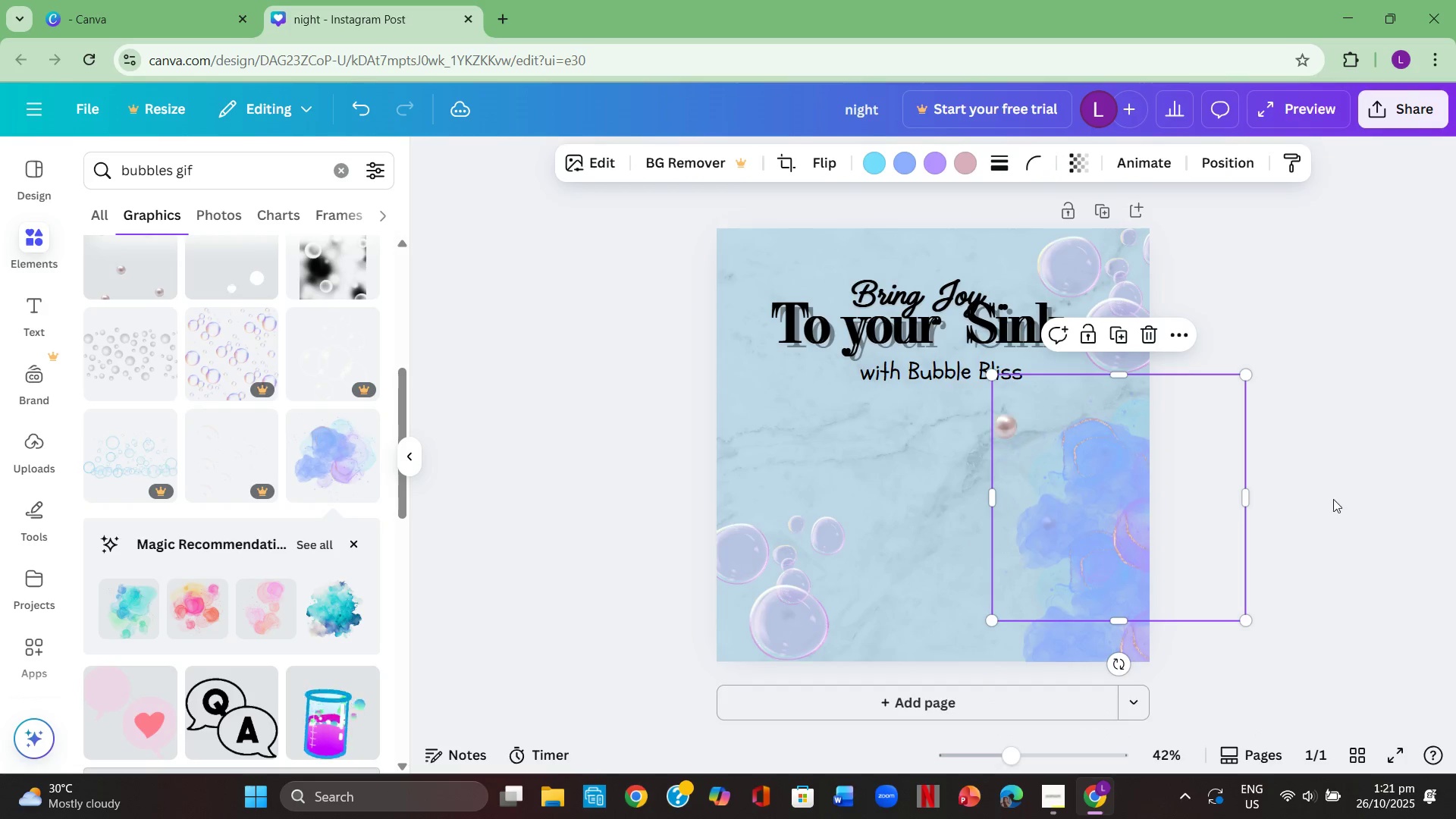 
left_click([1360, 502])
 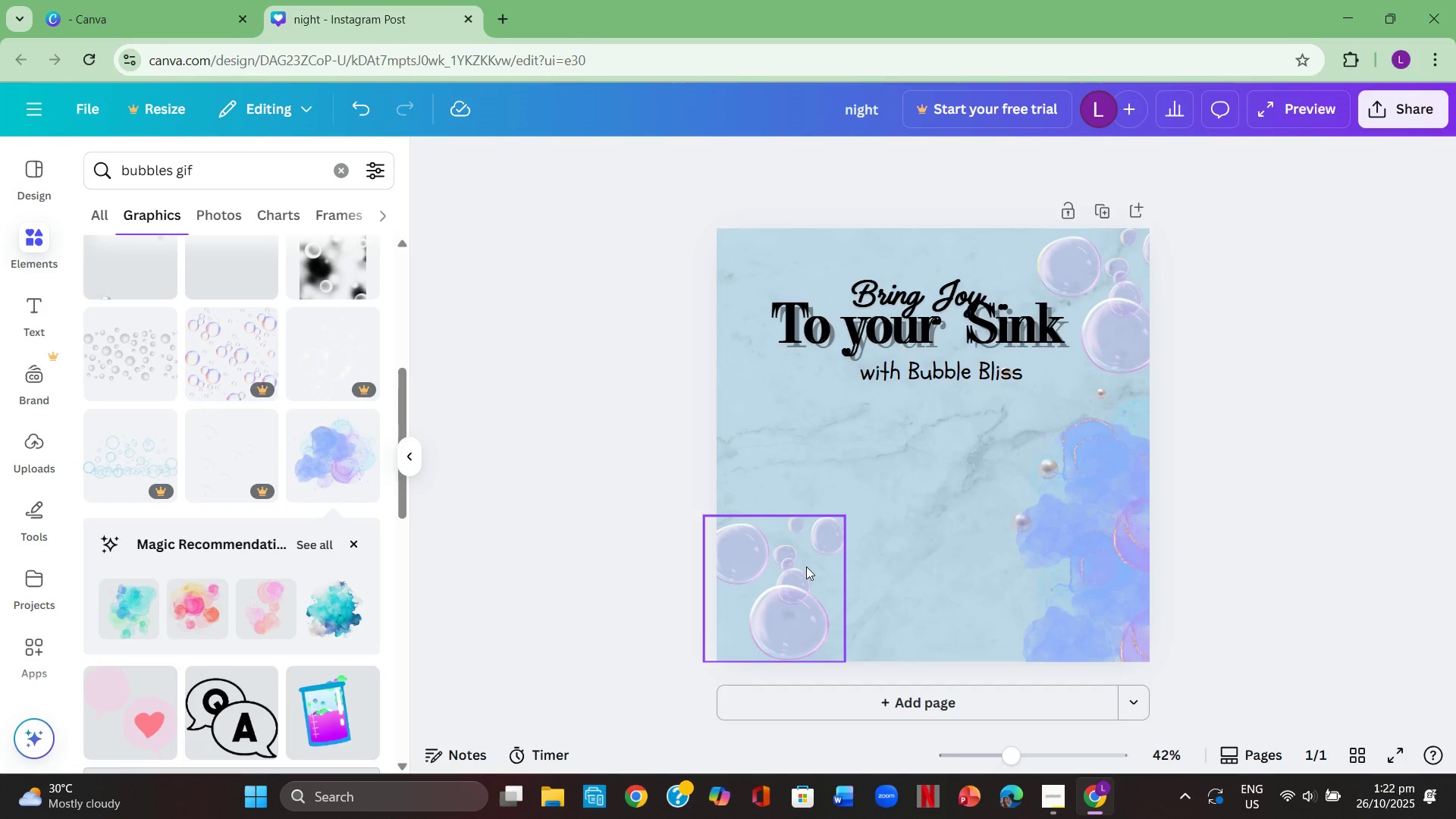 
scroll: coordinate [256, 471], scroll_direction: down, amount: 5.0
 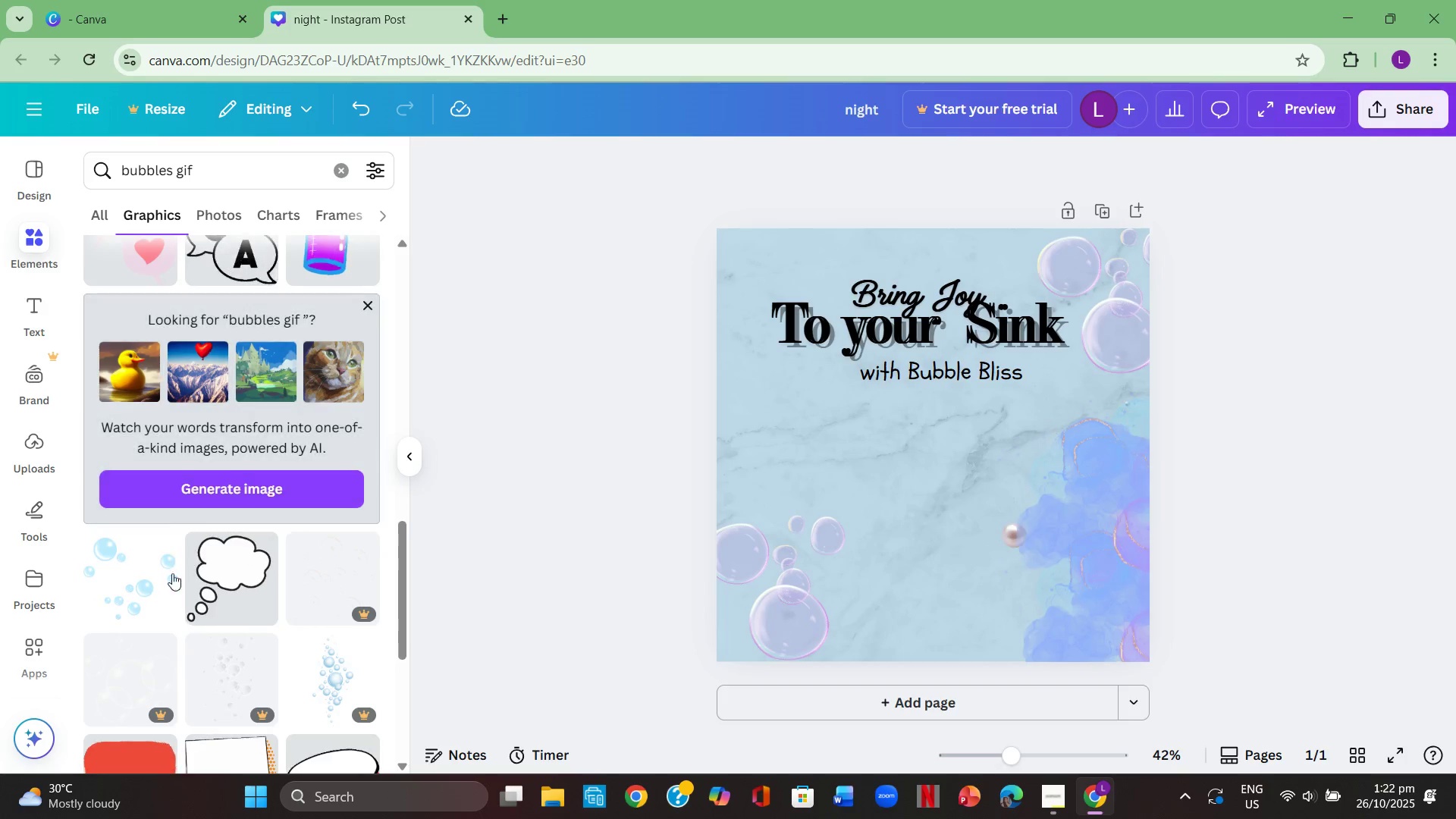 
left_click([141, 589])
 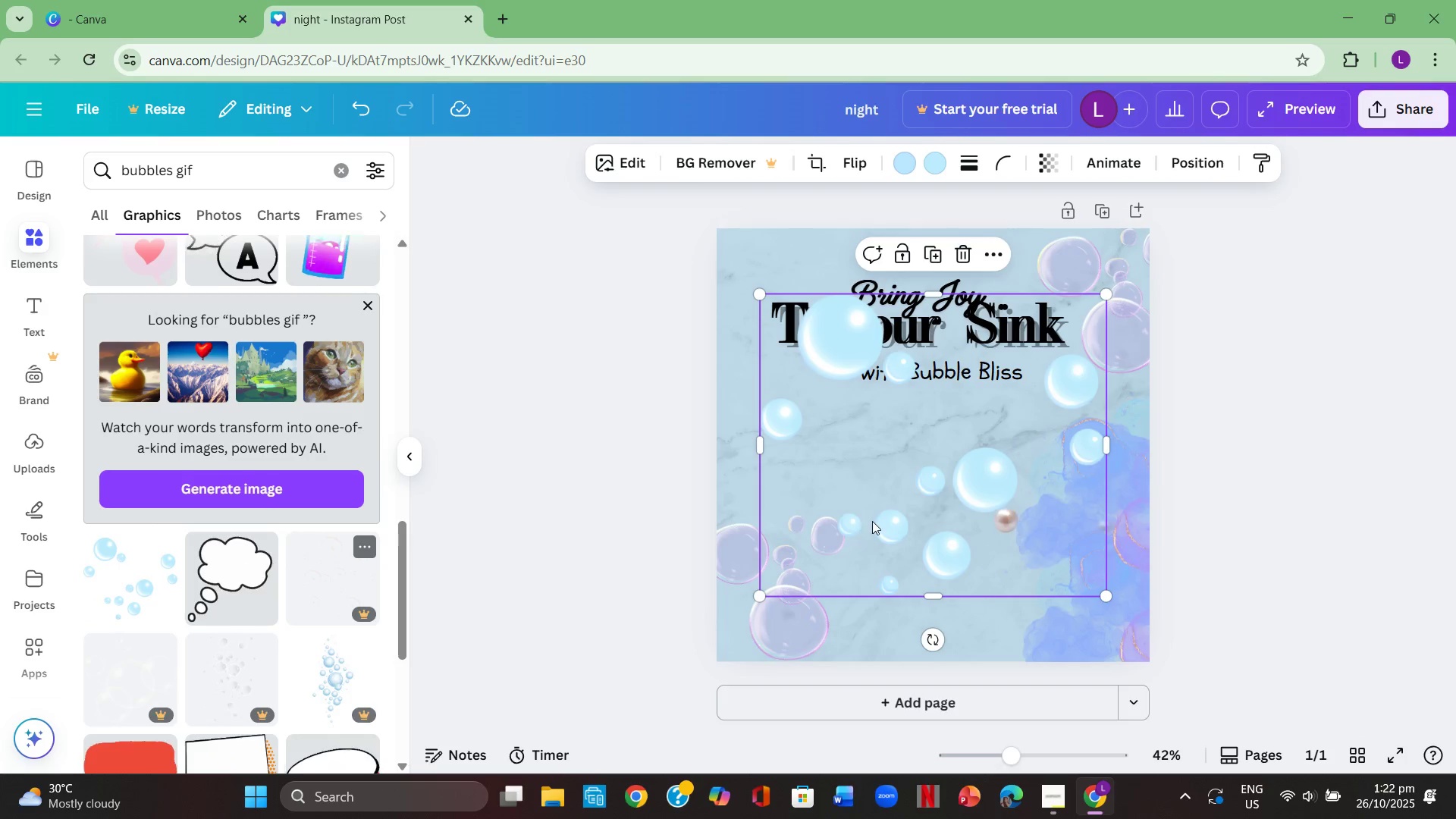 
left_click([906, 474])
 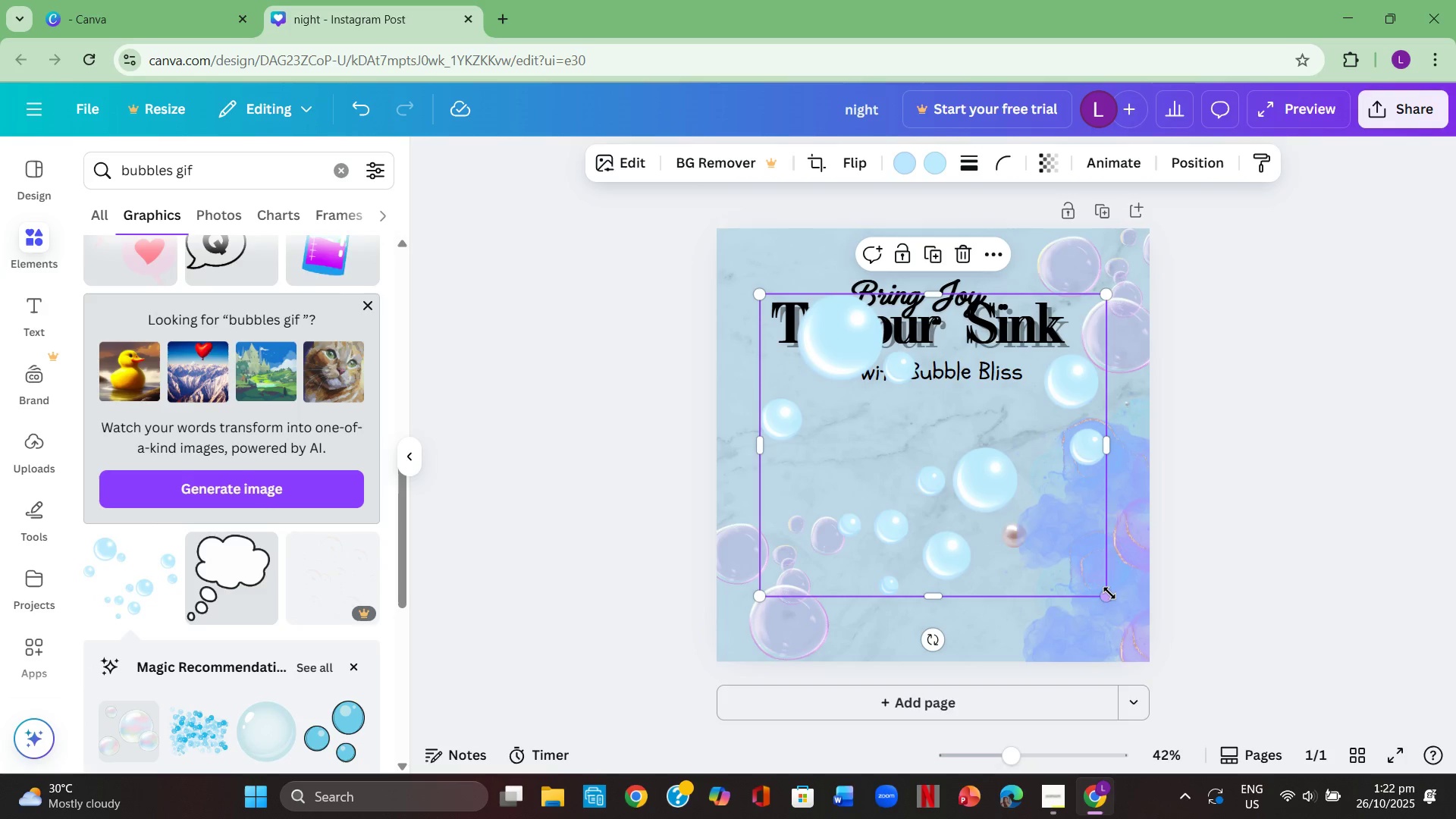 
left_click_drag(start_coordinate=[1109, 593], to_coordinate=[946, 438])
 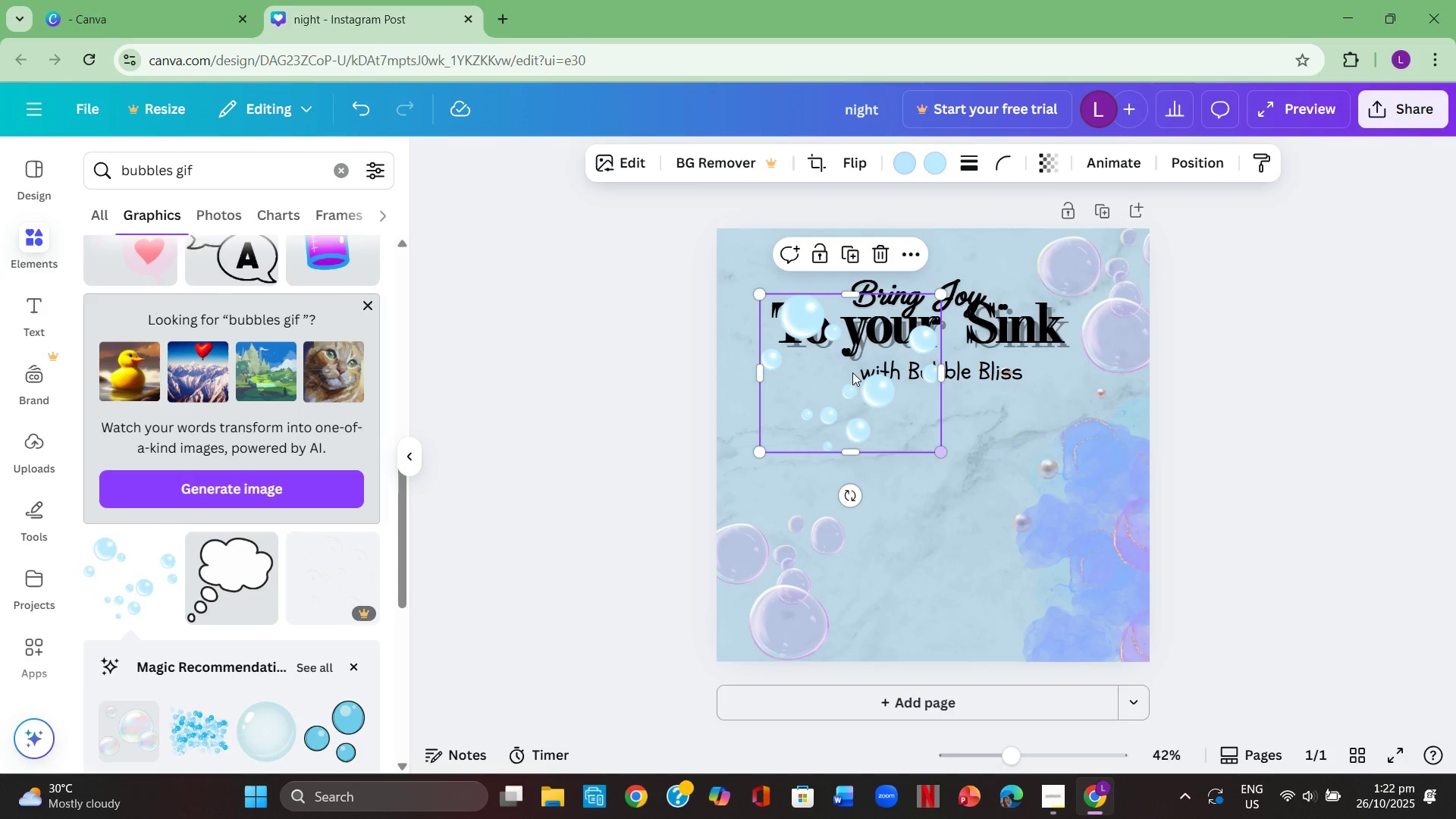 
left_click_drag(start_coordinate=[849, 369], to_coordinate=[941, 485])
 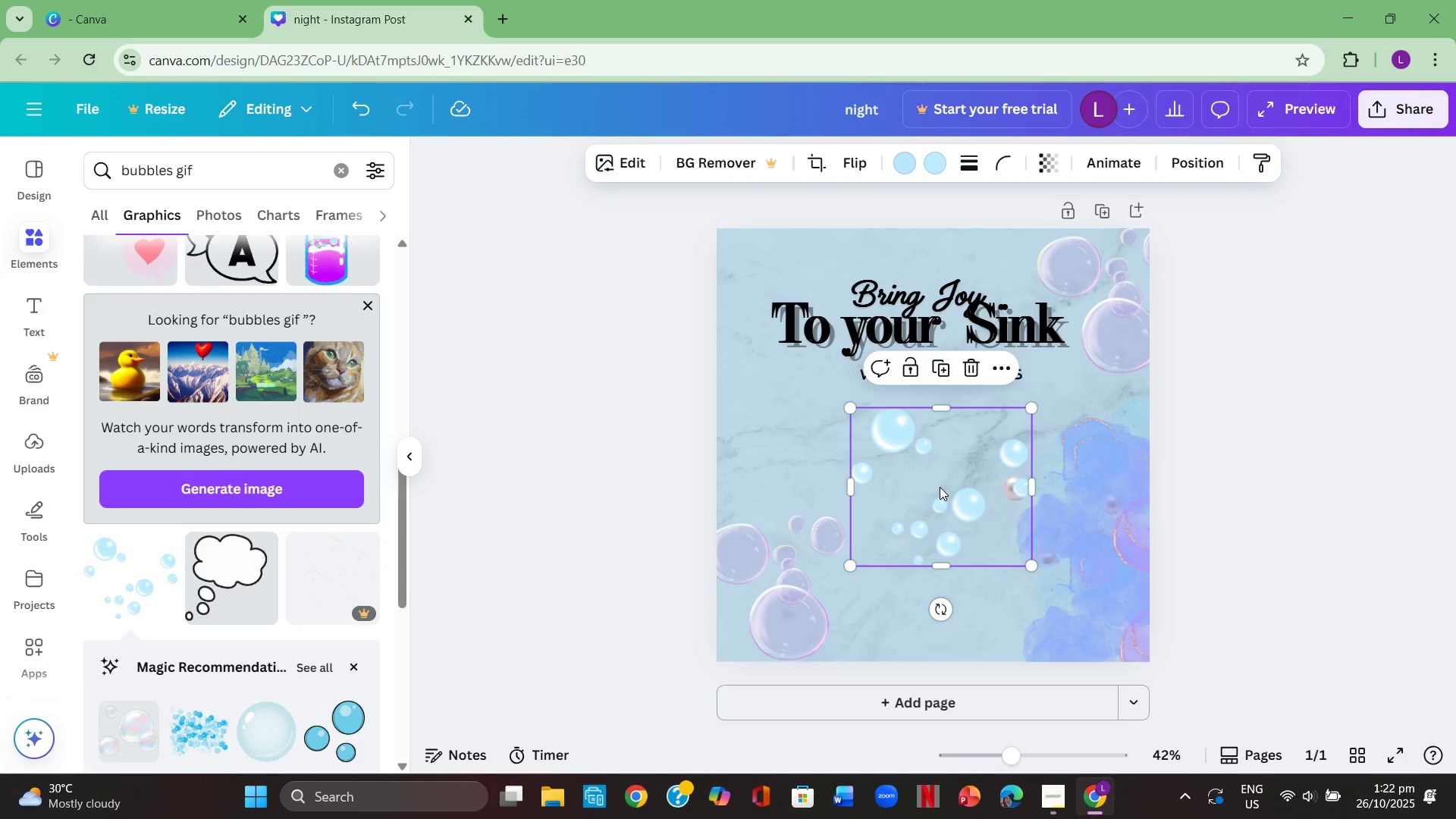 
left_click([940, 487])
 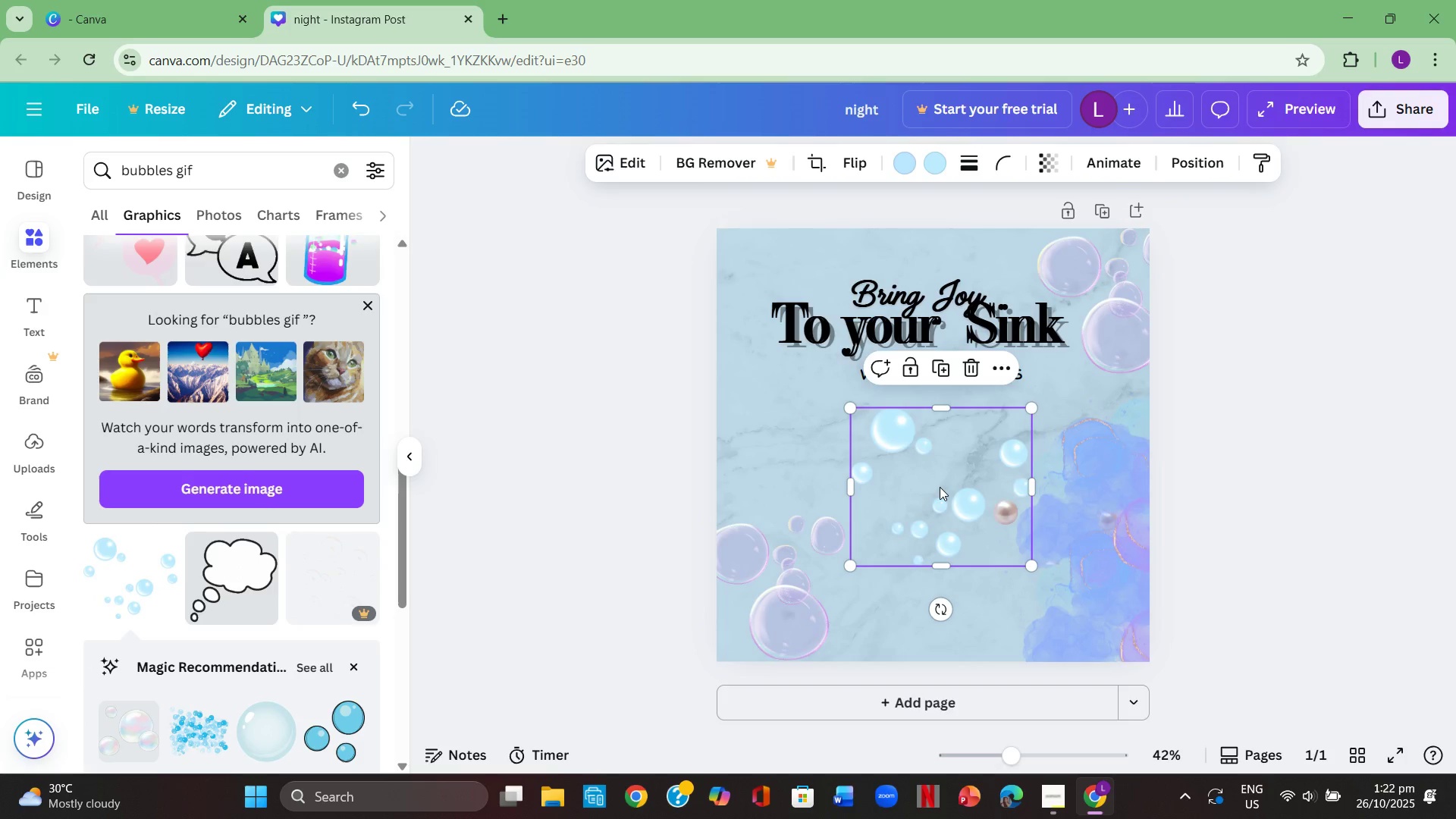 
key(Backspace)
 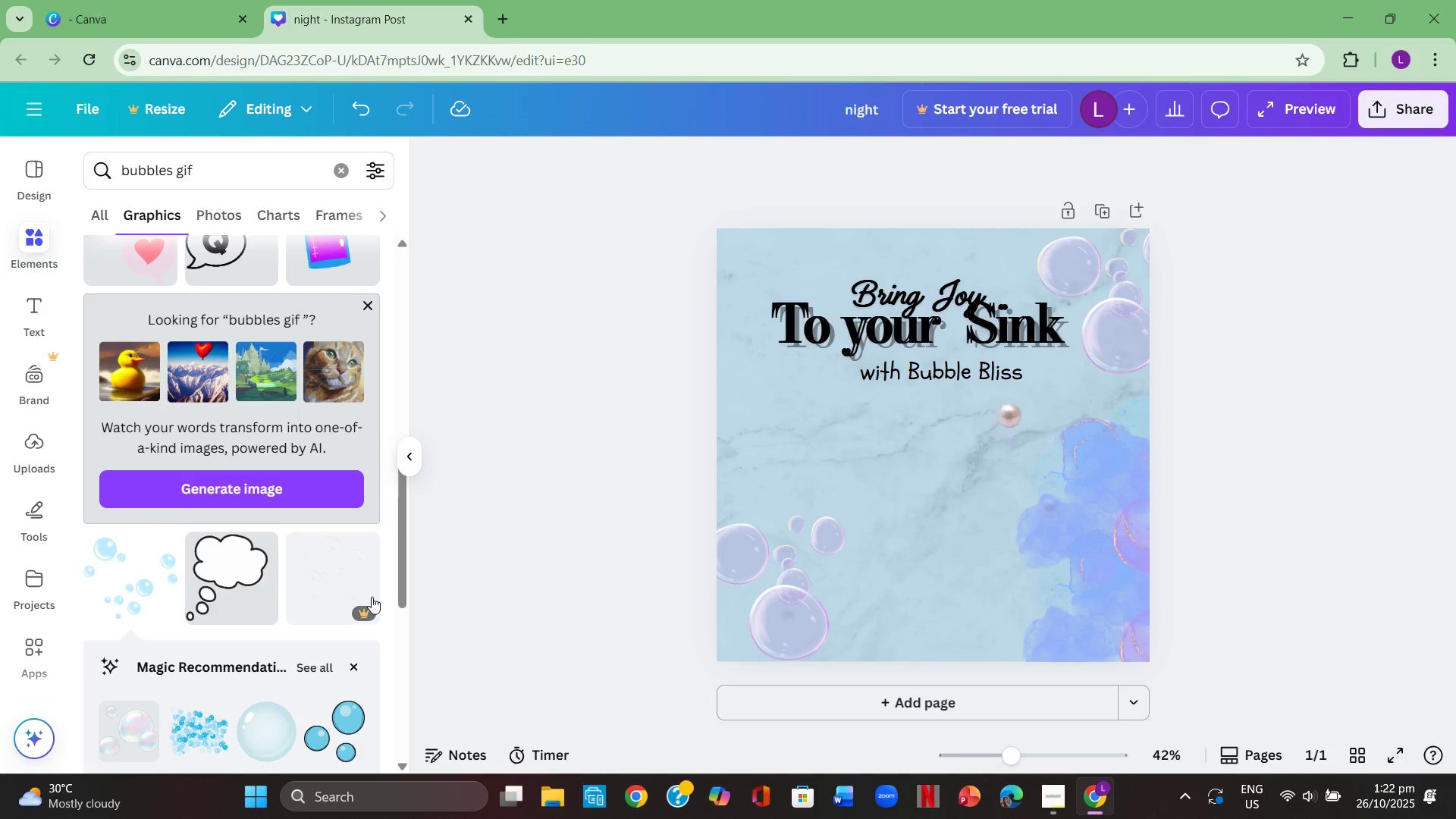 
scroll: coordinate [216, 554], scroll_direction: down, amount: 2.0
 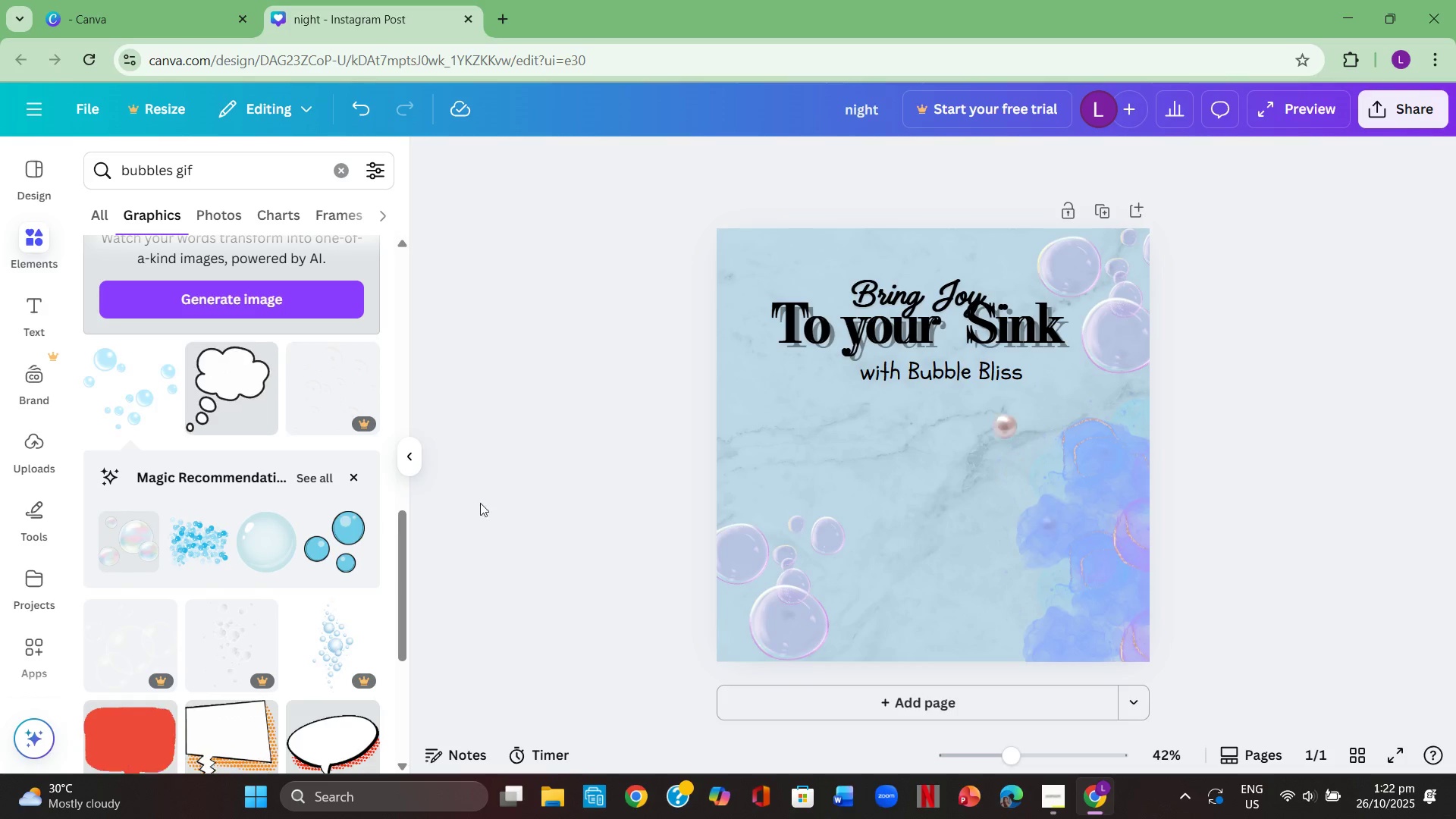 
left_click([815, 601])
 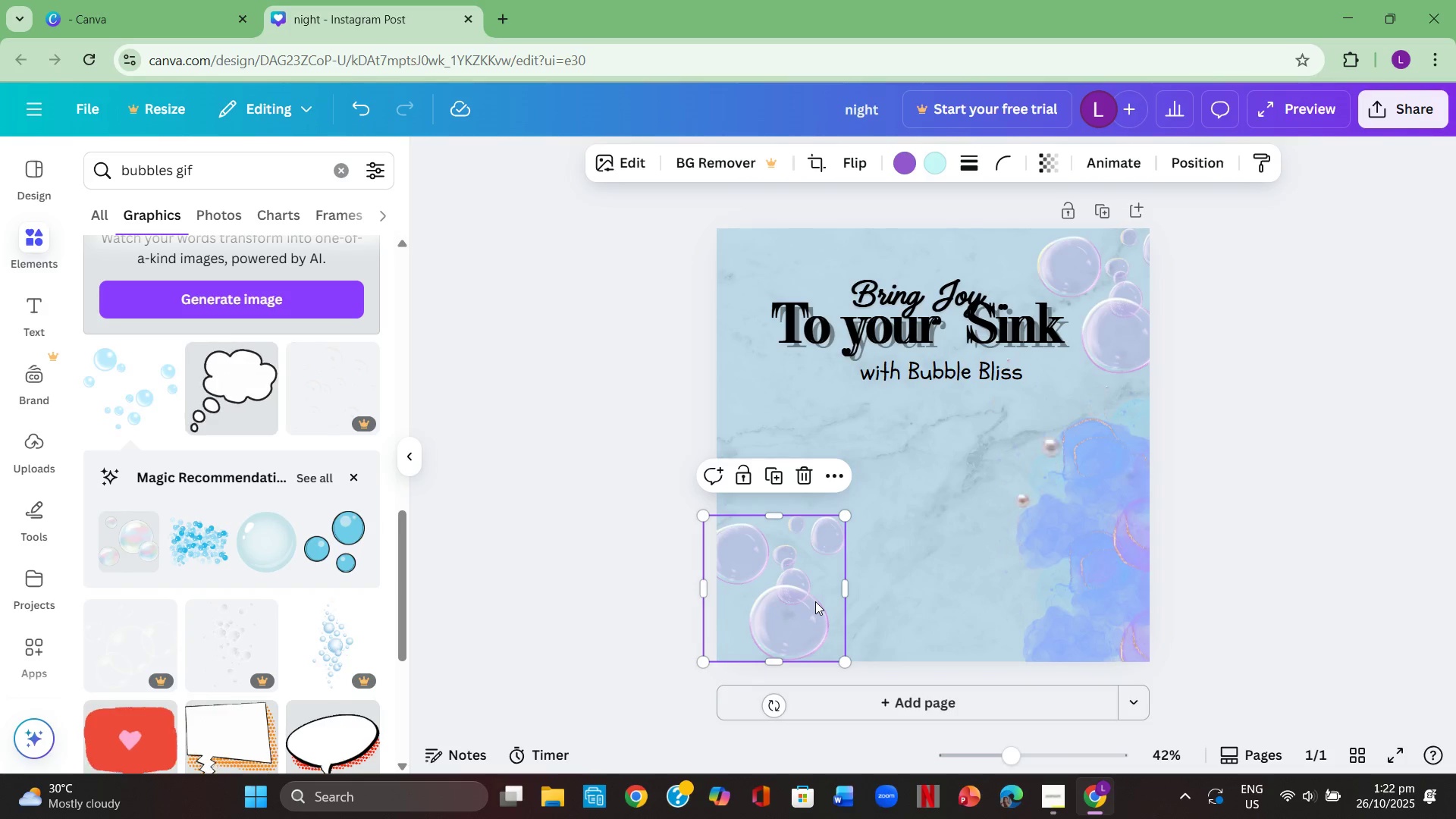 
key(Control+ControlLeft)
 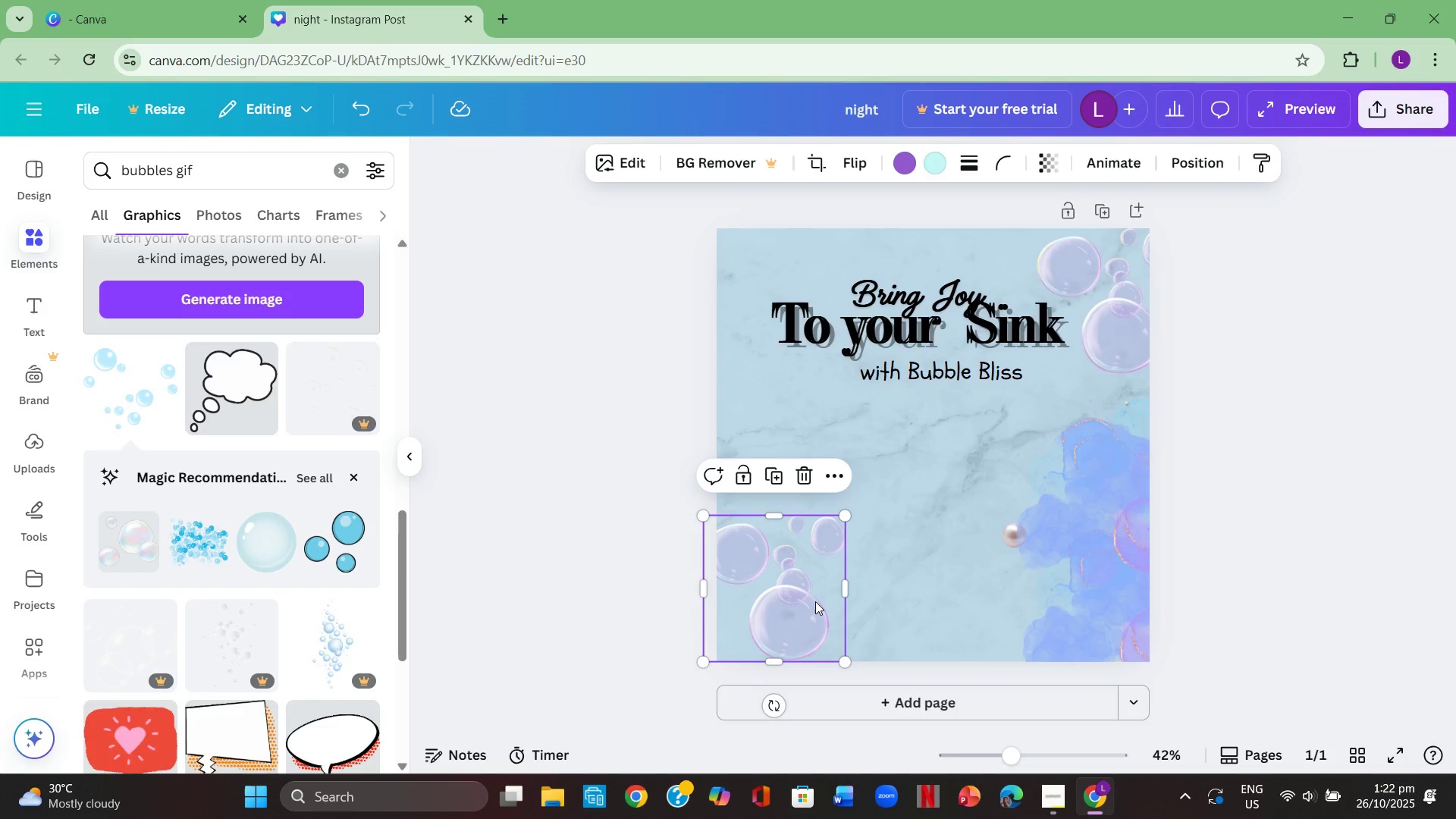 
key(Control+C)
 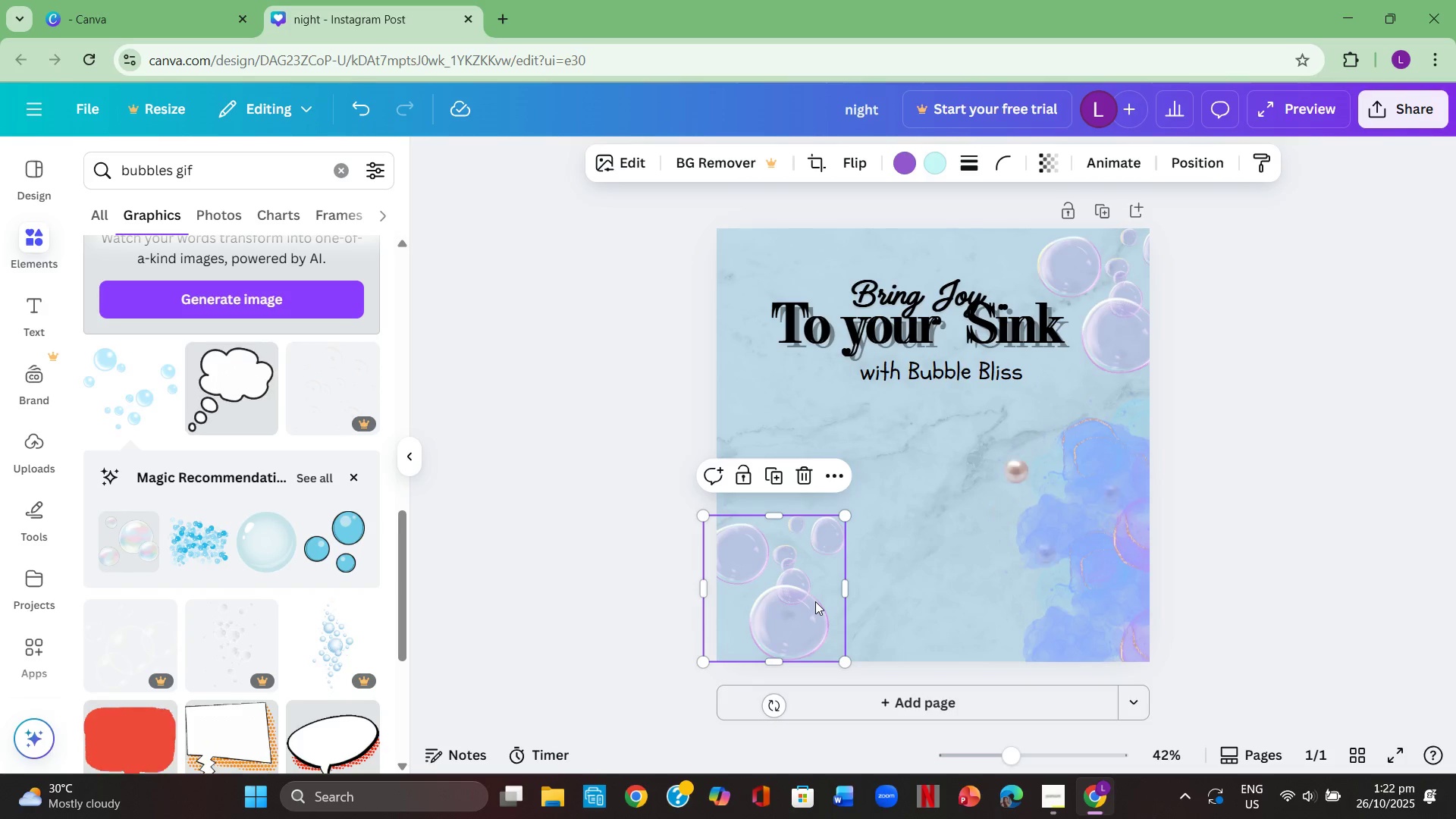 
key(Control+ControlLeft)
 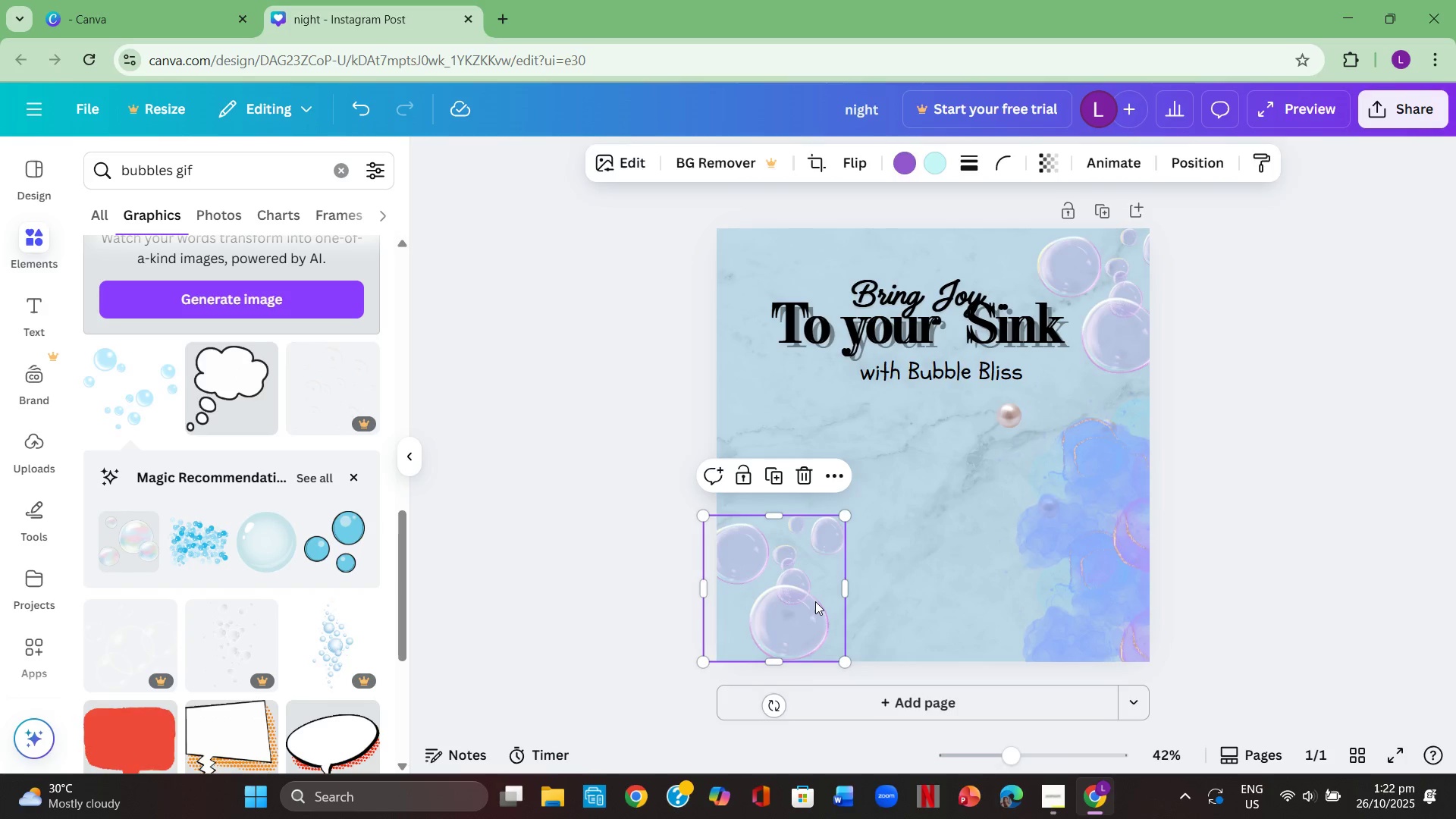 
key(Control+V)
 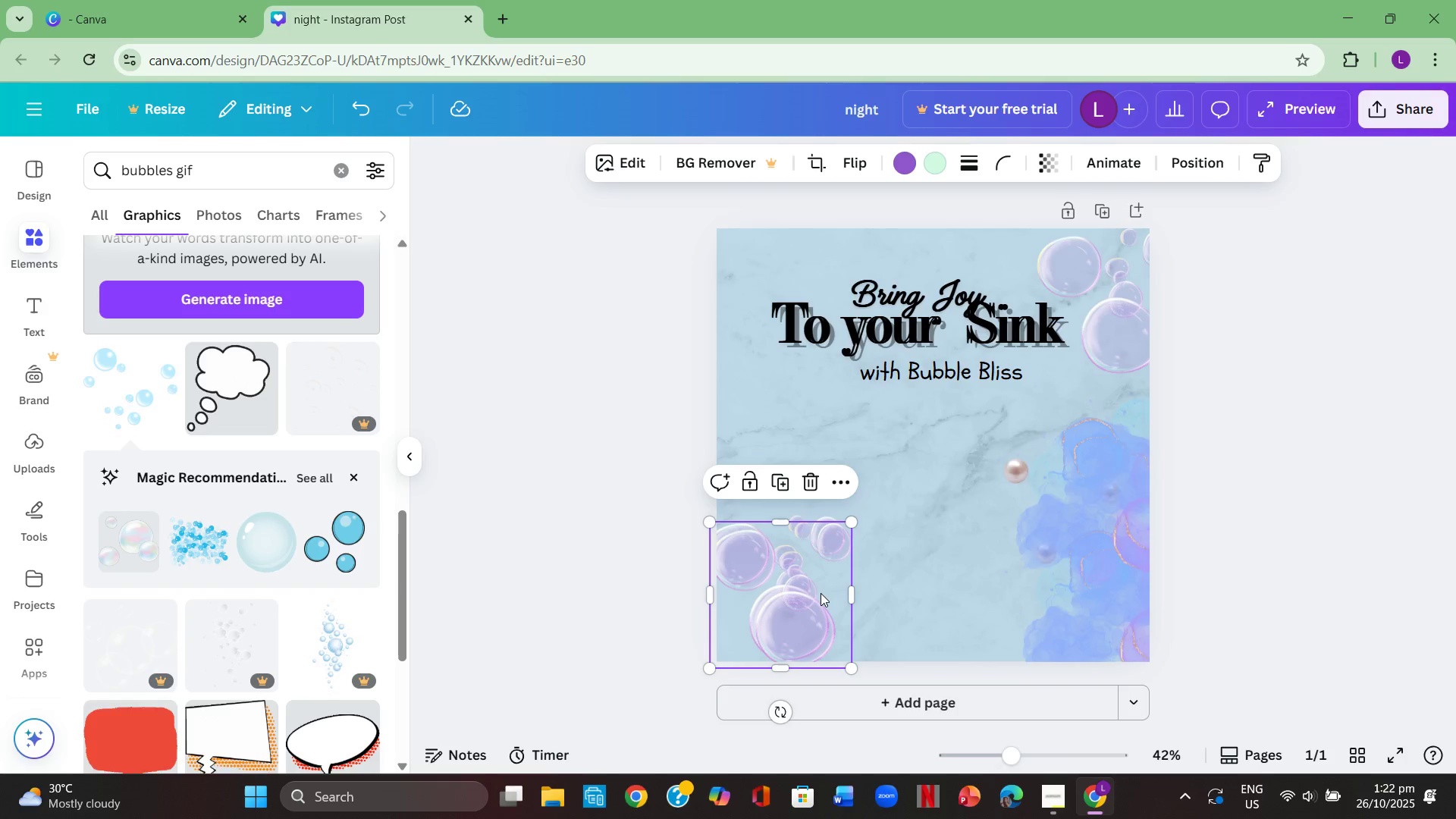 
left_click_drag(start_coordinate=[821, 593], to_coordinate=[1141, 506])
 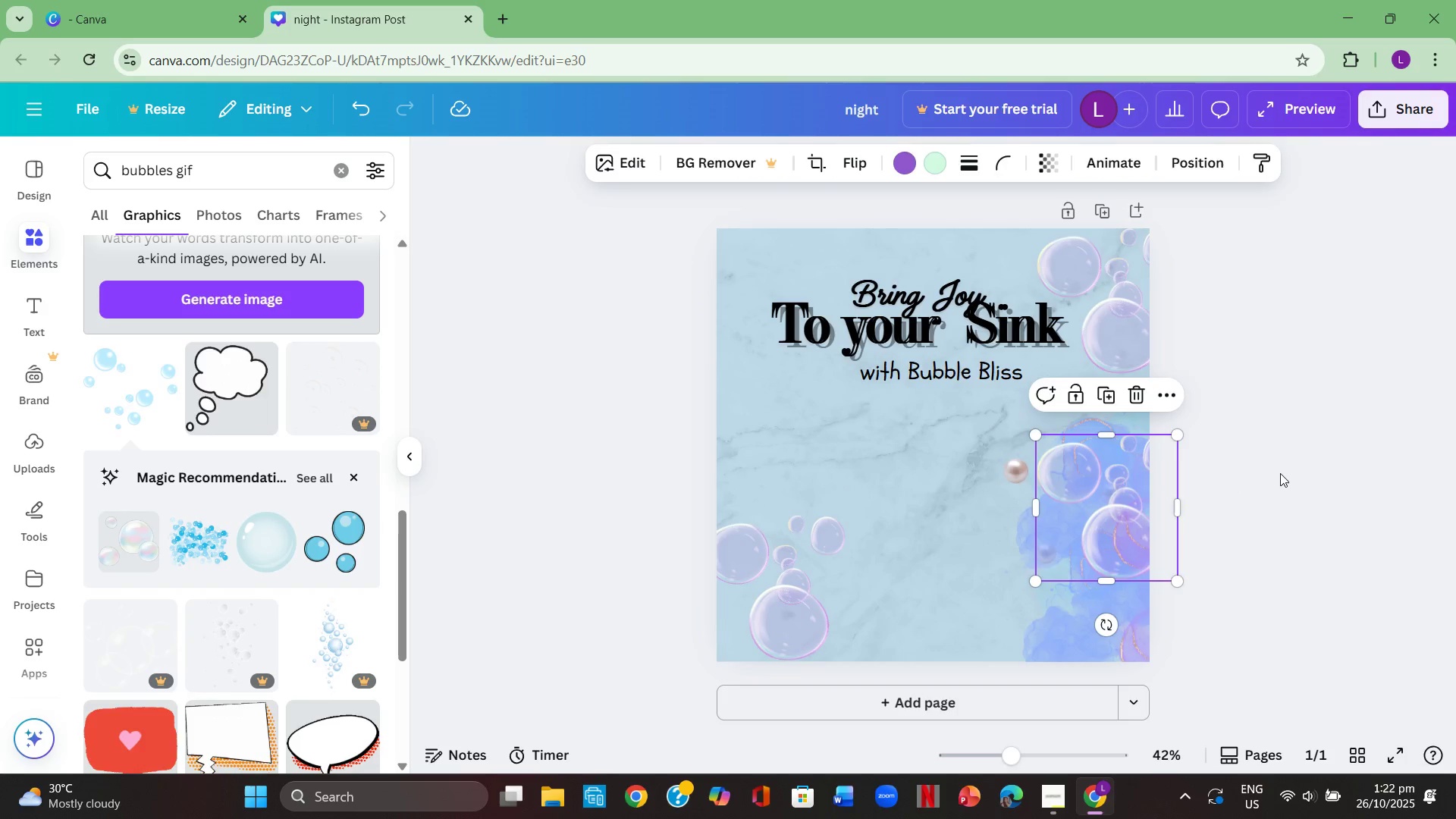 
left_click([1280, 473])
 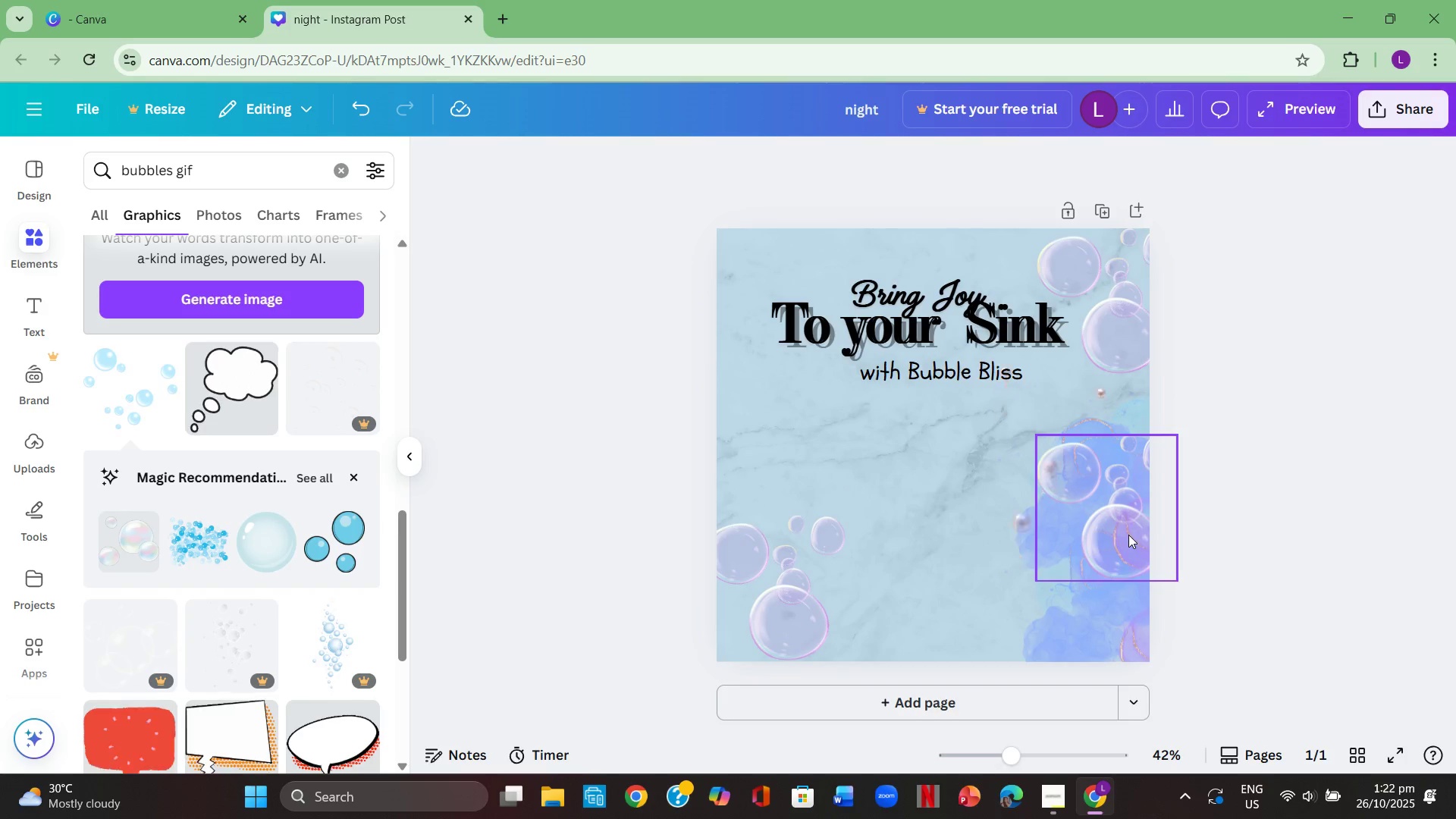 
left_click([1282, 536])
 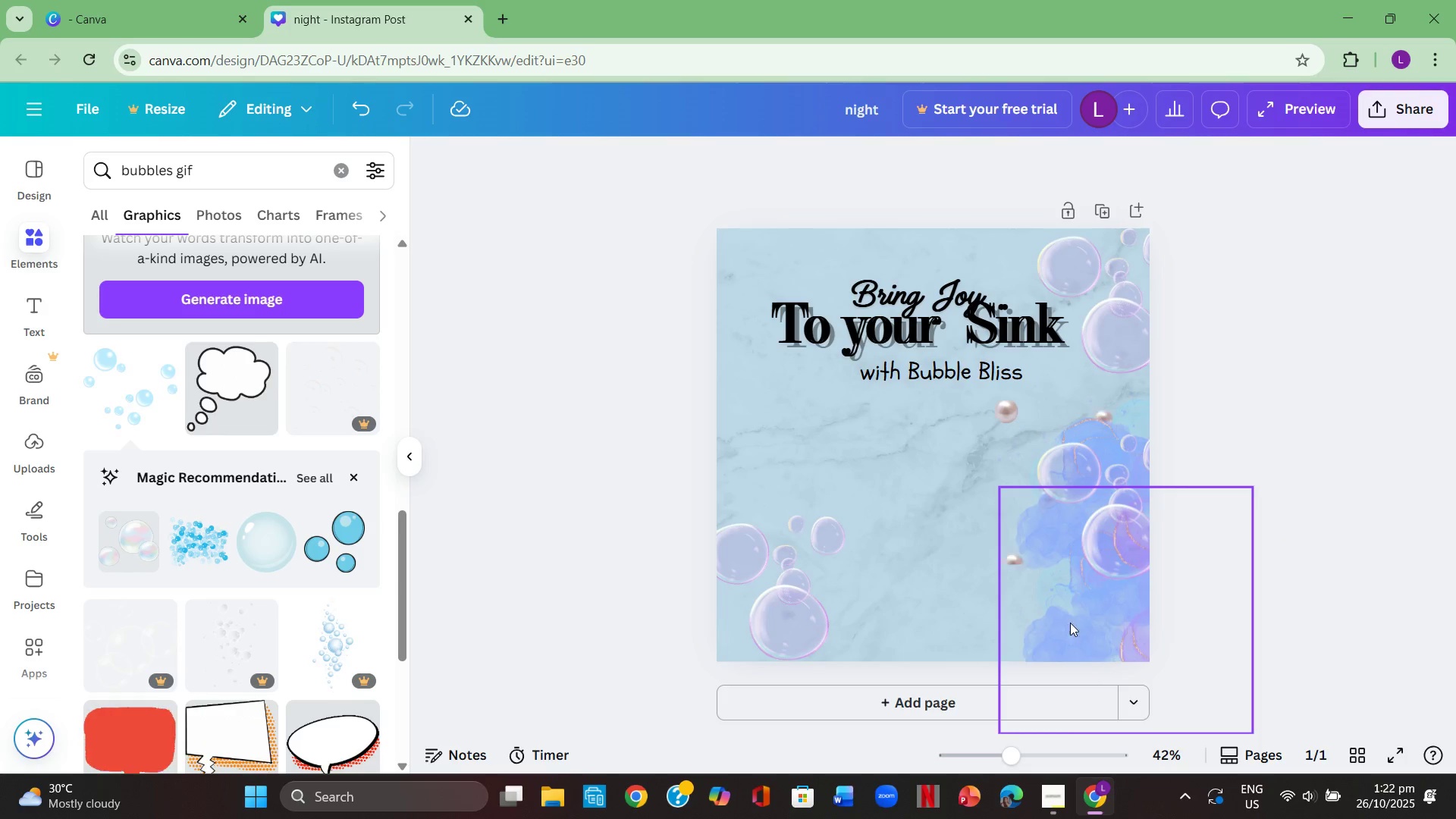 
left_click([504, 444])
 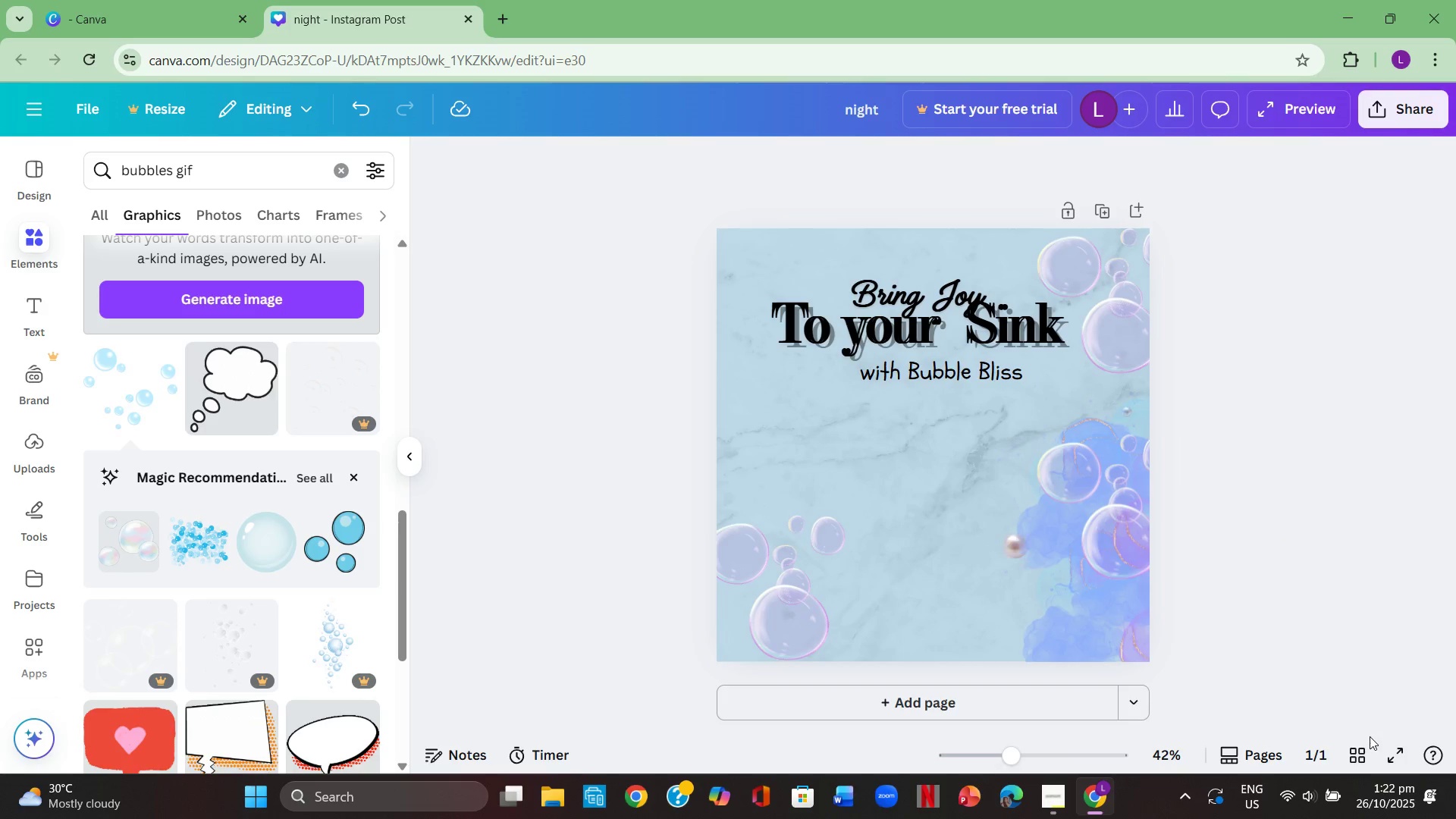 
left_click([1387, 755])
 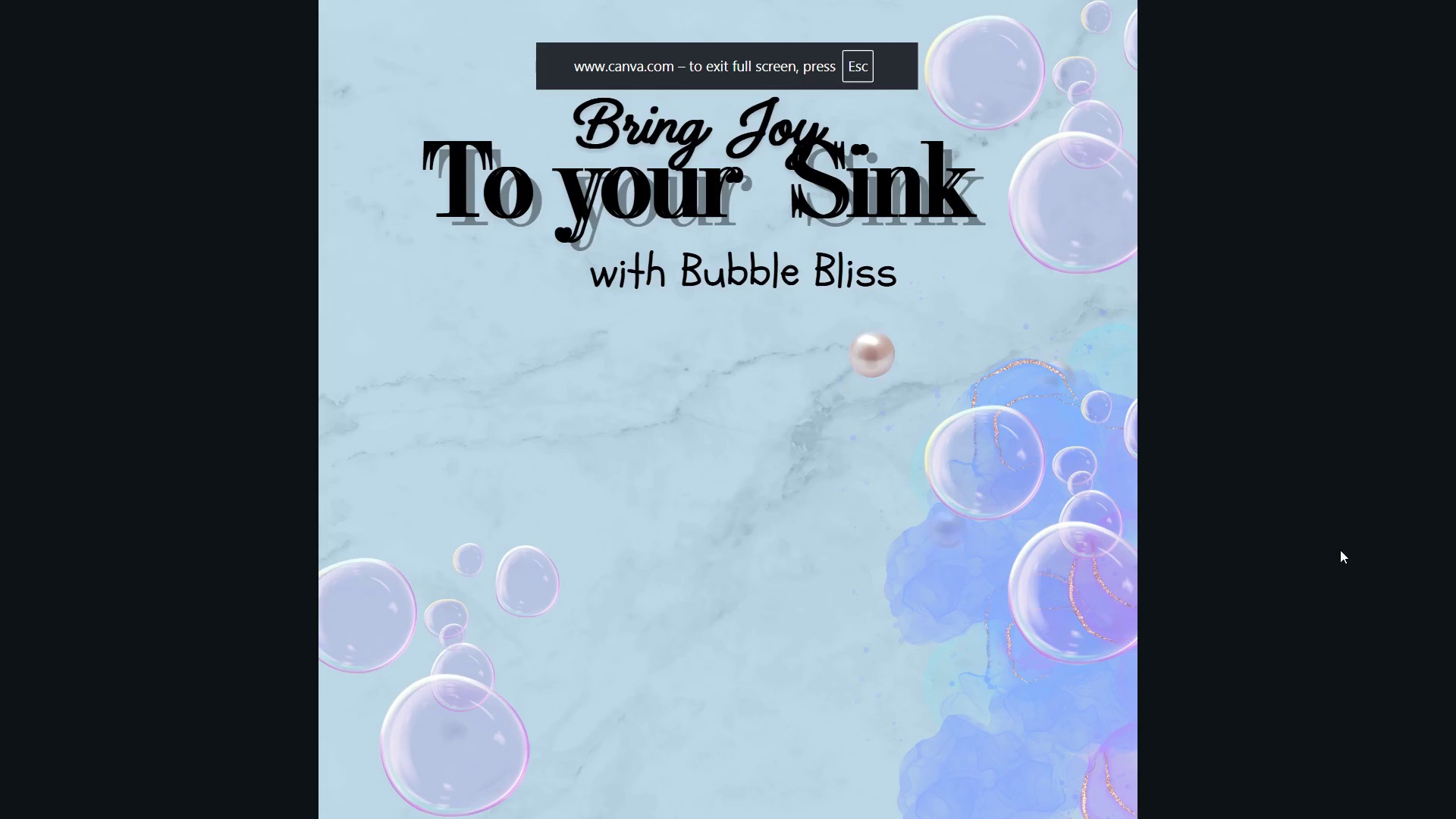 
wait(5.41)
 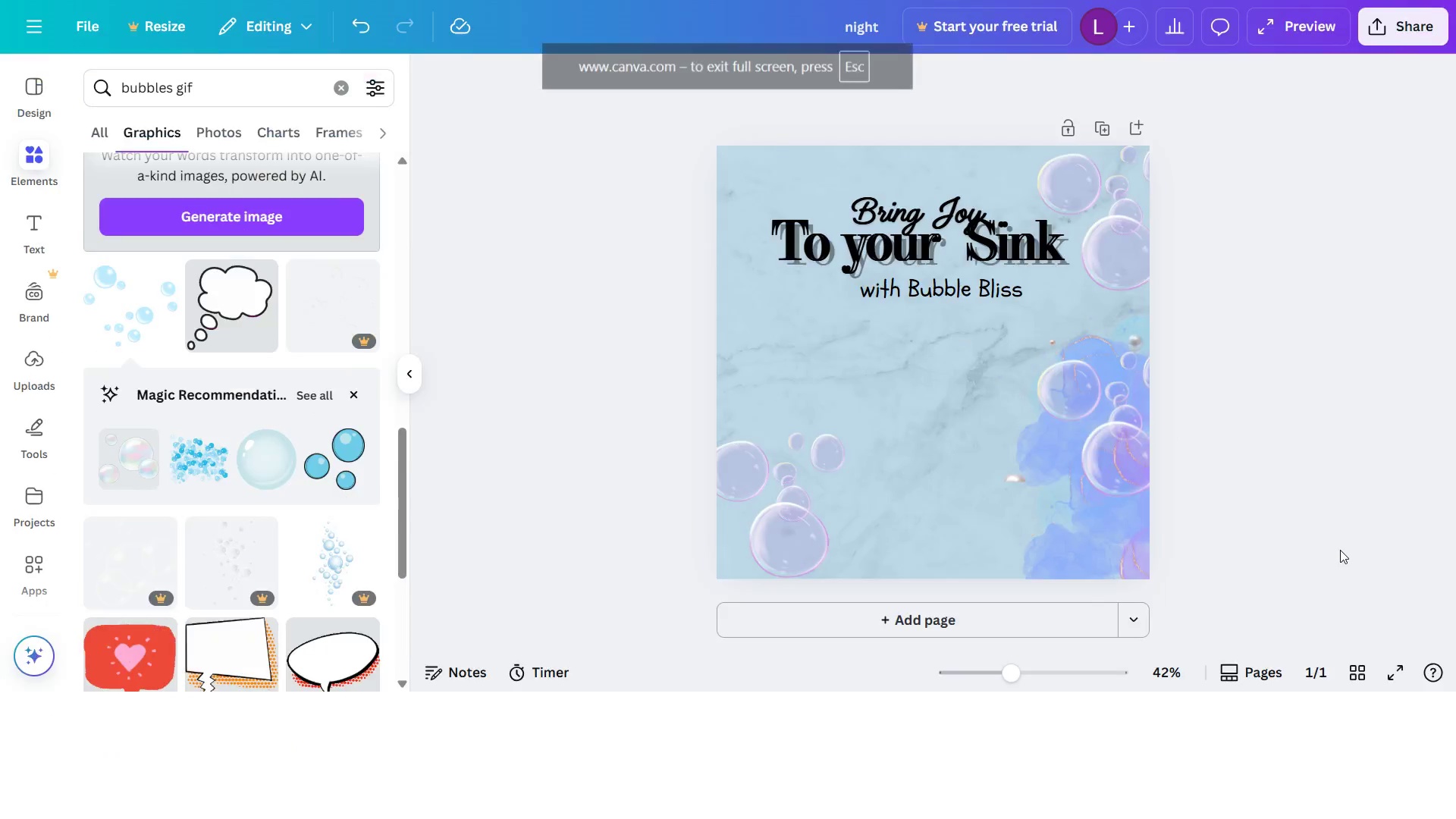 
key(Escape)
 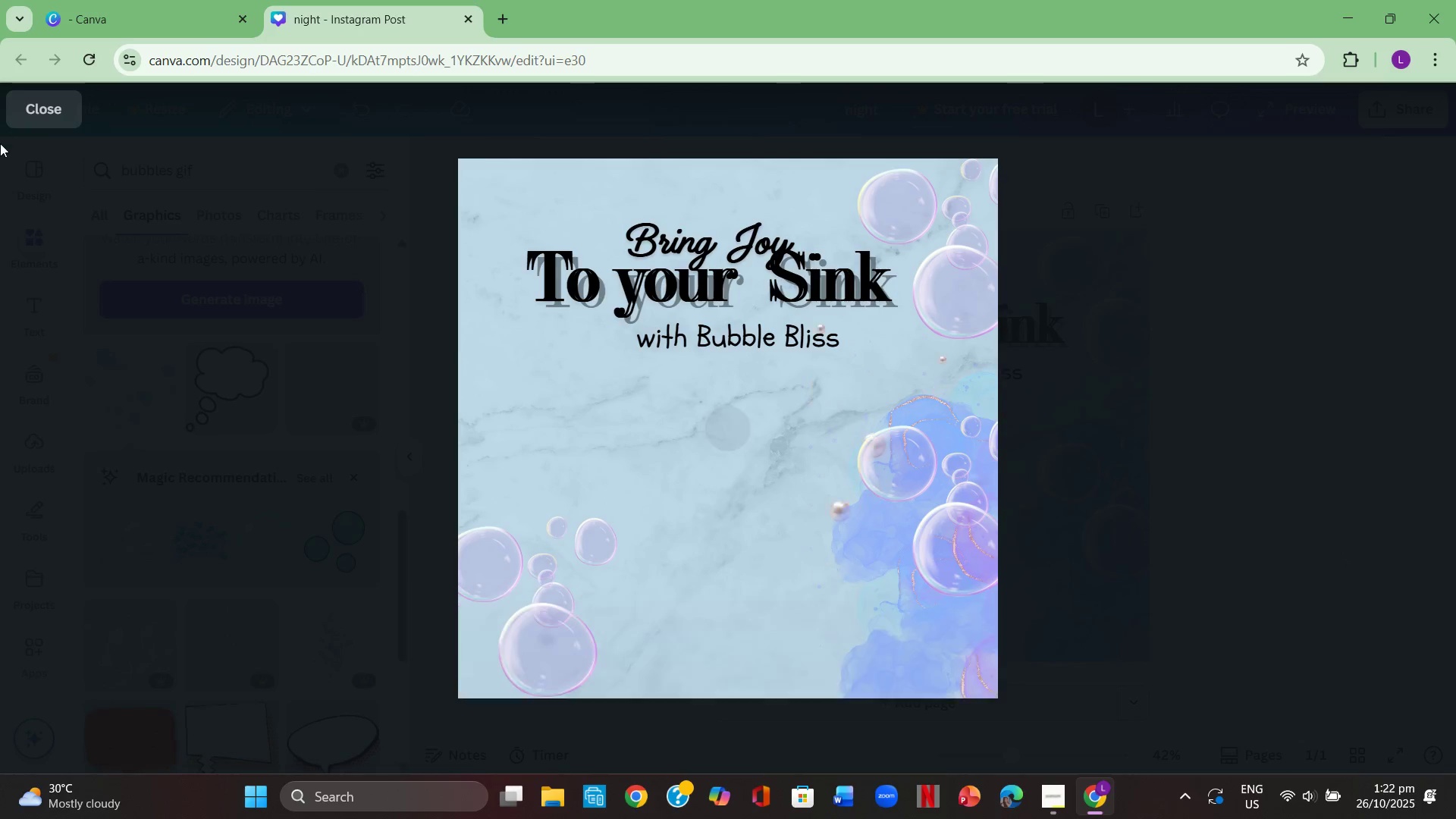 
left_click([20, 98])
 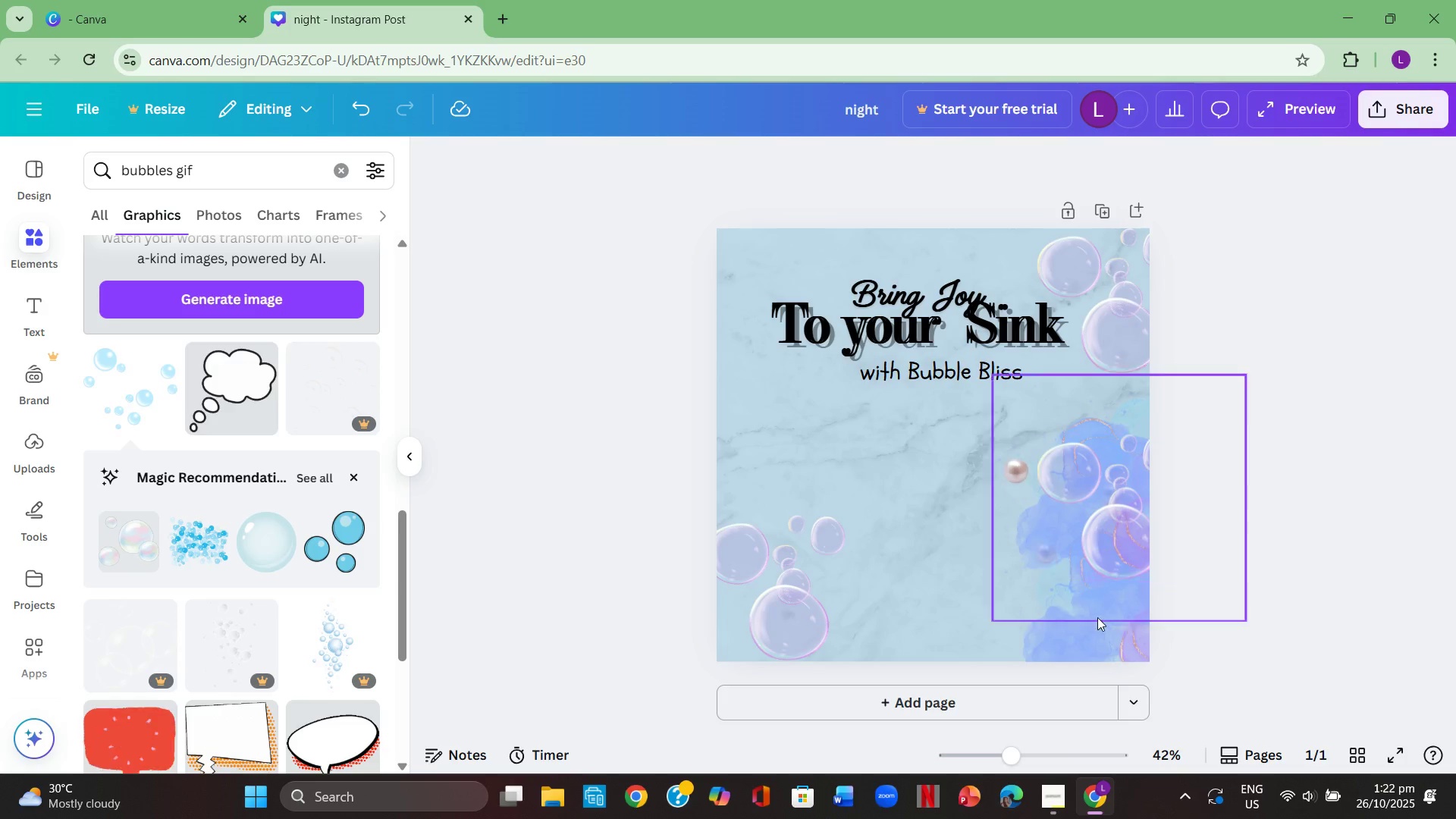 
left_click([1098, 625])
 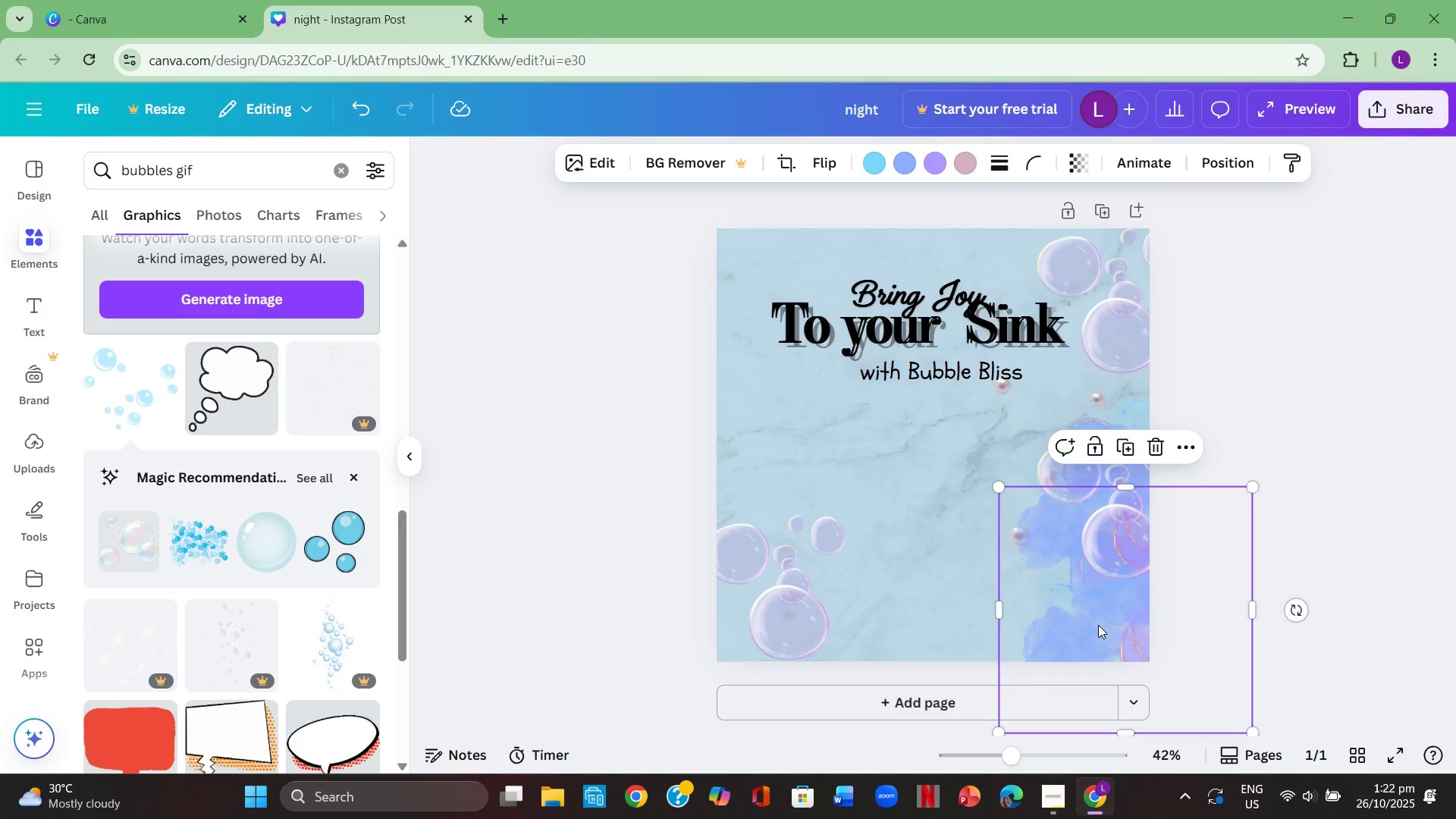 
left_click_drag(start_coordinate=[1098, 625], to_coordinate=[734, 240])
 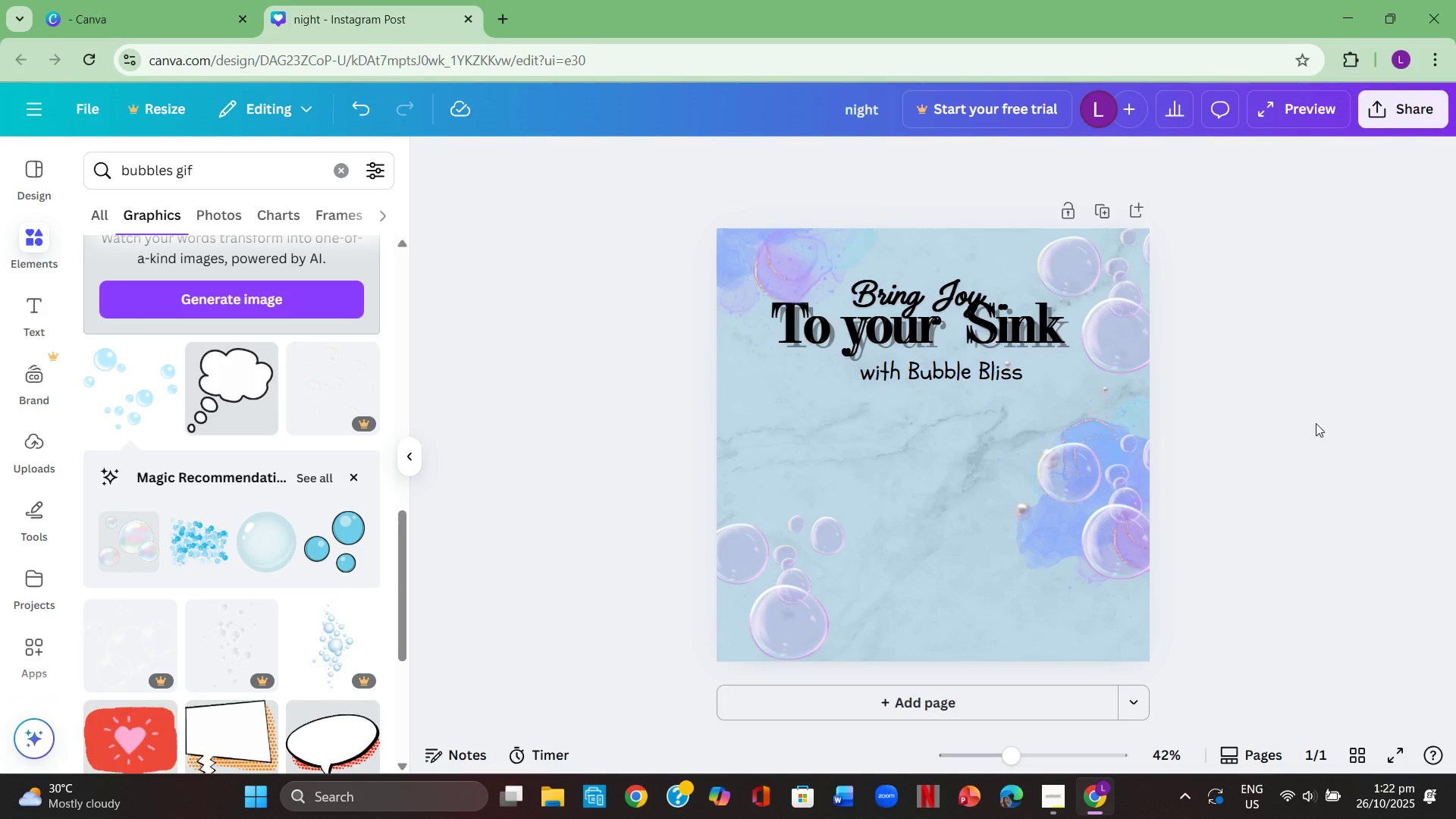 
left_click([1121, 508])
 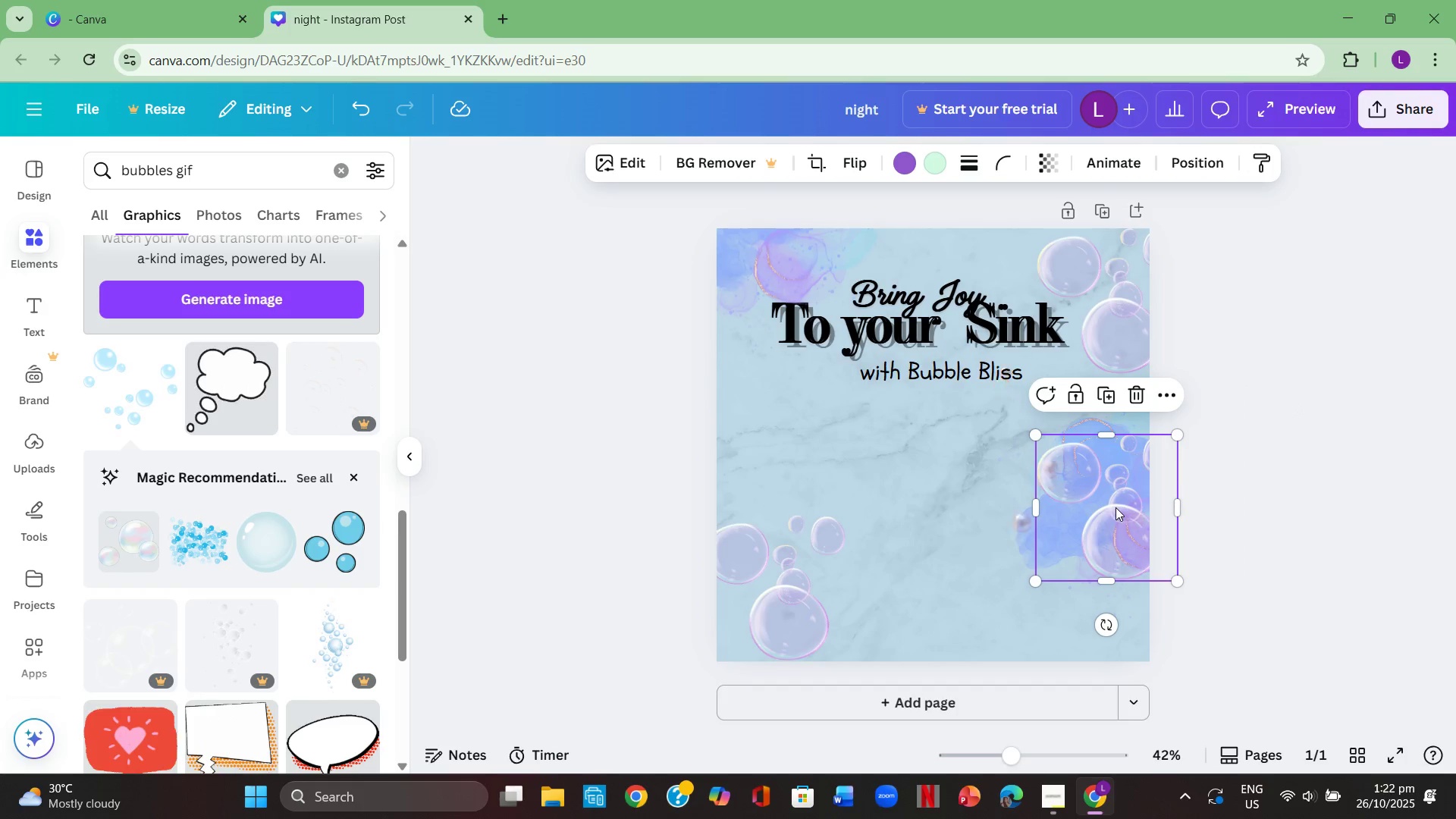 
left_click_drag(start_coordinate=[1116, 507], to_coordinate=[1122, 607])
 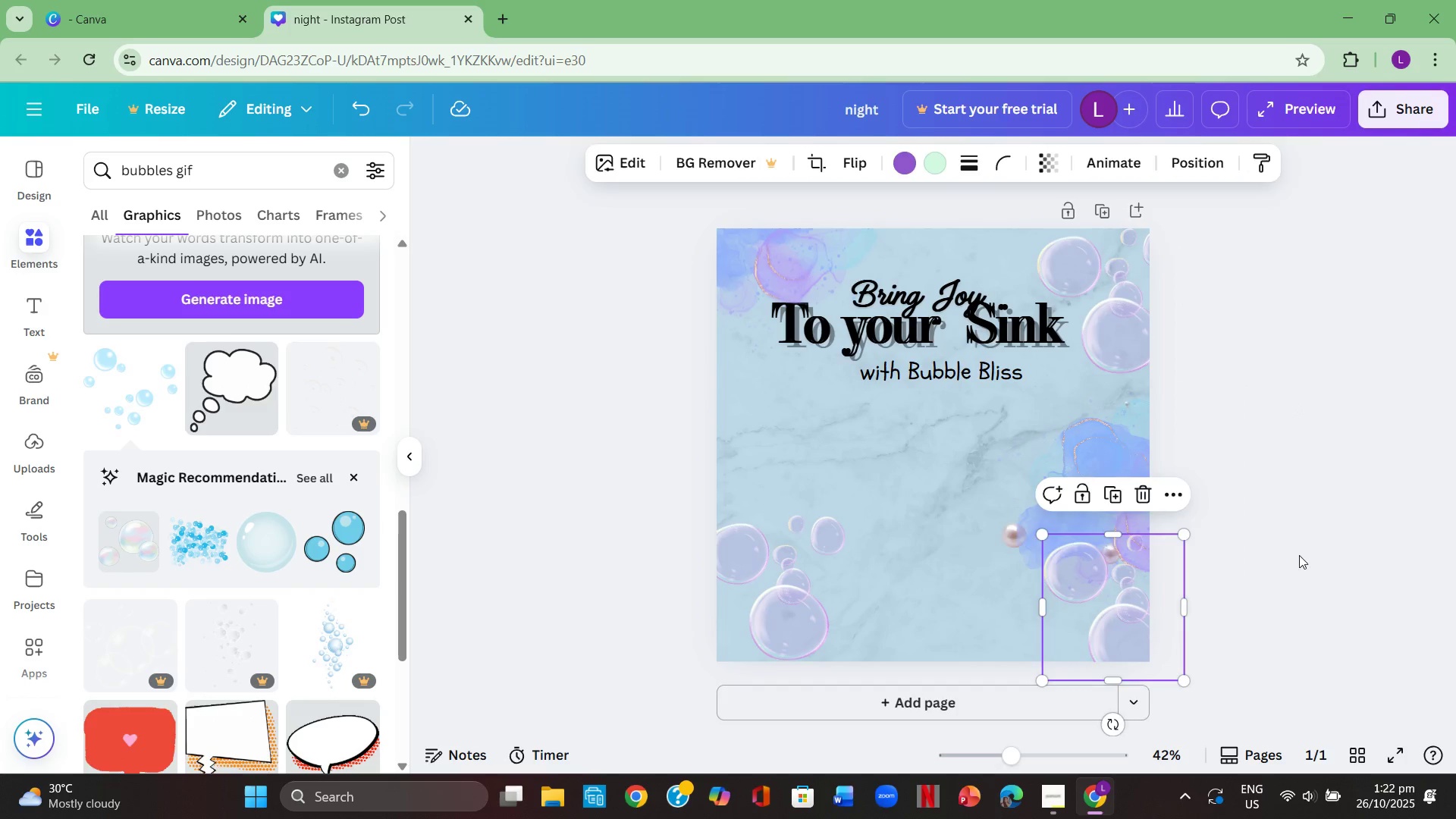 
left_click([1299, 555])
 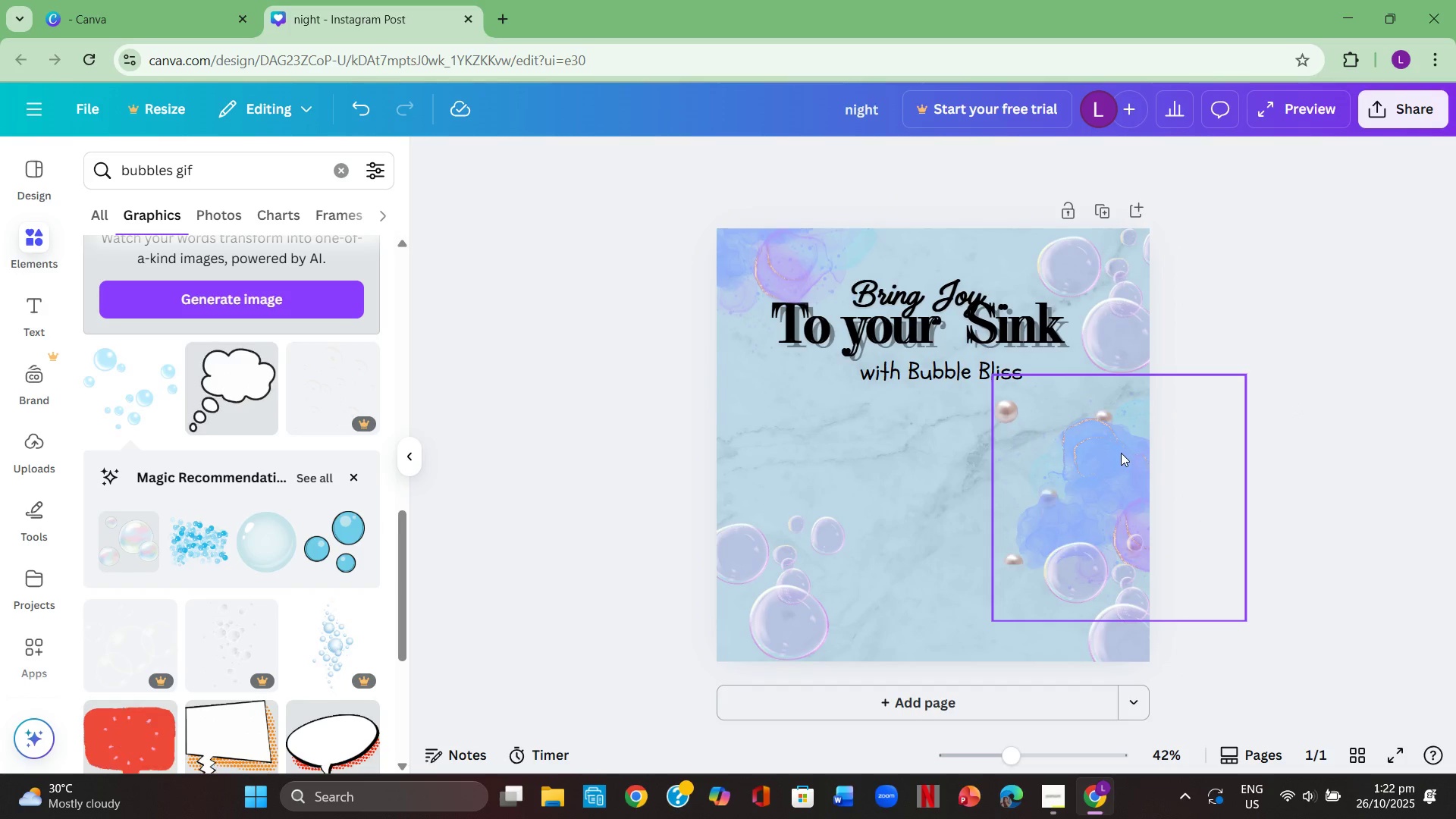 
left_click([1119, 455])
 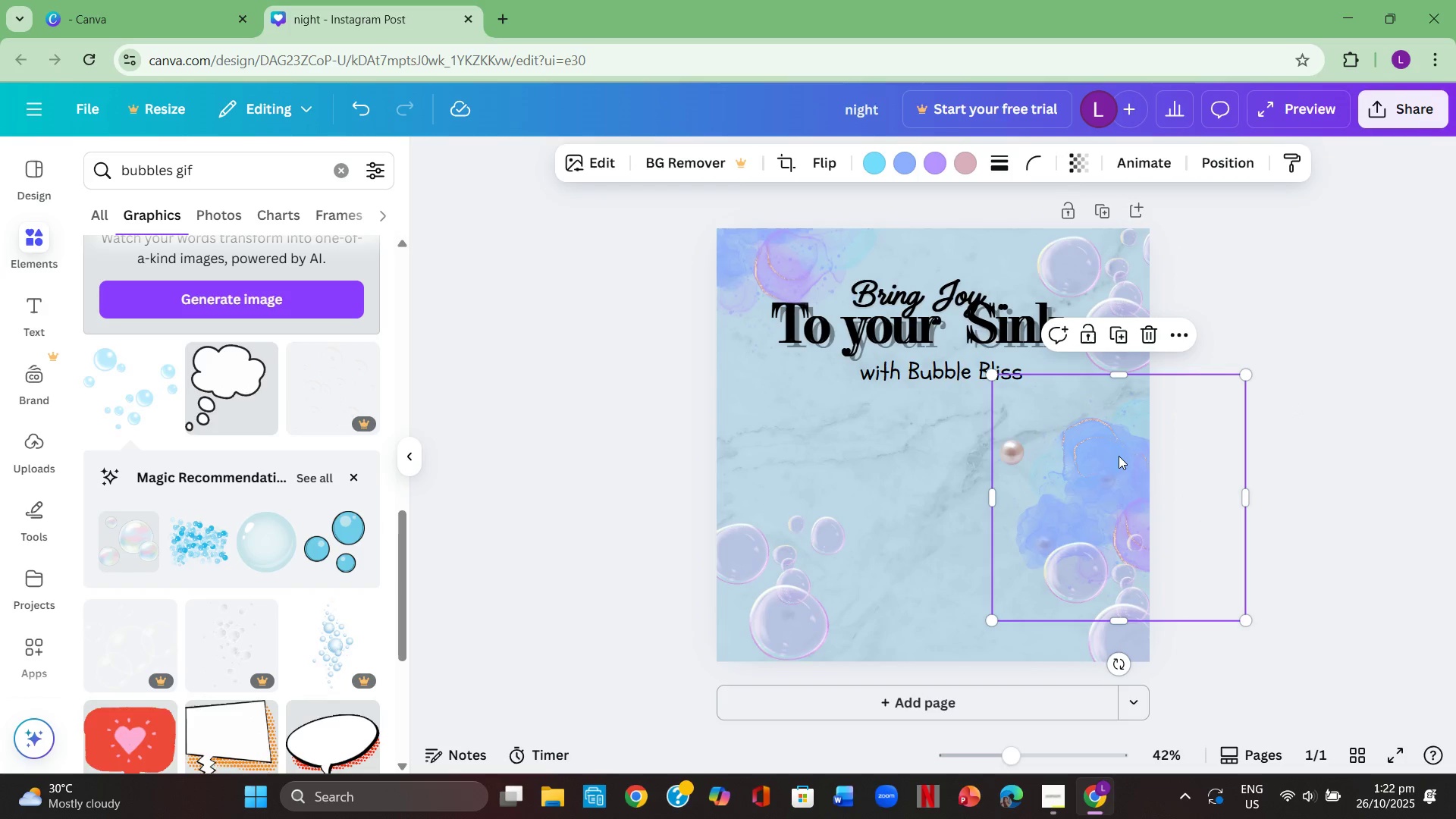 
key(Backspace)
 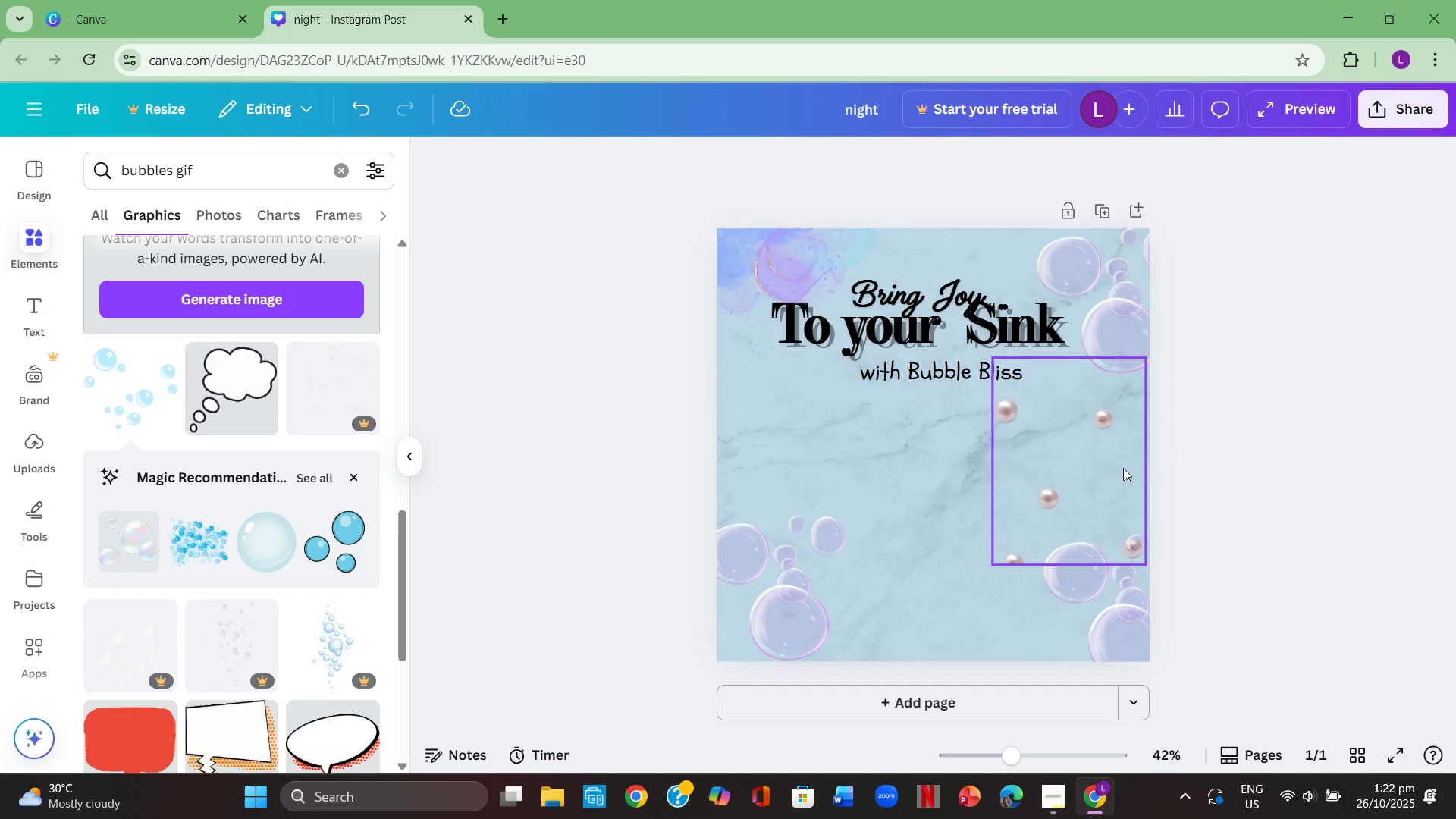 
left_click_drag(start_coordinate=[1116, 469], to_coordinate=[974, 479])
 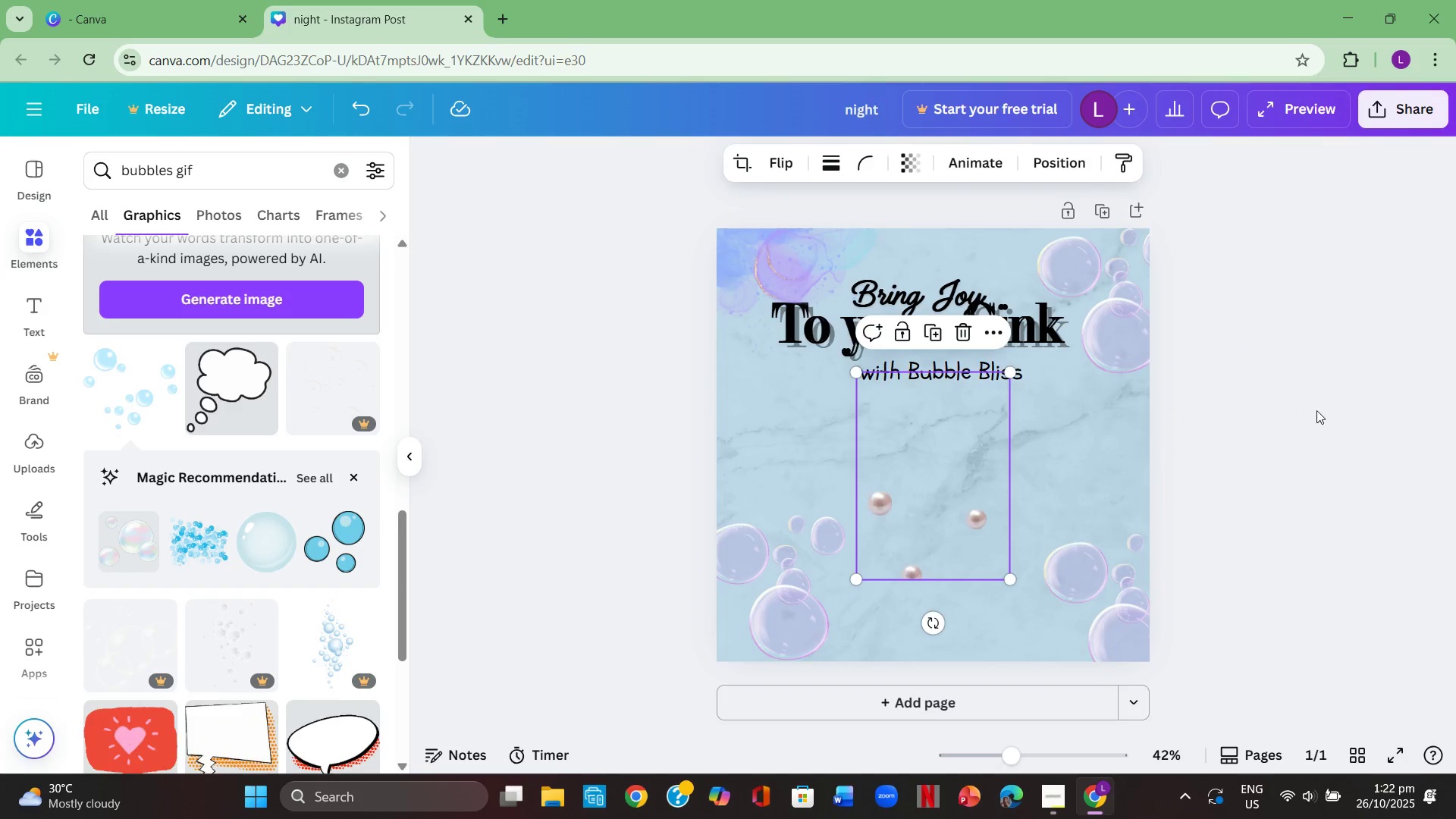 
left_click([1316, 410])
 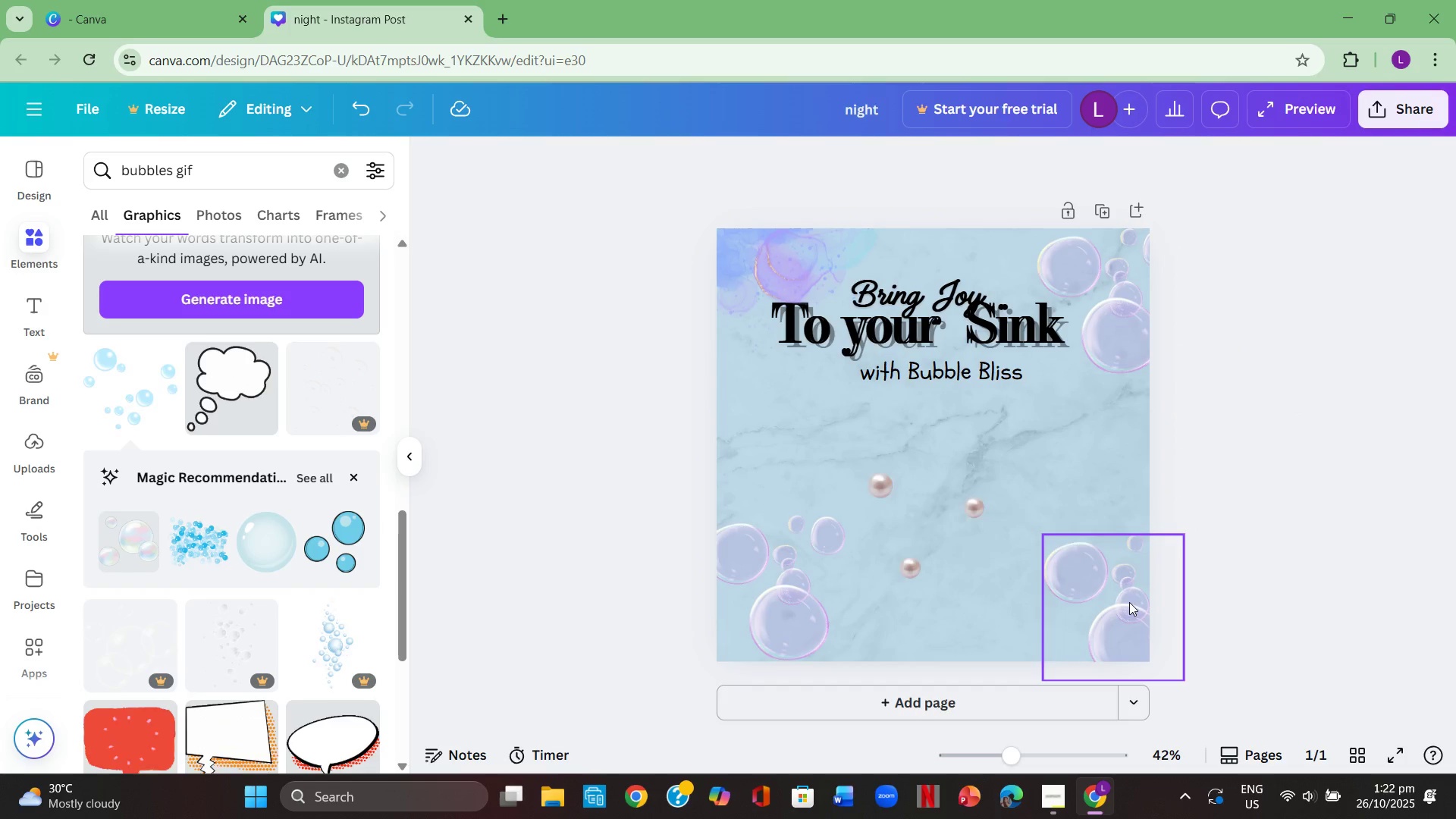 
left_click([1123, 601])
 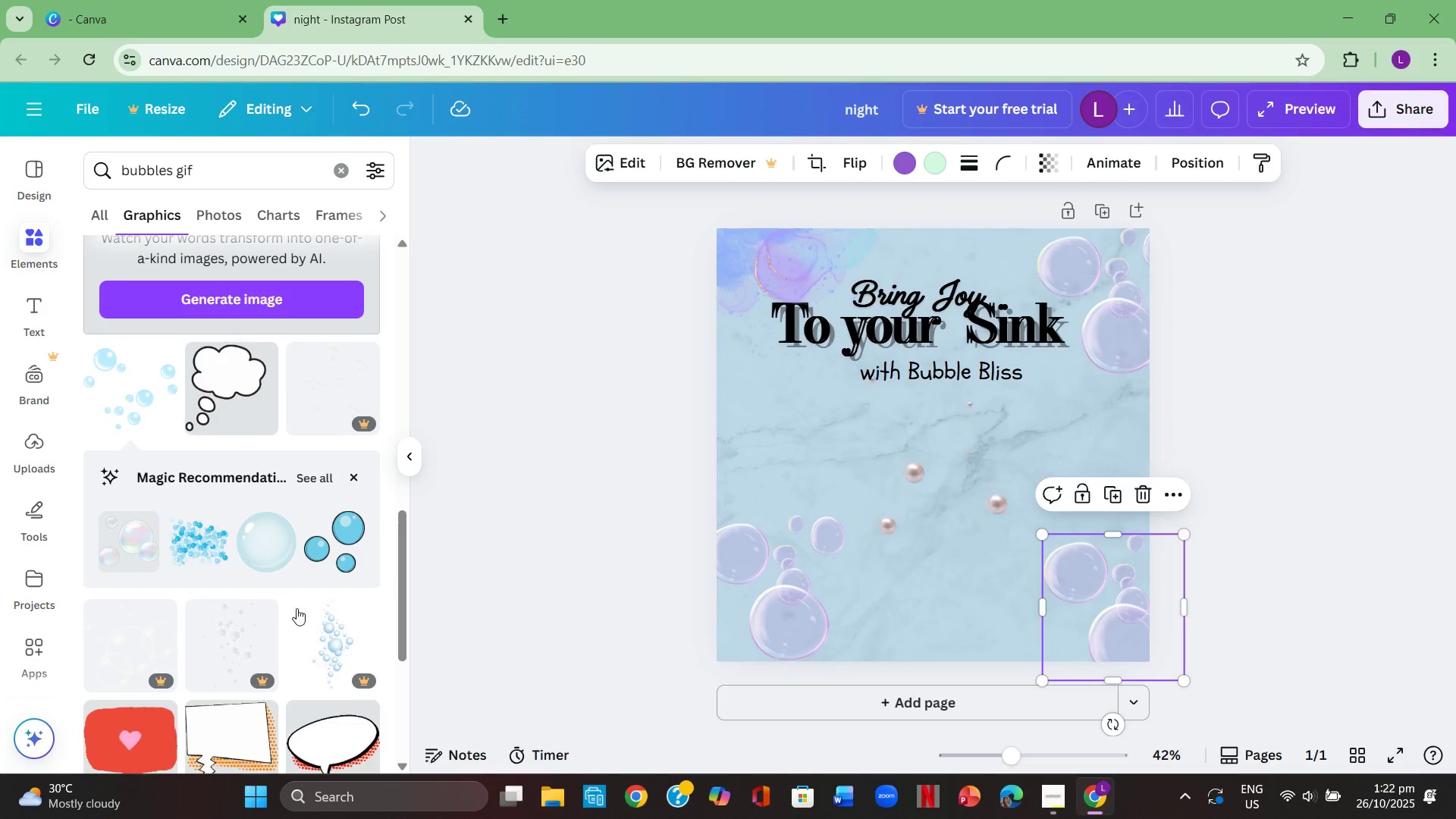 
scroll: coordinate [246, 450], scroll_direction: up, amount: 7.0
 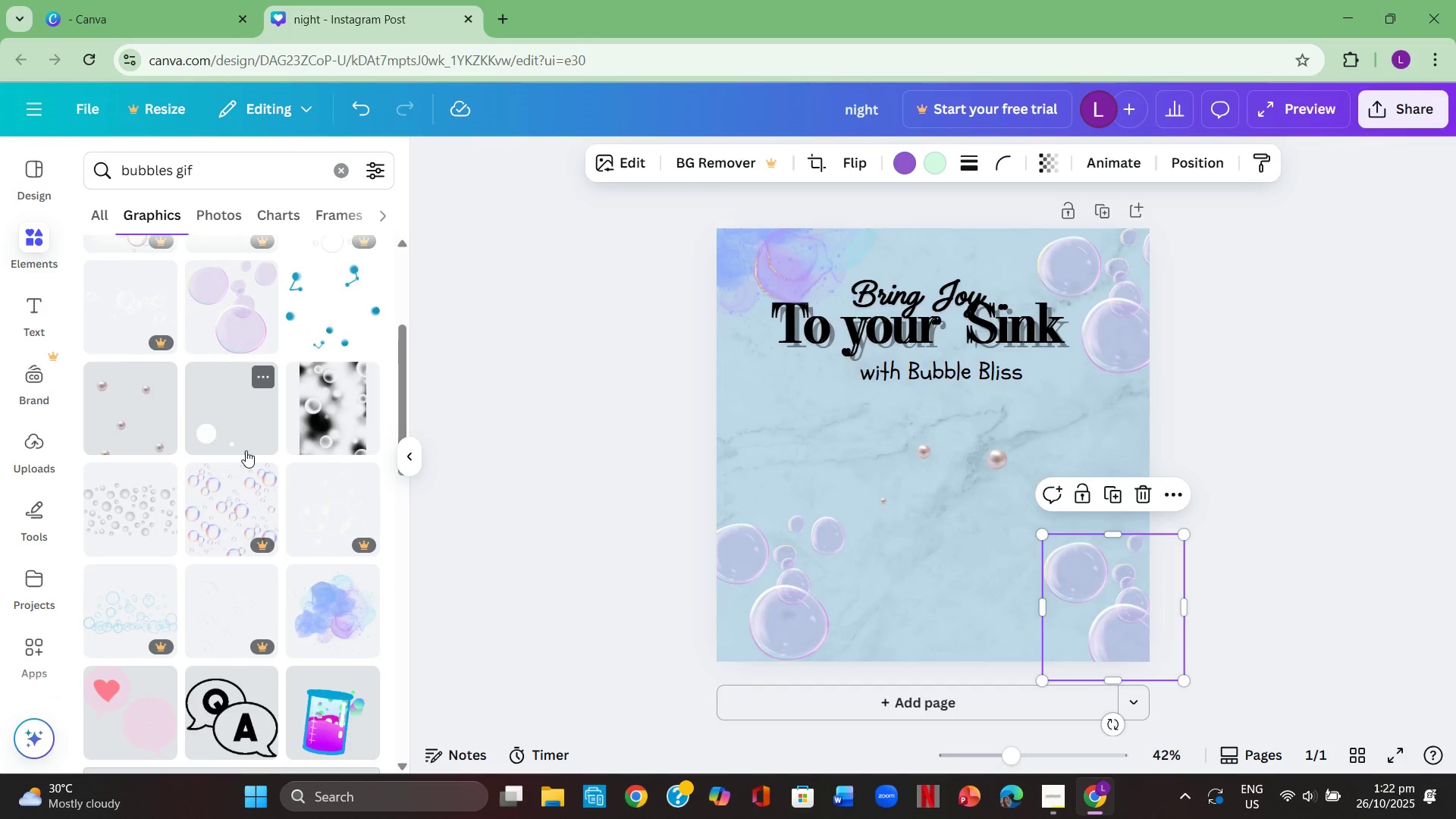 
scroll: coordinate [246, 450], scroll_direction: down, amount: 9.0
 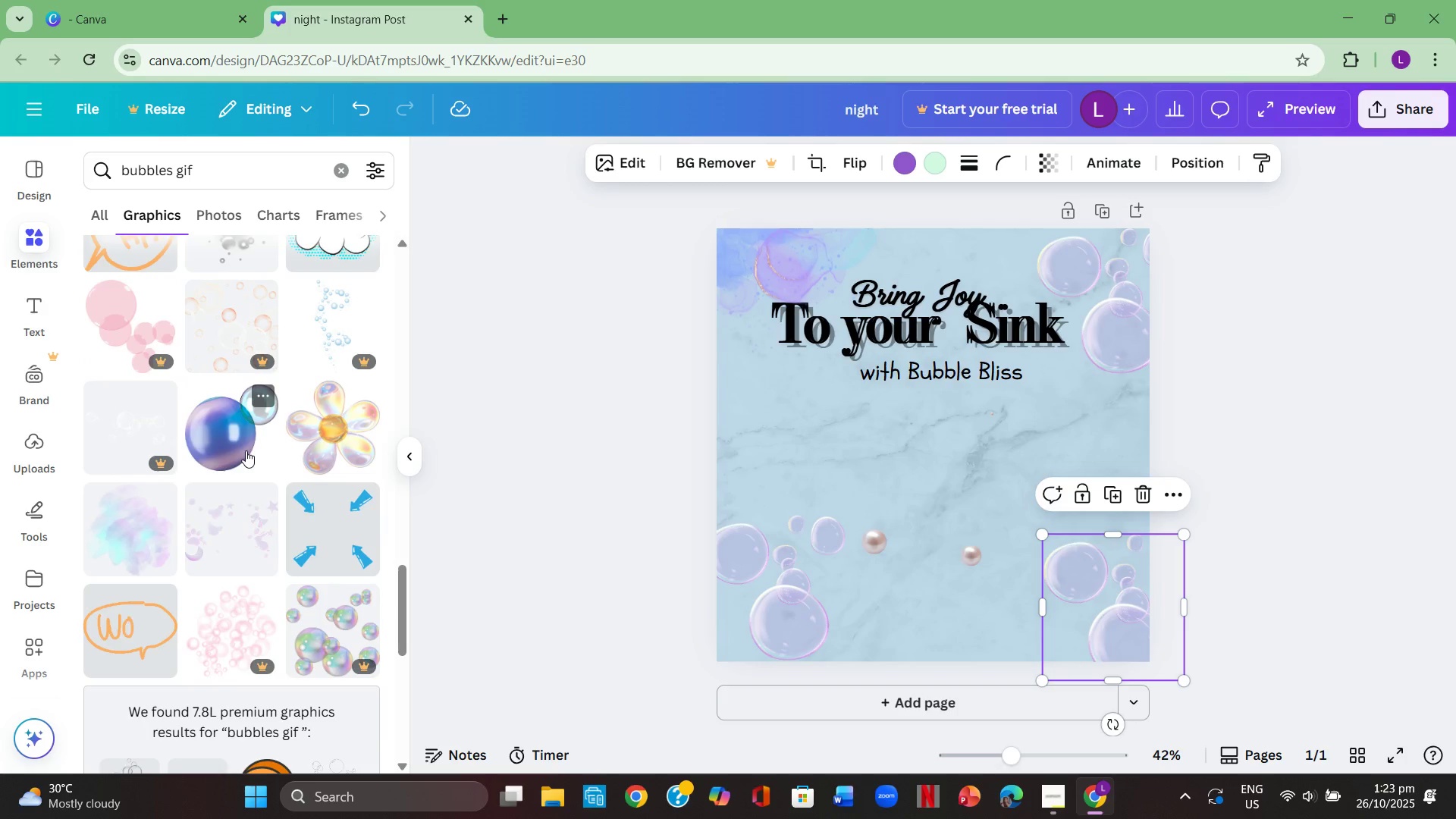 
wait(5.15)
 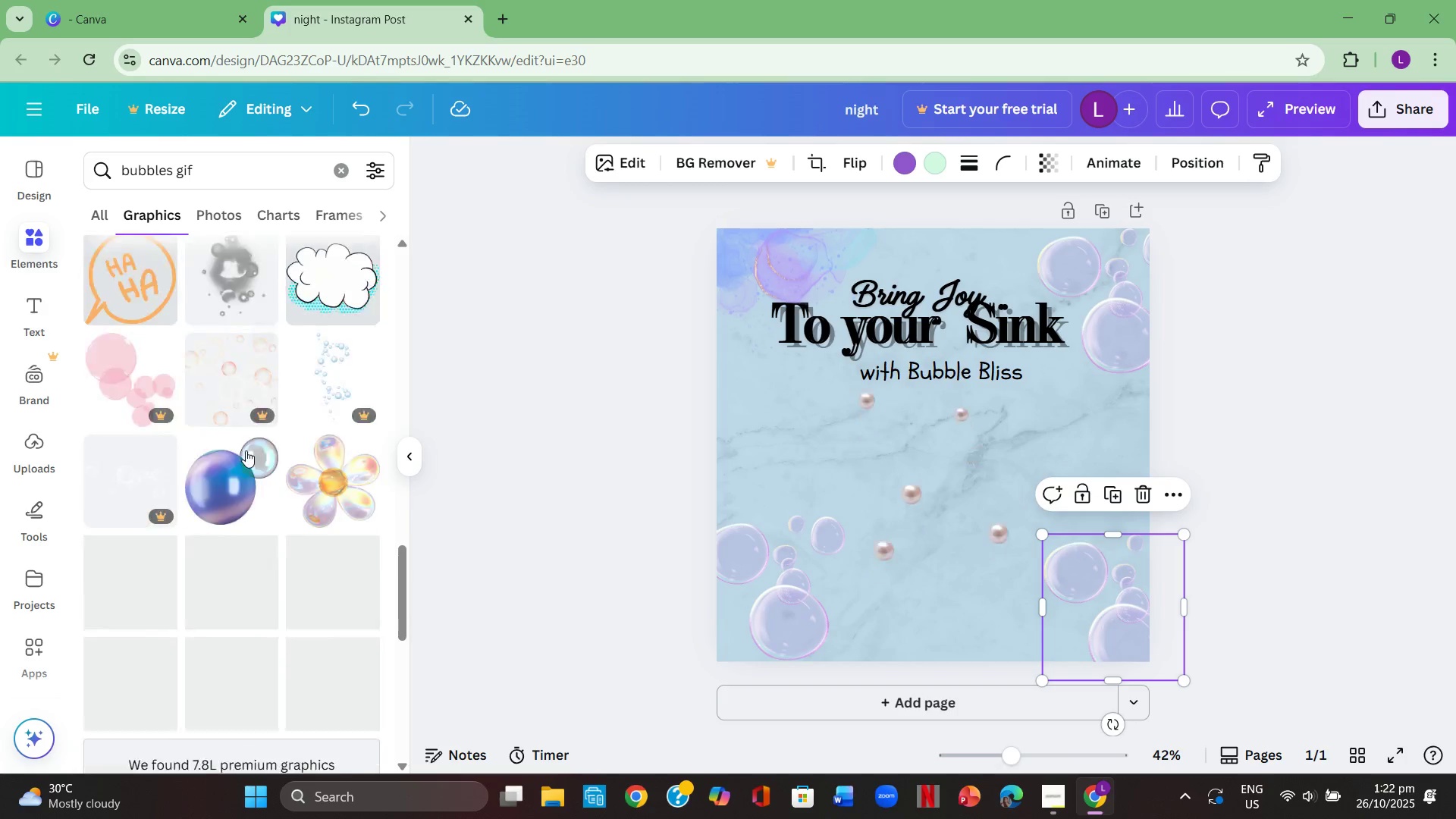 
scroll: coordinate [293, 541], scroll_direction: down, amount: 1.0
 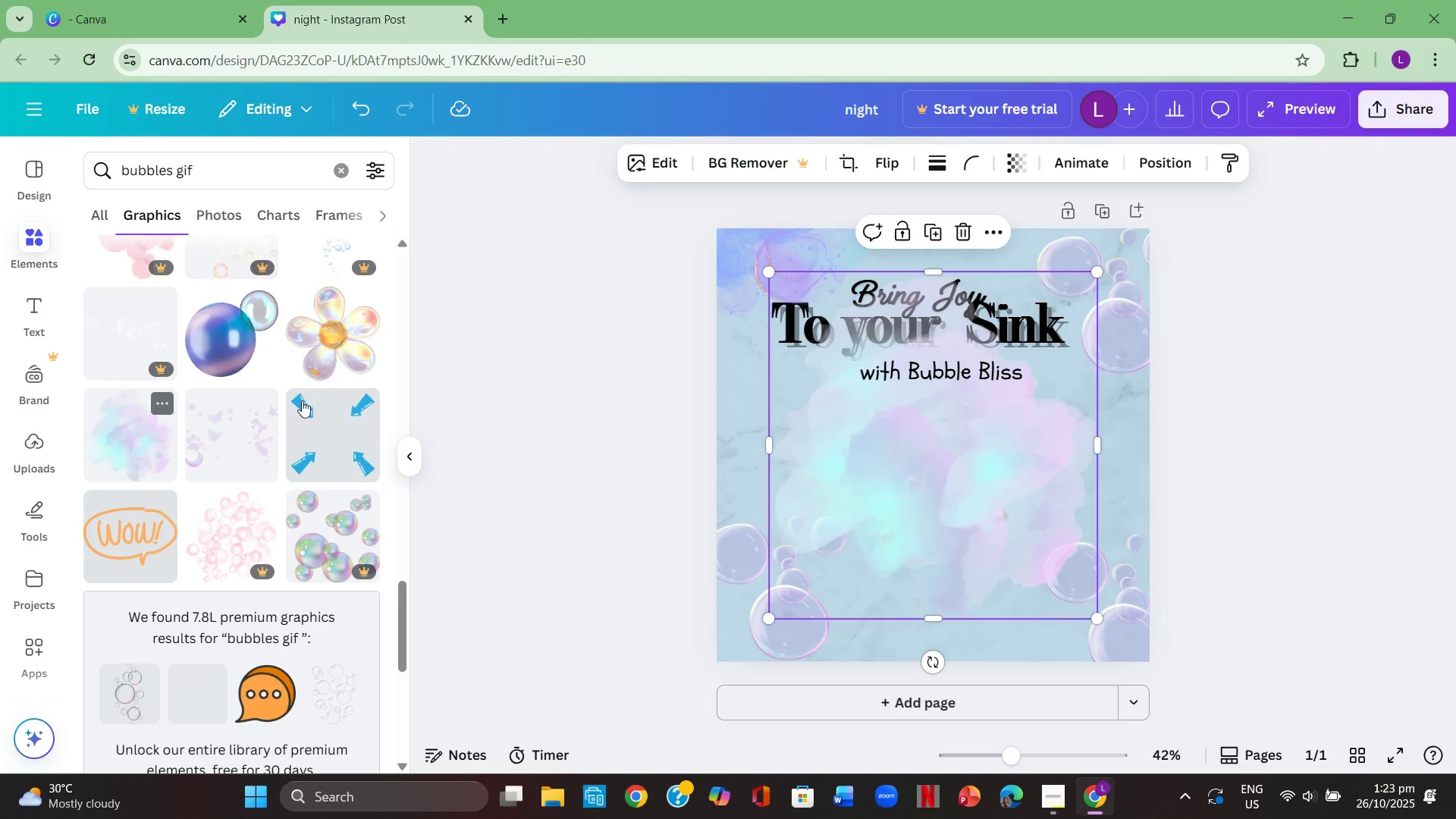 
left_click([922, 505])
 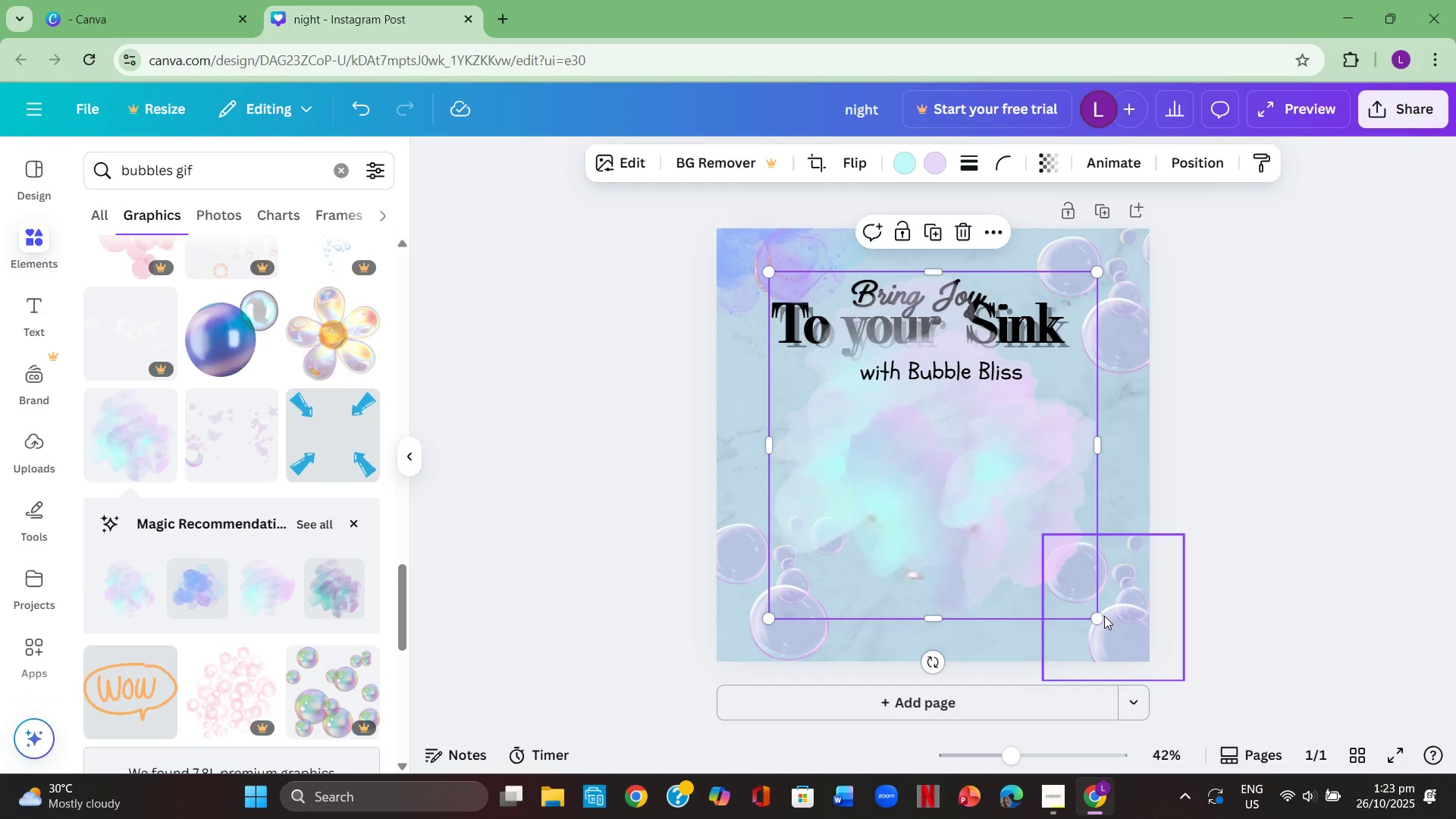 
left_click_drag(start_coordinate=[1103, 617], to_coordinate=[920, 430])
 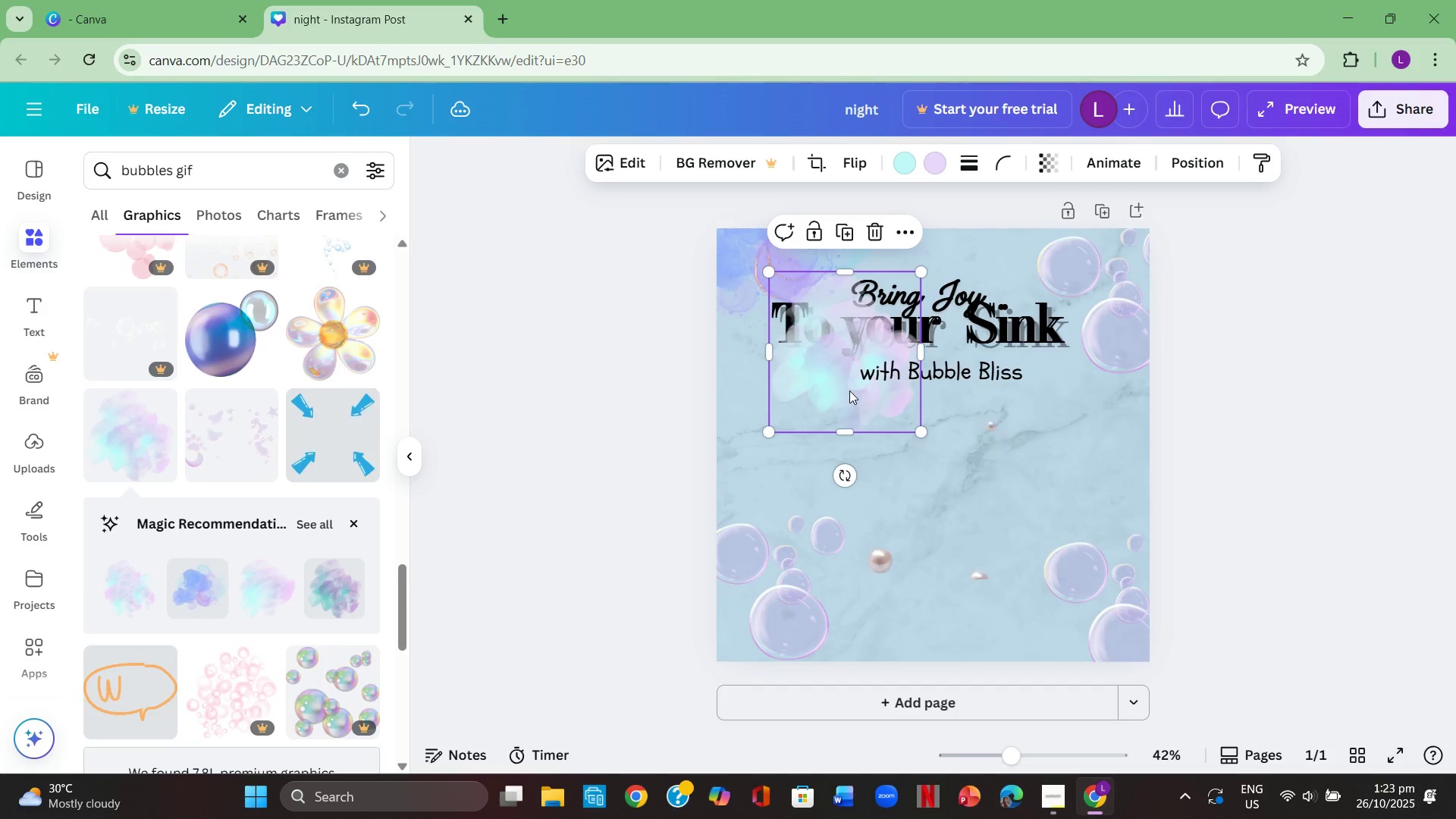 
left_click_drag(start_coordinate=[843, 397], to_coordinate=[1087, 558])
 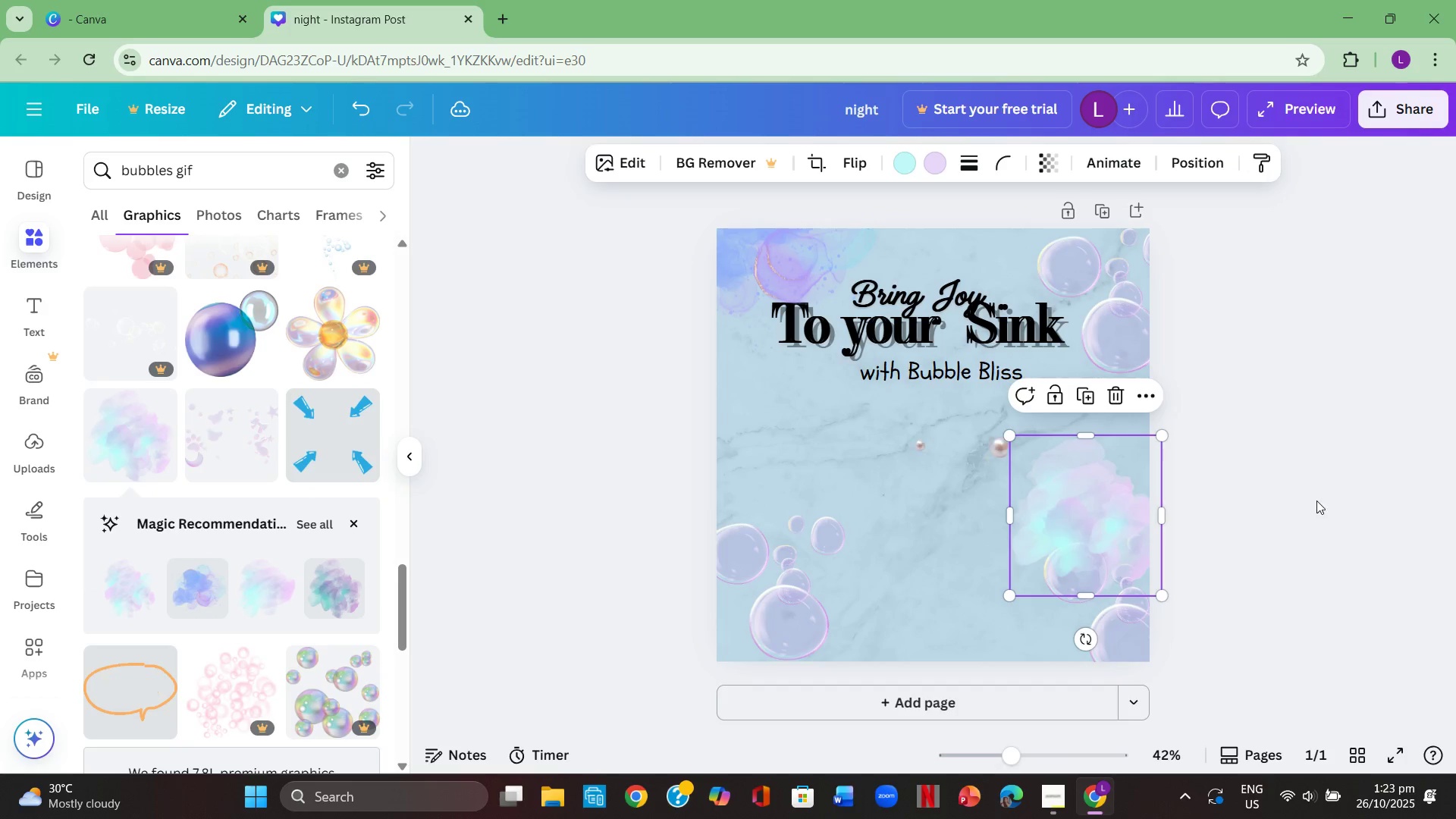 
left_click([1316, 500])
 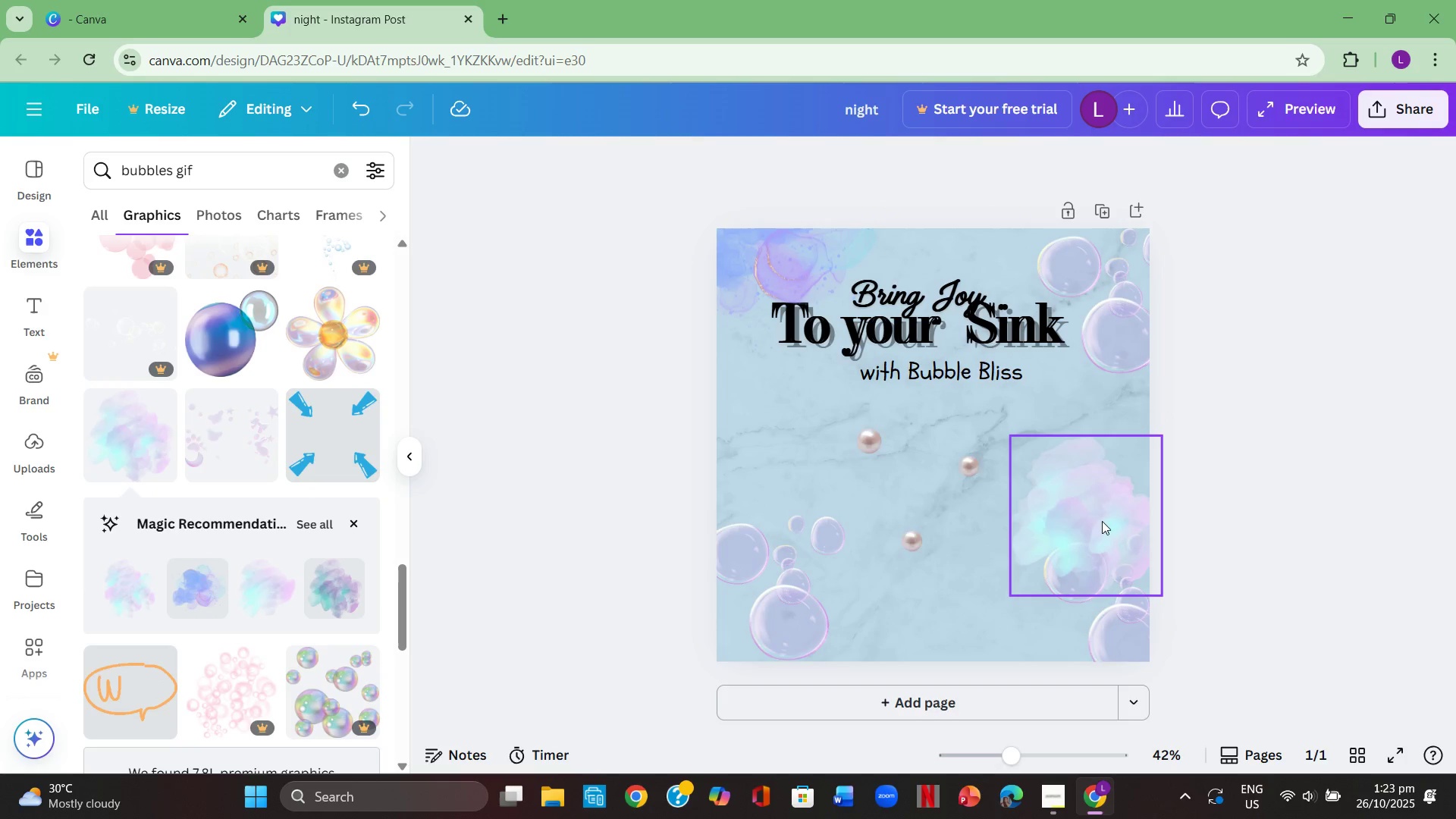 
left_click_drag(start_coordinate=[1100, 513], to_coordinate=[752, 408])
 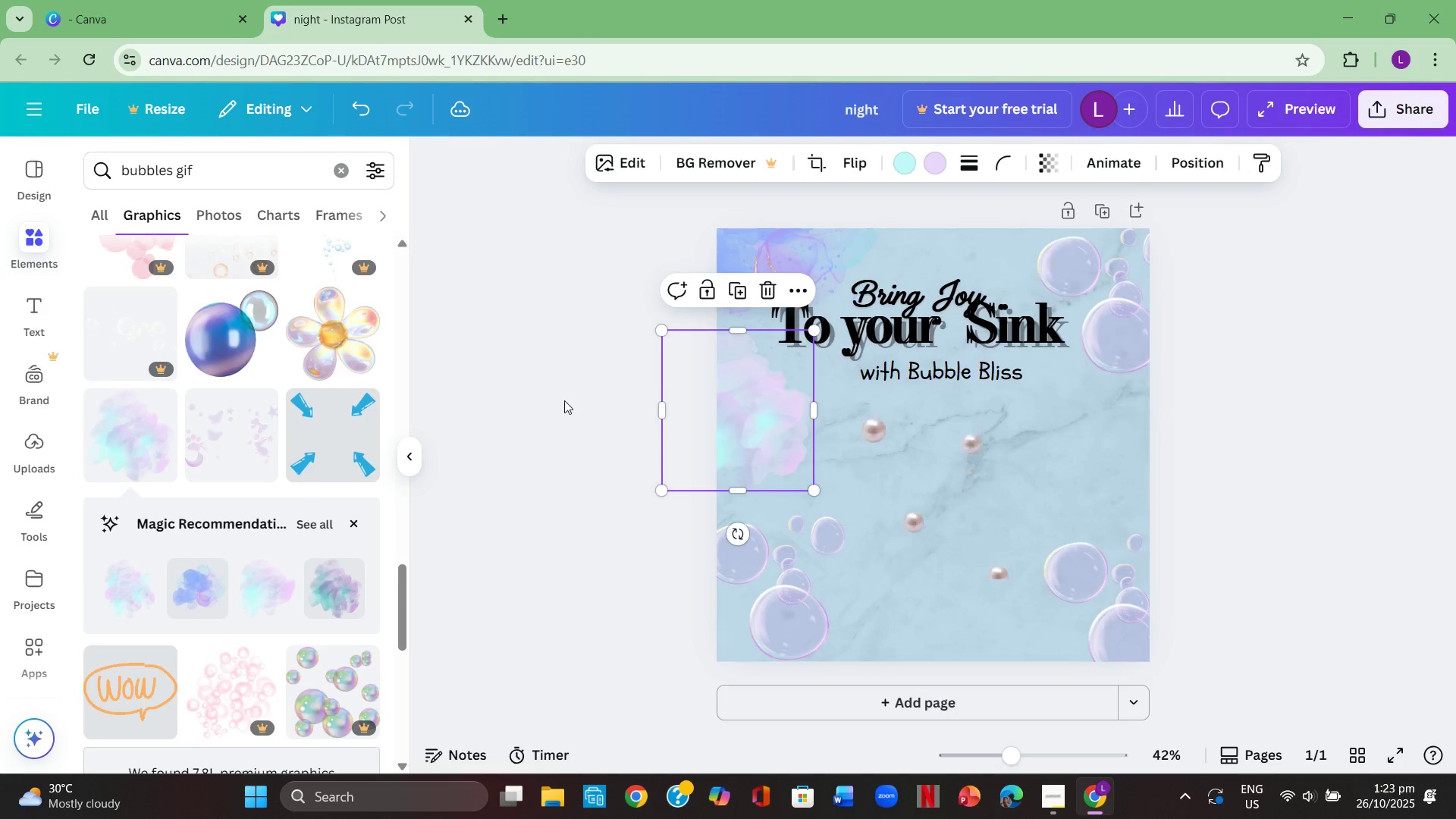 
left_click([563, 400])
 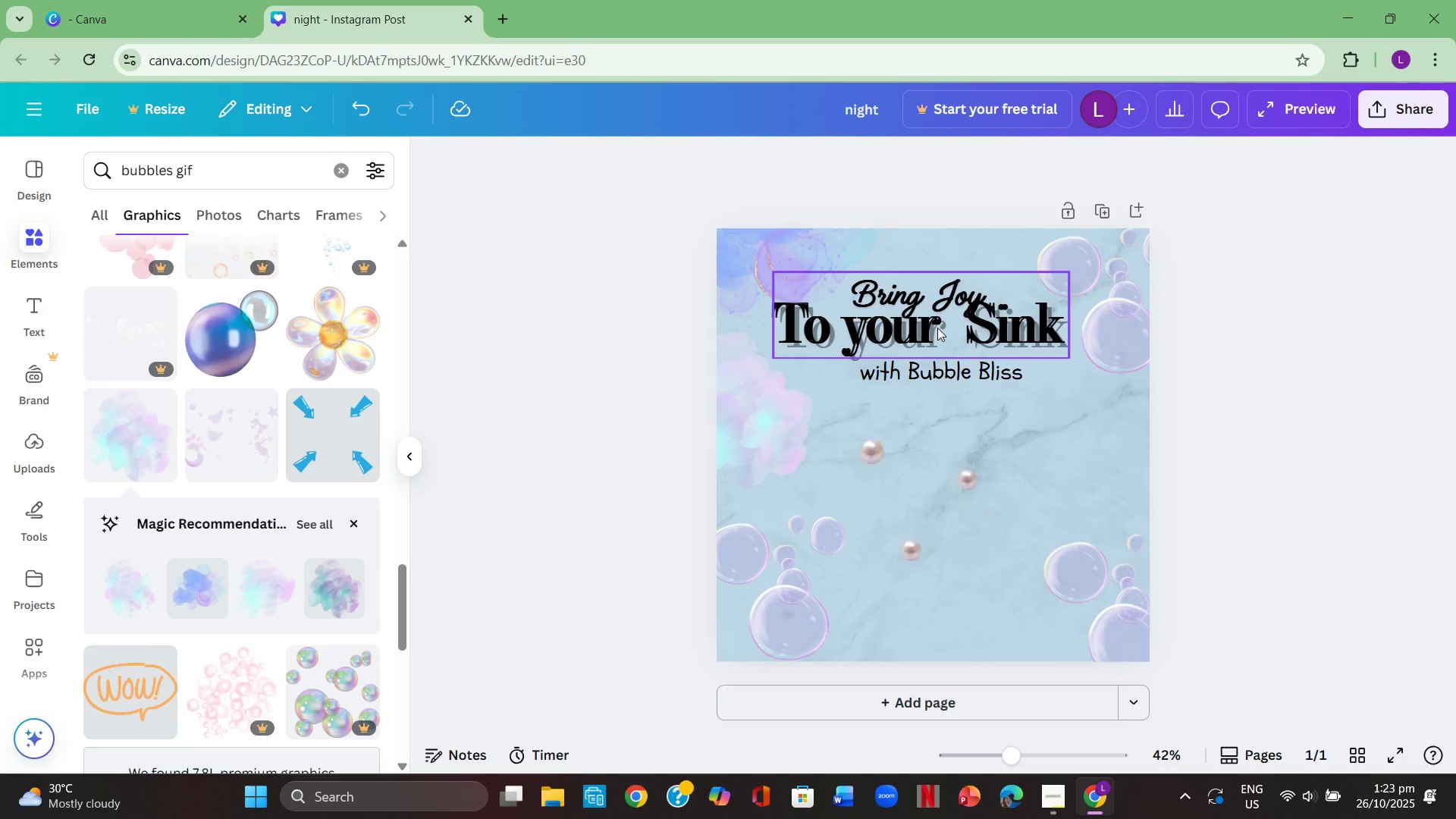 
left_click_drag(start_coordinate=[944, 373], to_coordinate=[946, 383])
 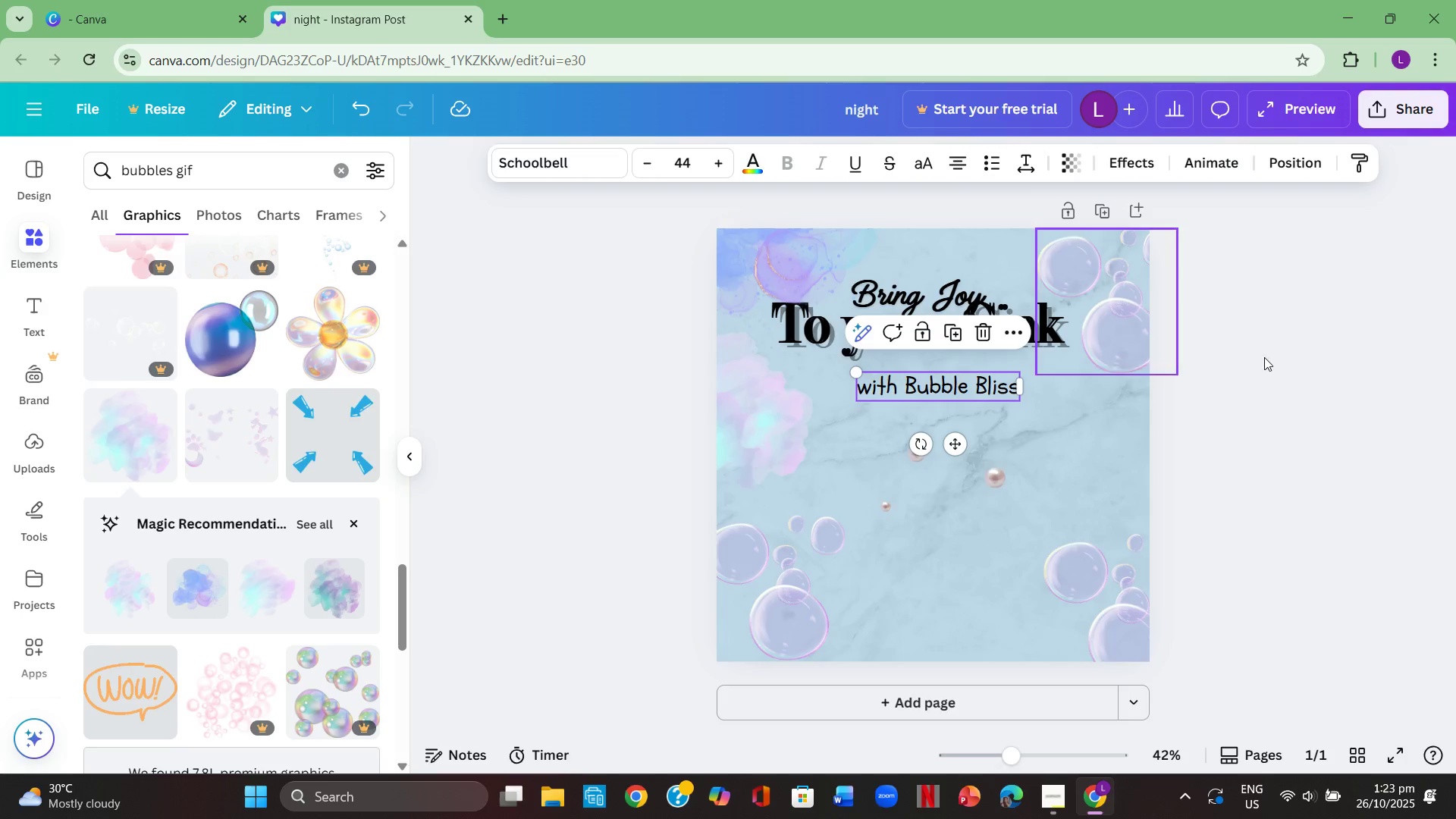 
left_click([1280, 362])
 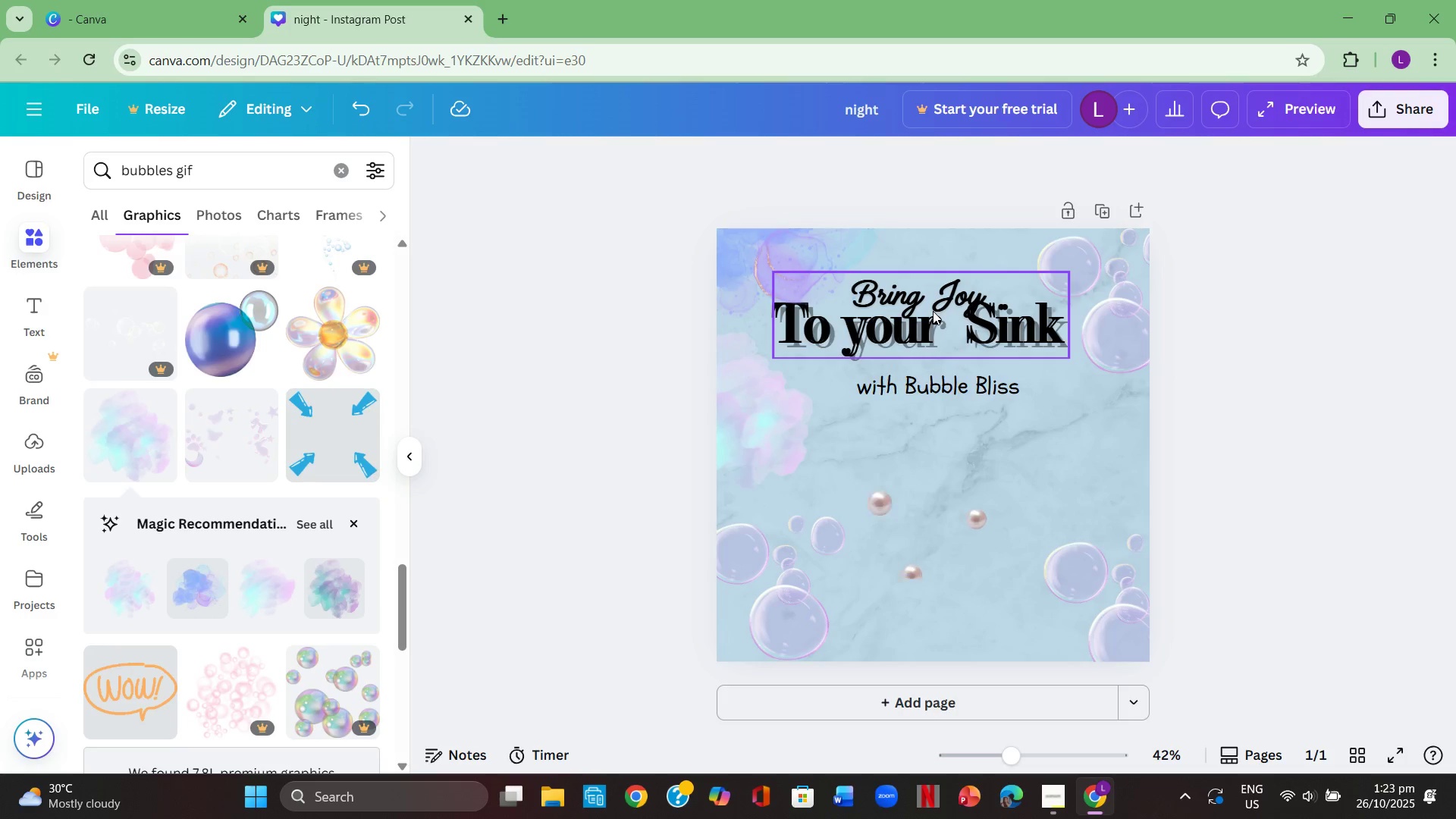 
left_click_drag(start_coordinate=[936, 307], to_coordinate=[936, 326])
 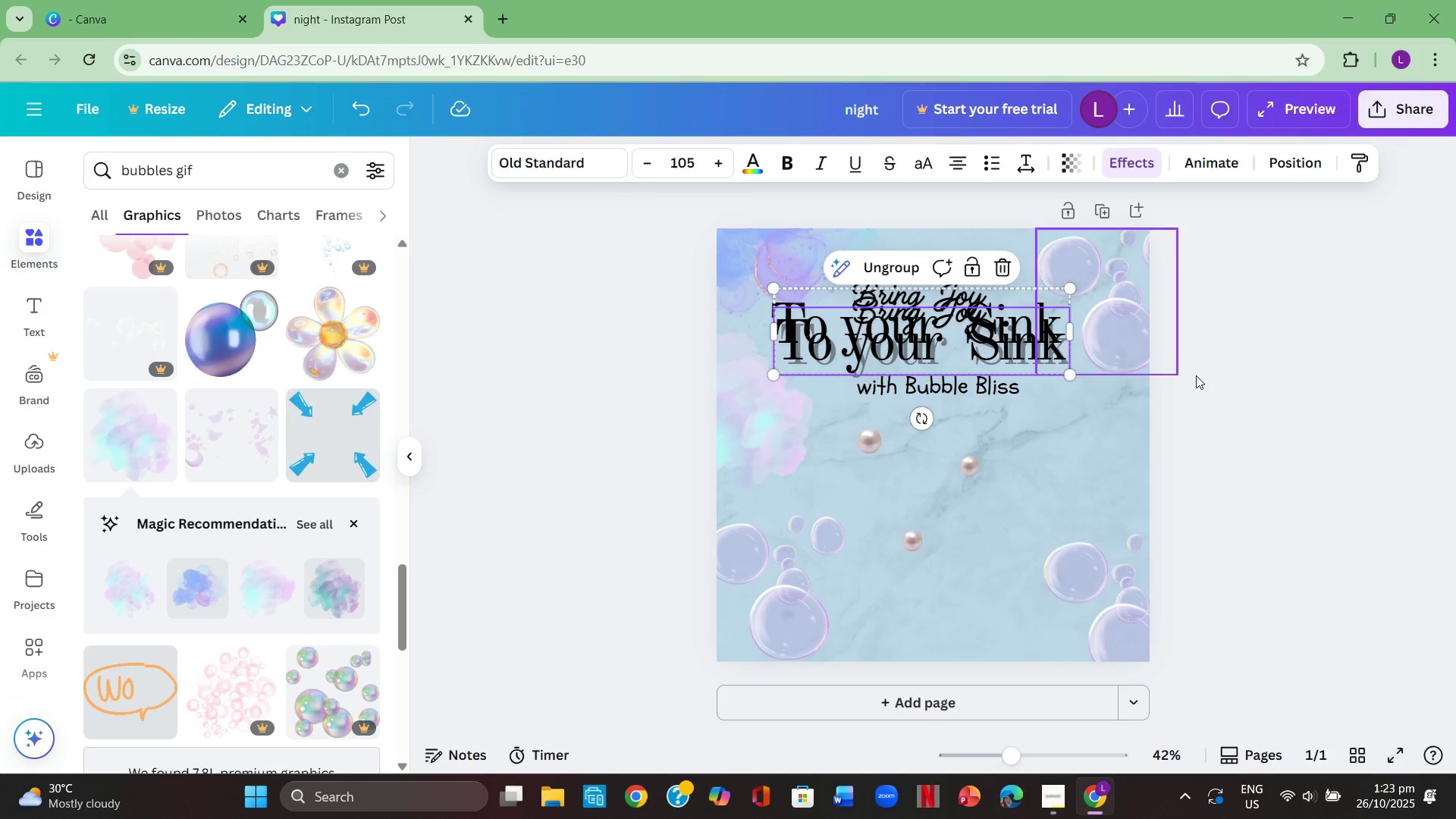 
left_click([1219, 381])
 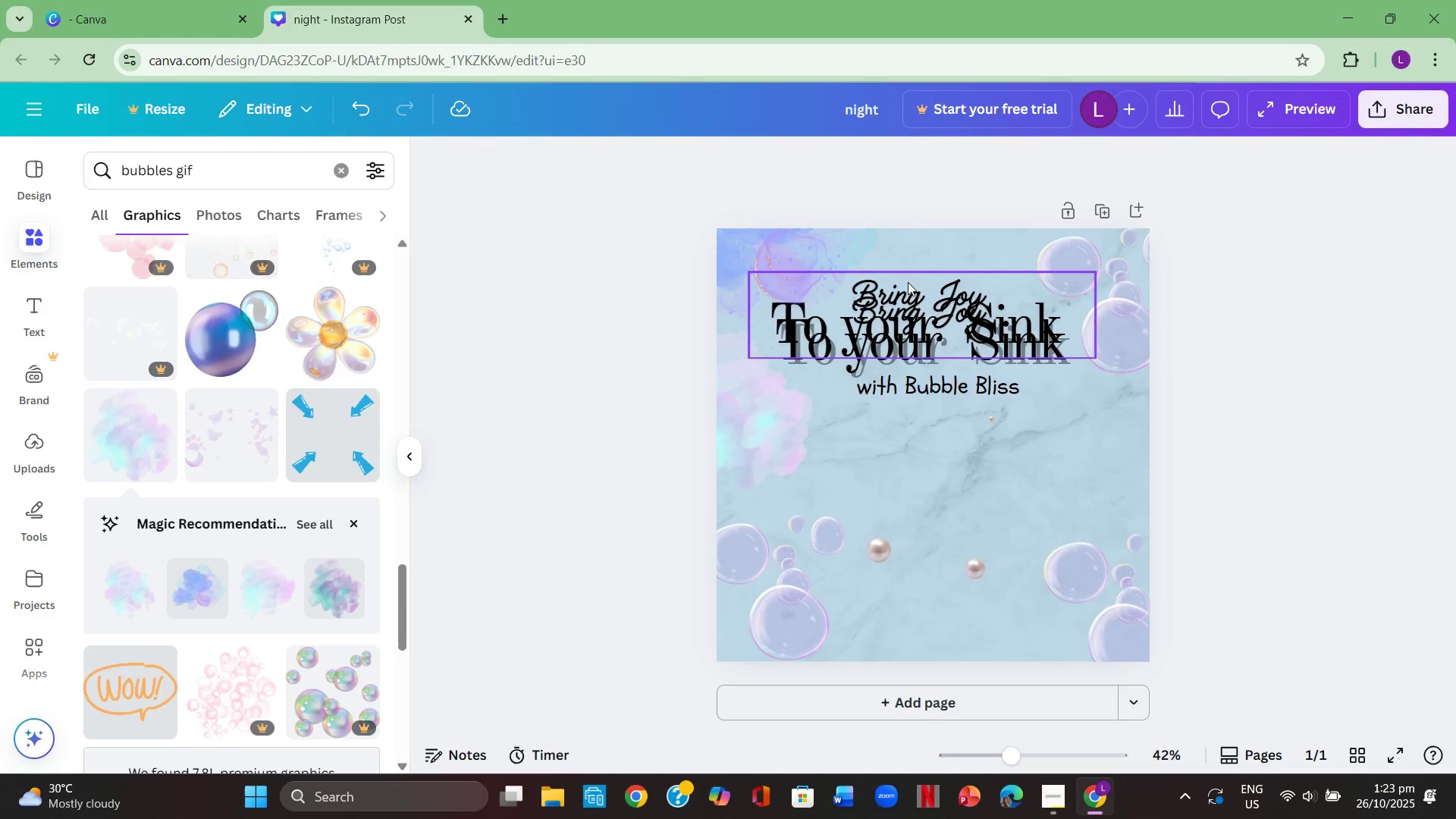 
left_click_drag(start_coordinate=[908, 281], to_coordinate=[908, 298])
 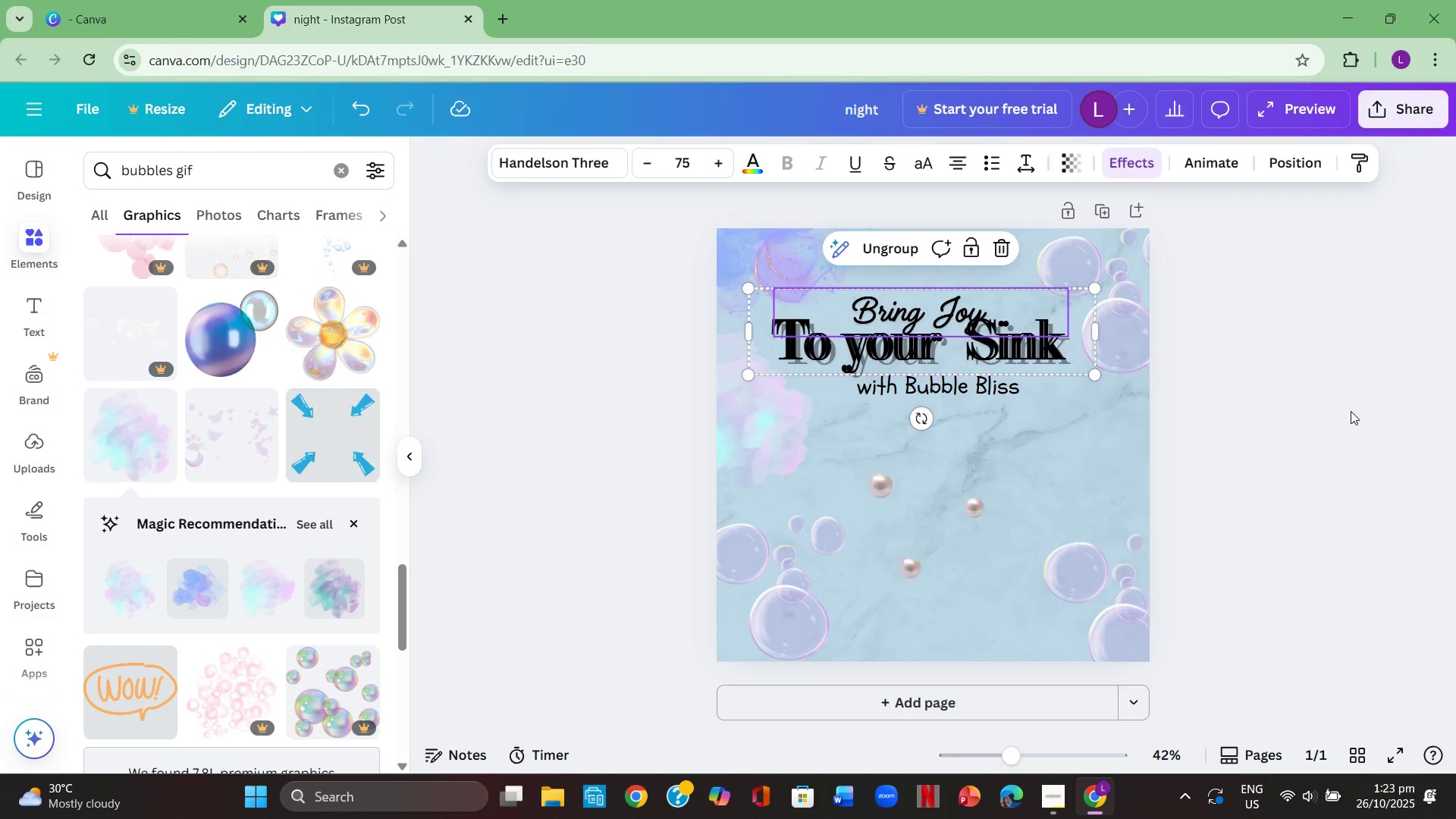 
left_click([1351, 411])
 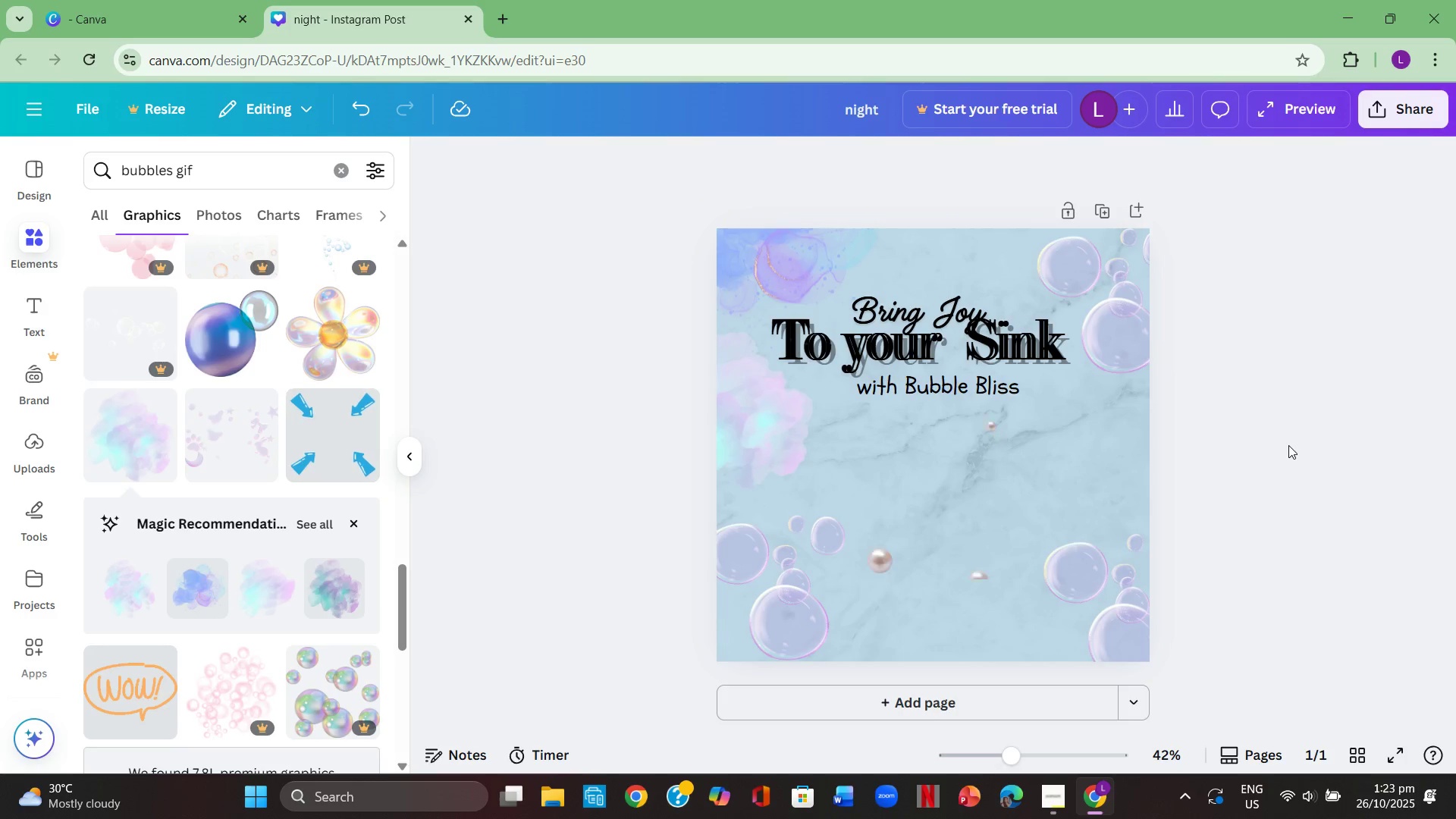 
left_click_drag(start_coordinate=[752, 444], to_coordinate=[886, 689])
 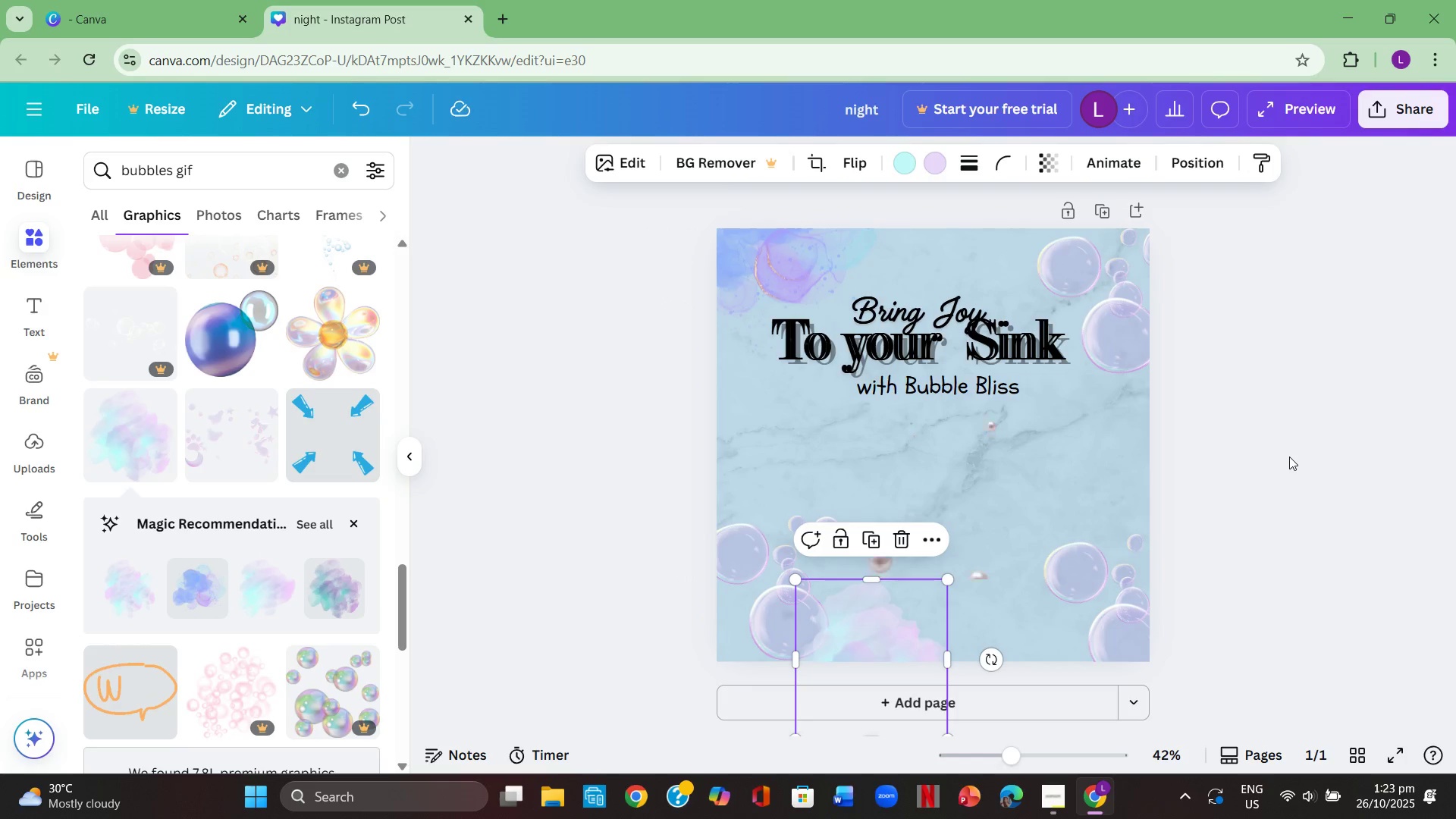 
left_click([1289, 457])
 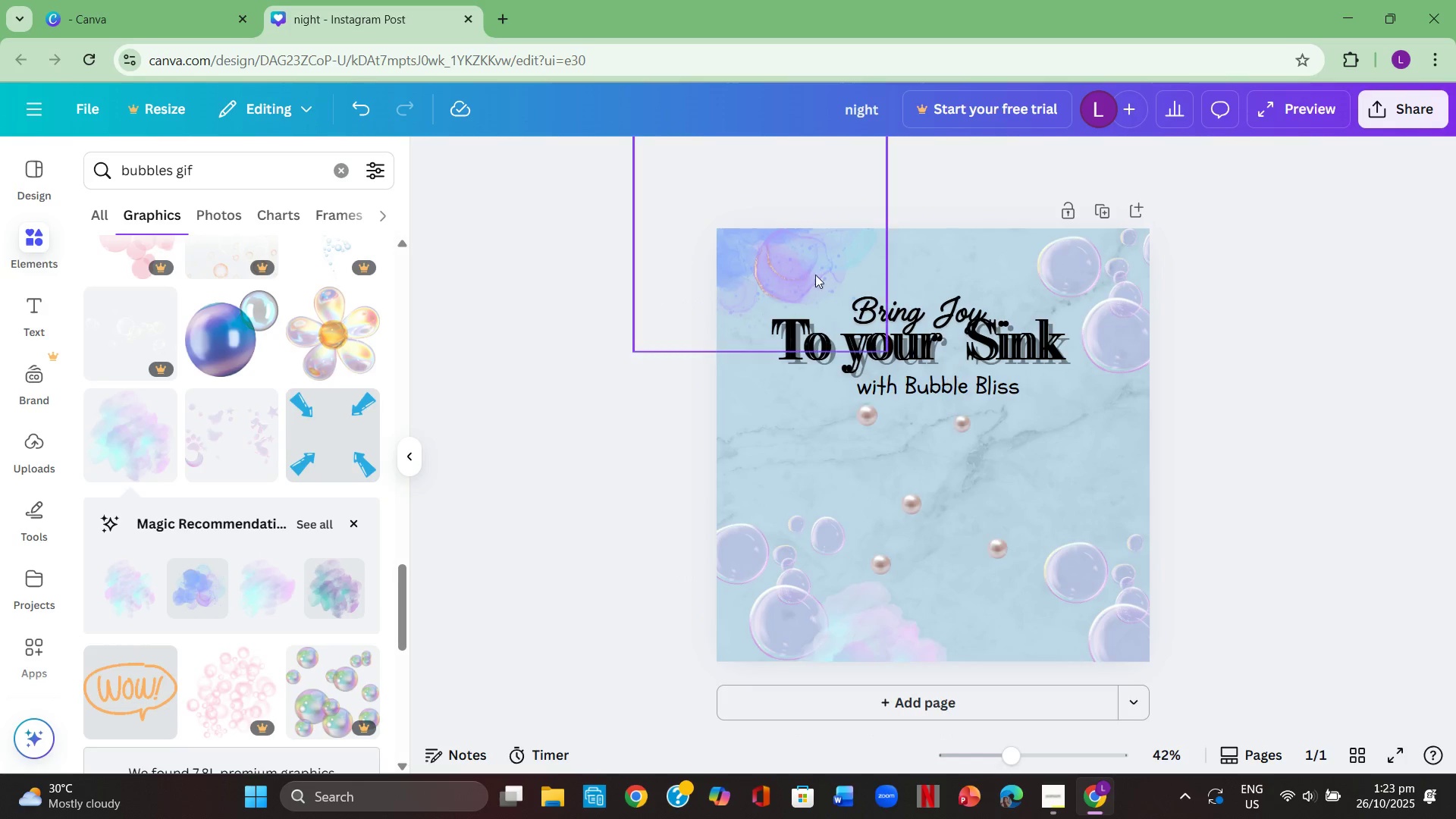 
left_click([776, 247])
 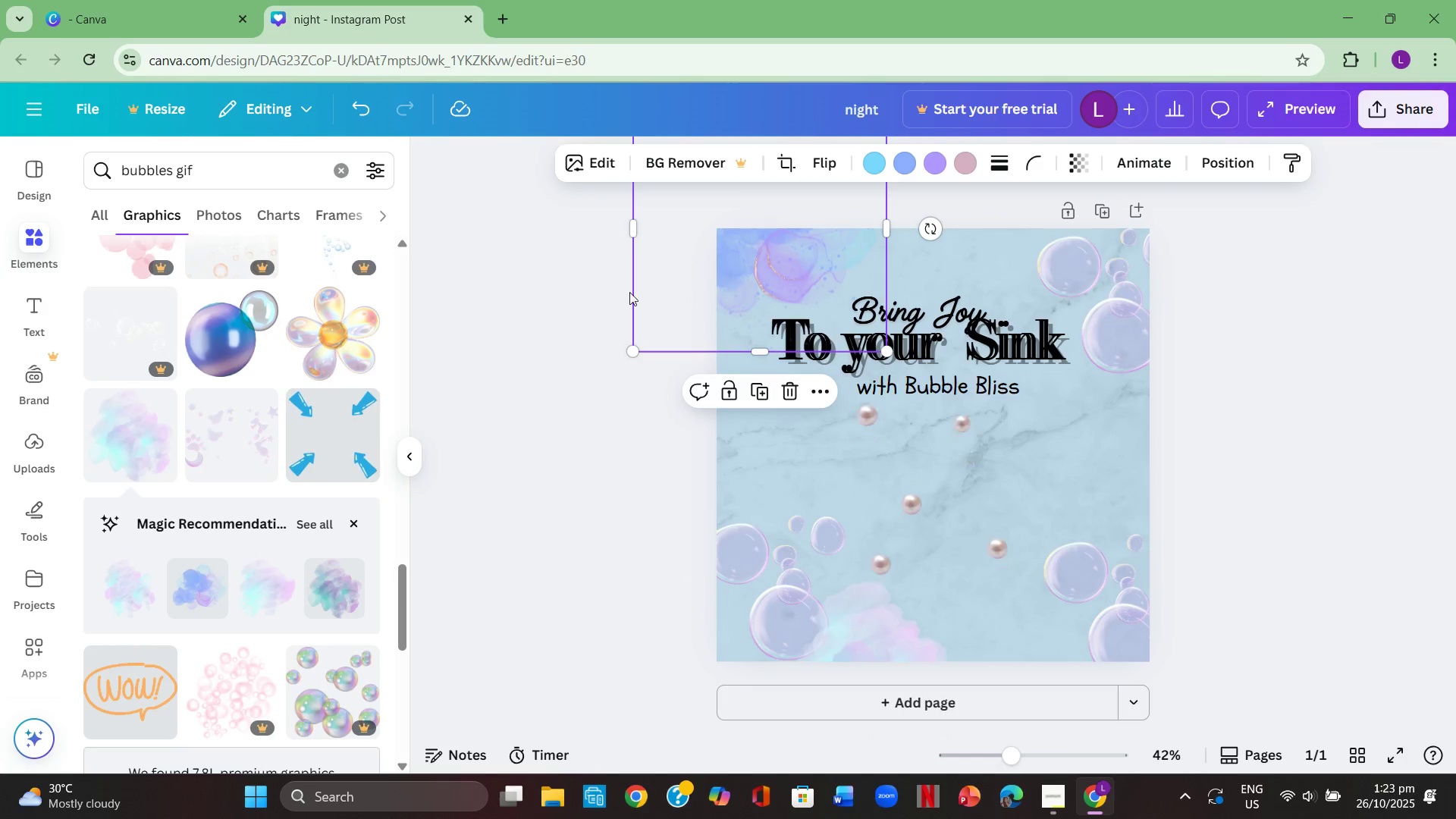 
left_click([585, 310])
 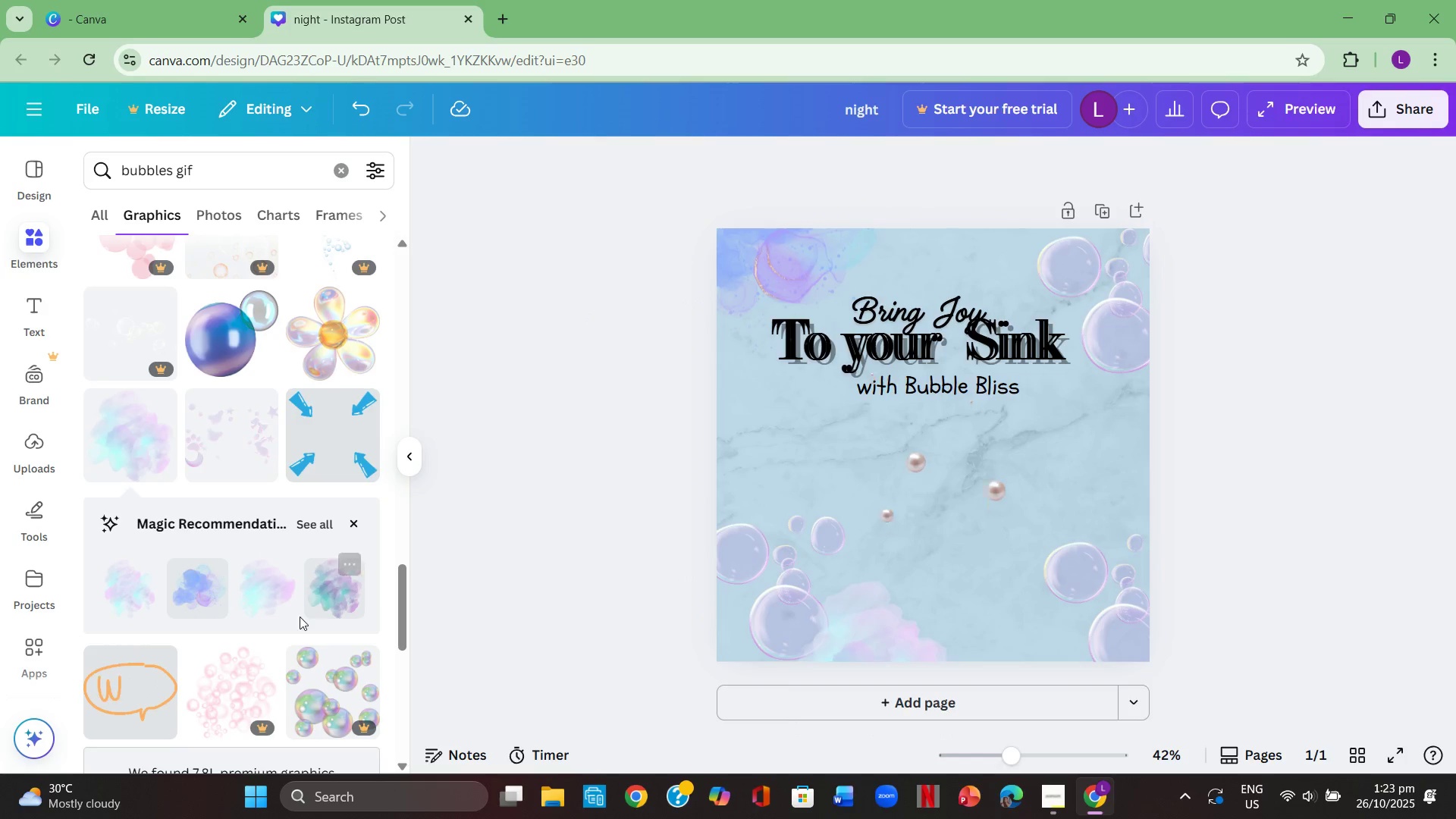 
scroll: coordinate [310, 576], scroll_direction: down, amount: 19.0
 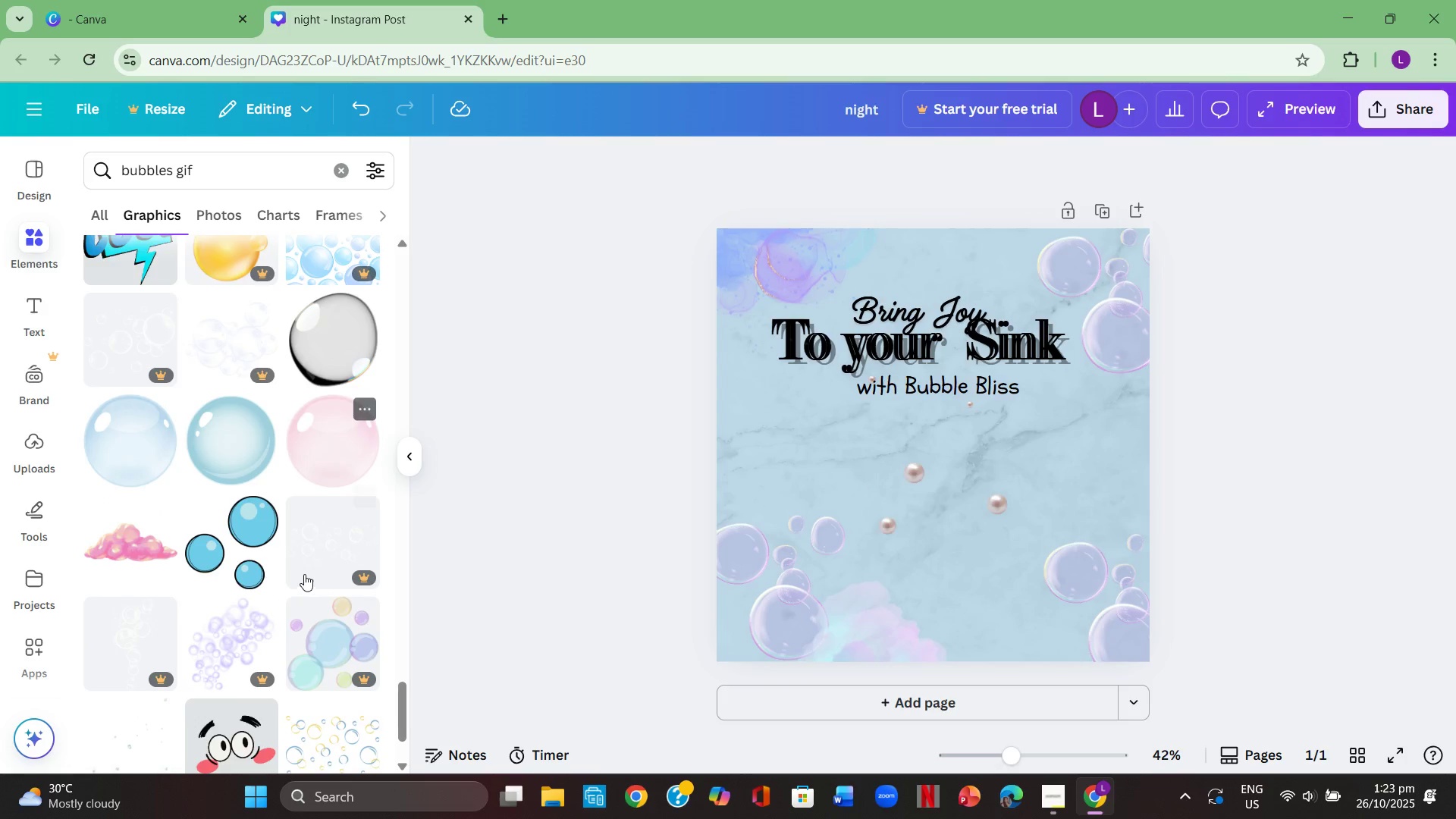 
mouse_move([140, 503])
 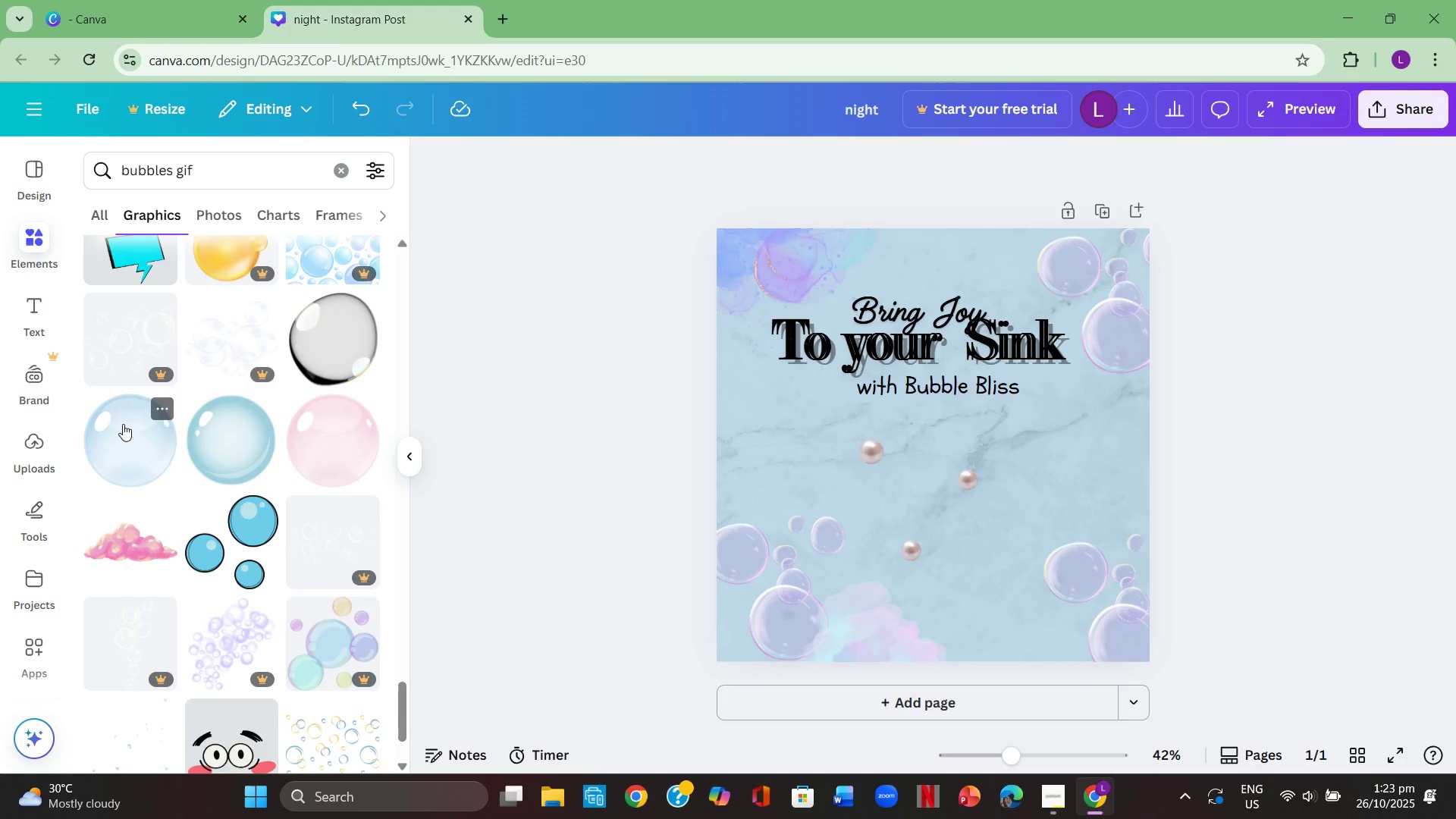 
left_click([123, 424])
 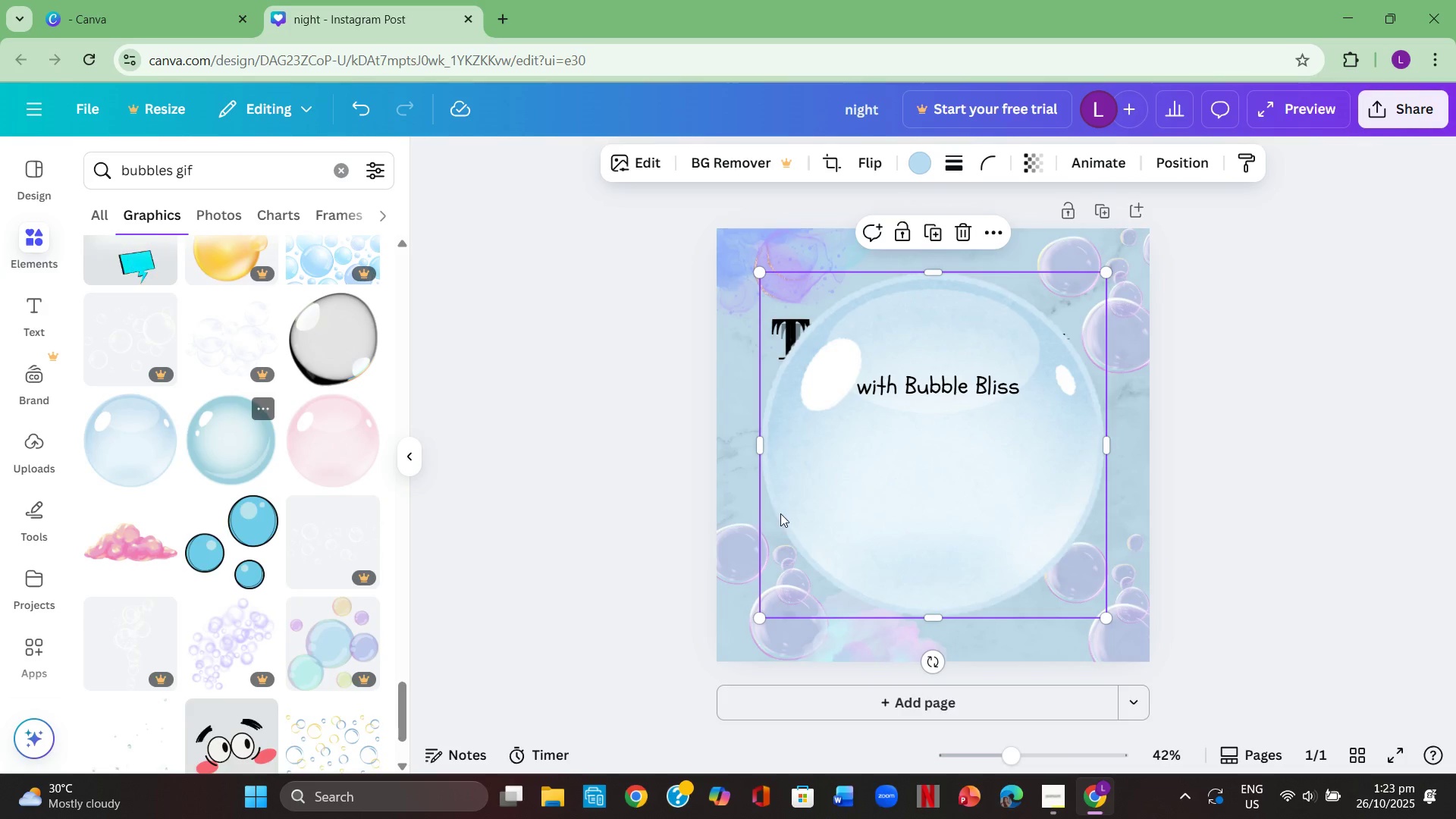 
left_click([1053, 499])
 